 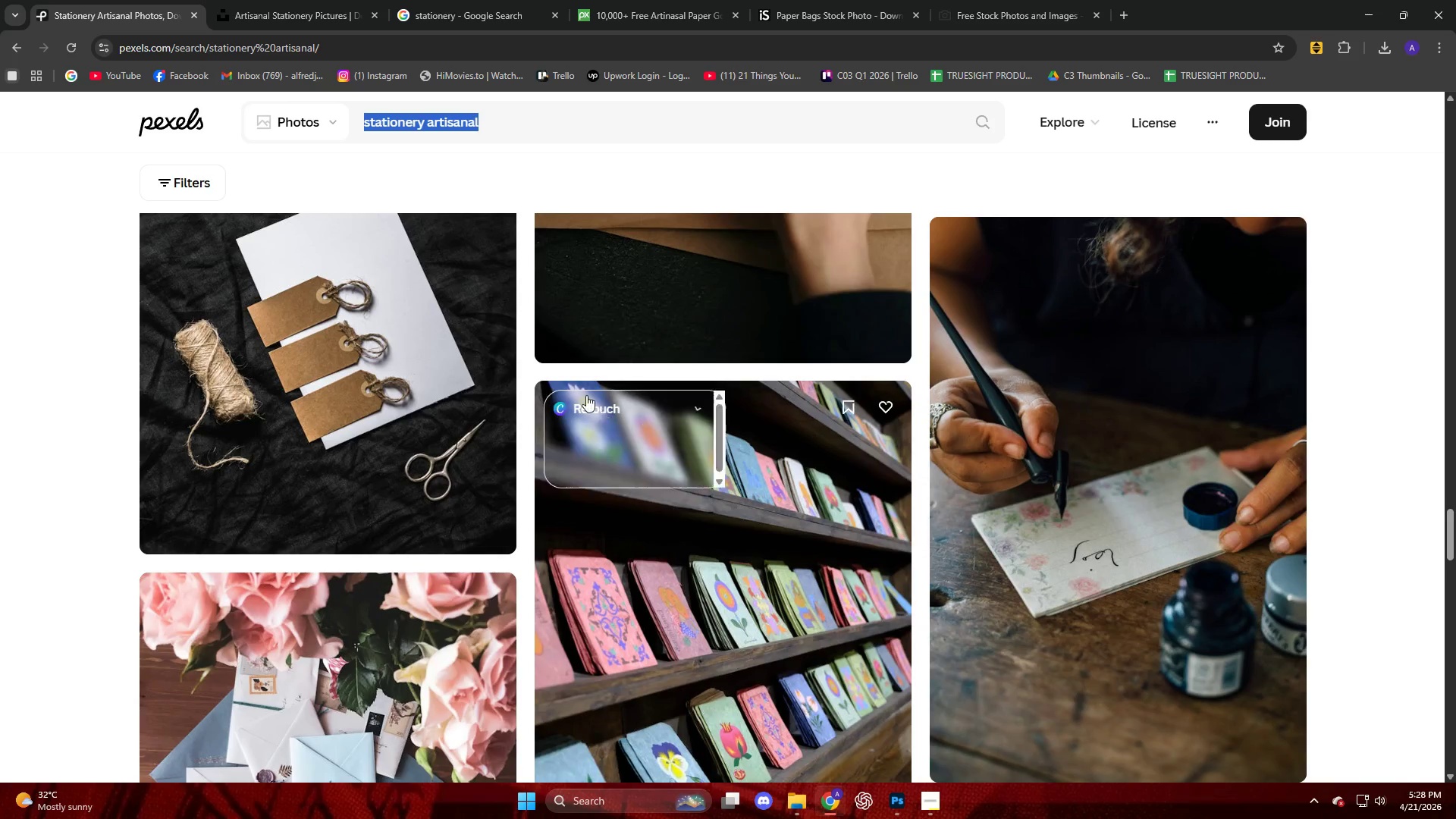 
key(Control+V)
 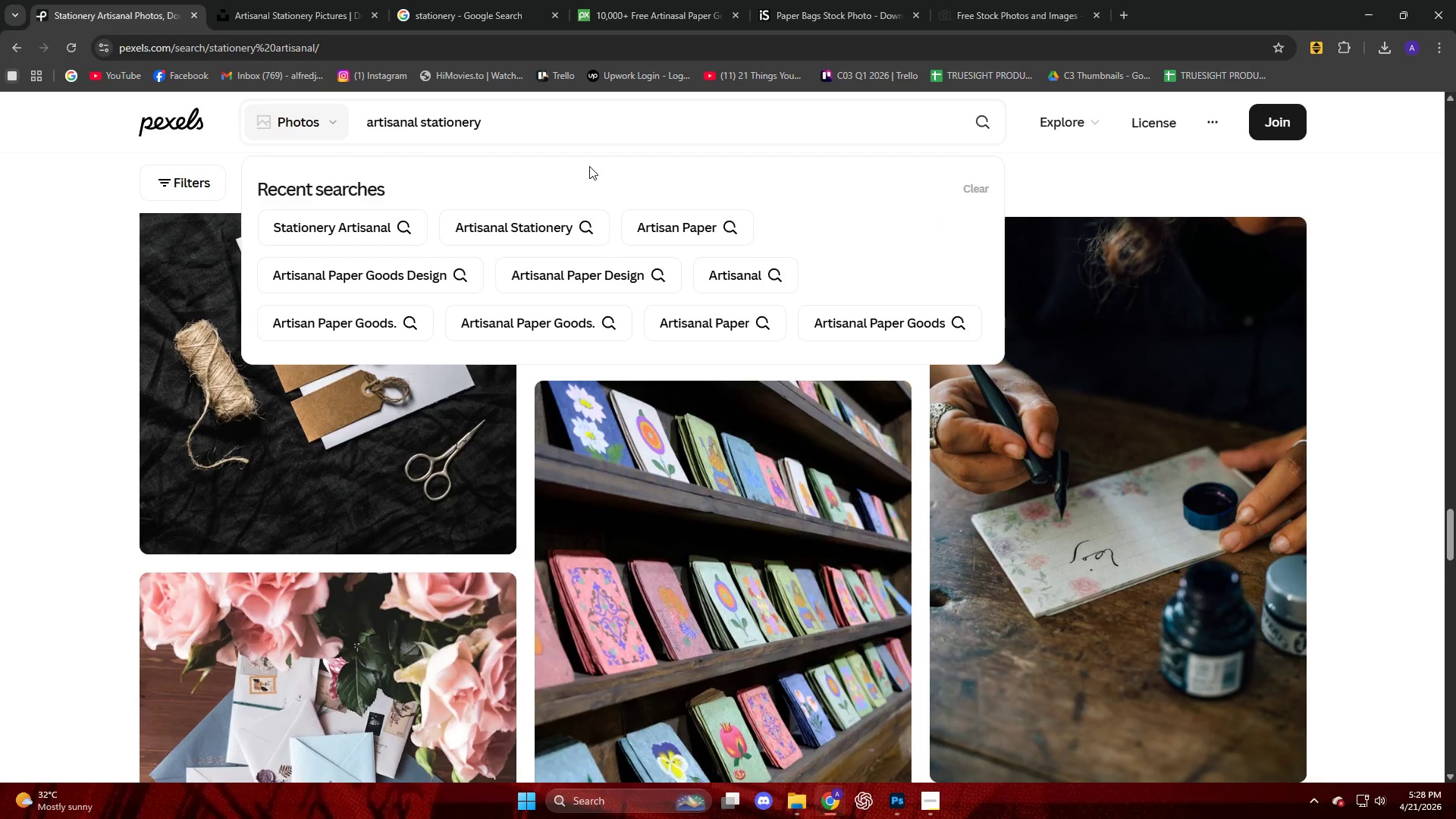 
key(Enter)
 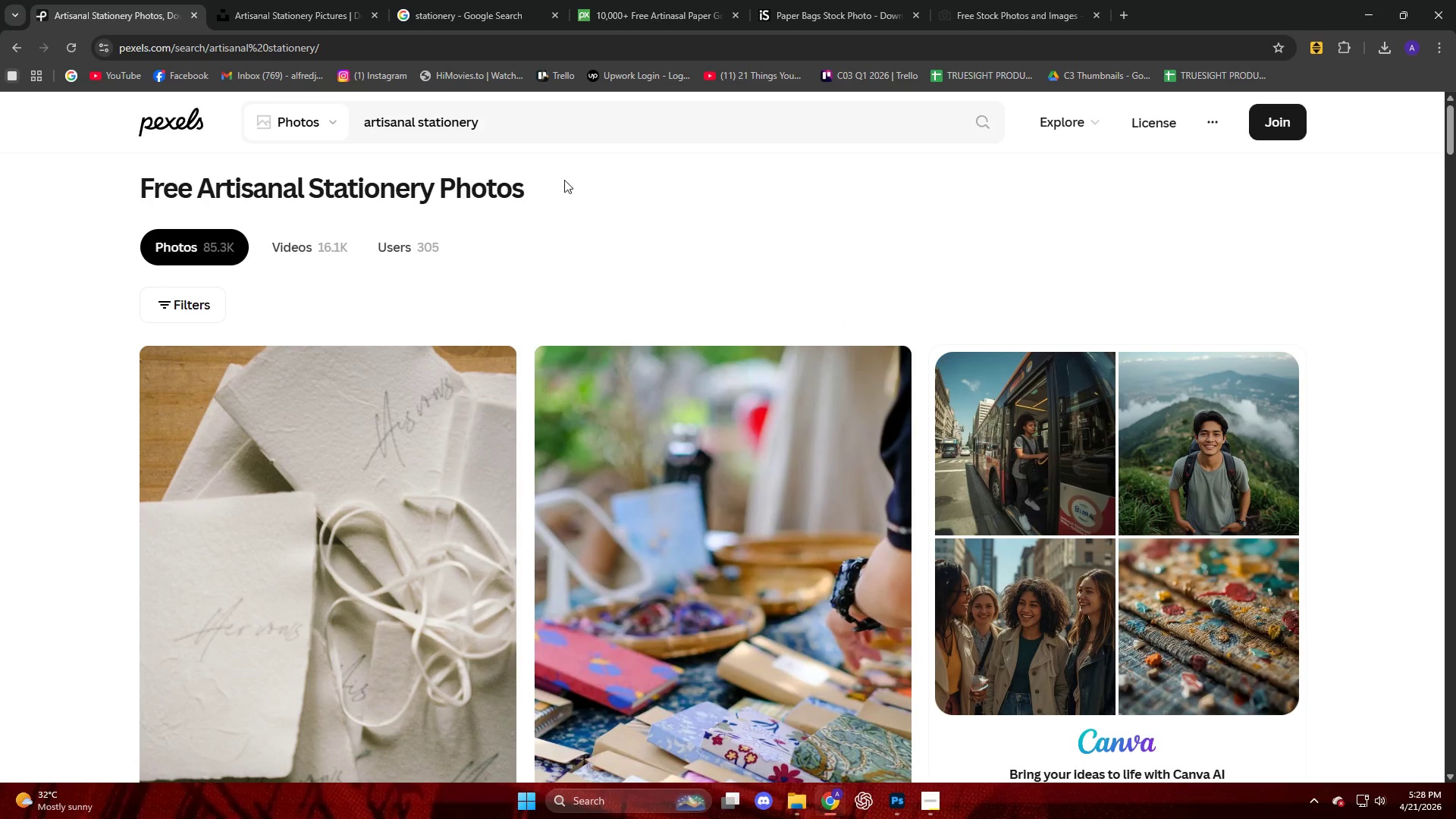 
left_click([342, 561])
 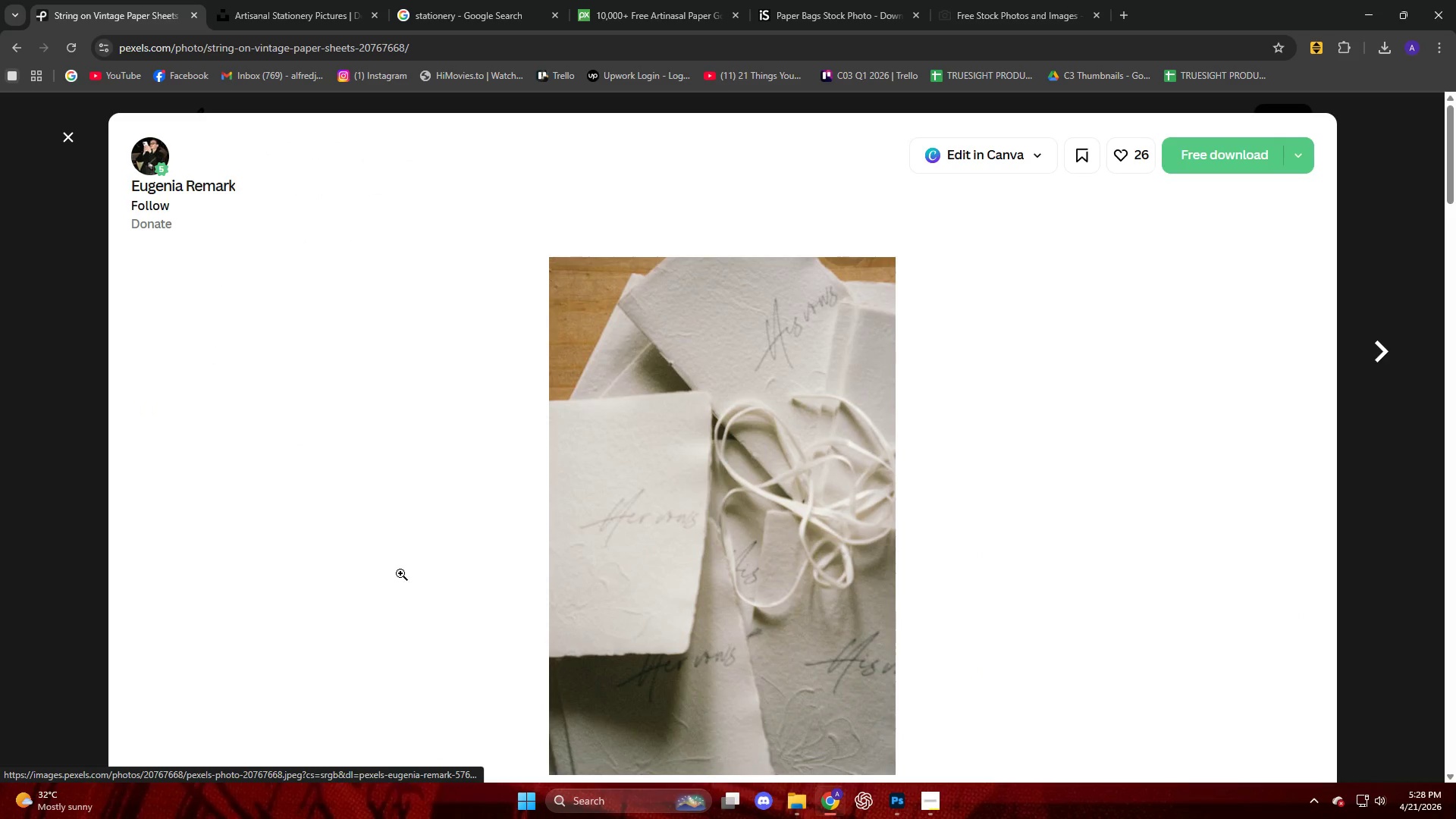 
scroll: coordinate [724, 541], scroll_direction: down, amount: 20.0
 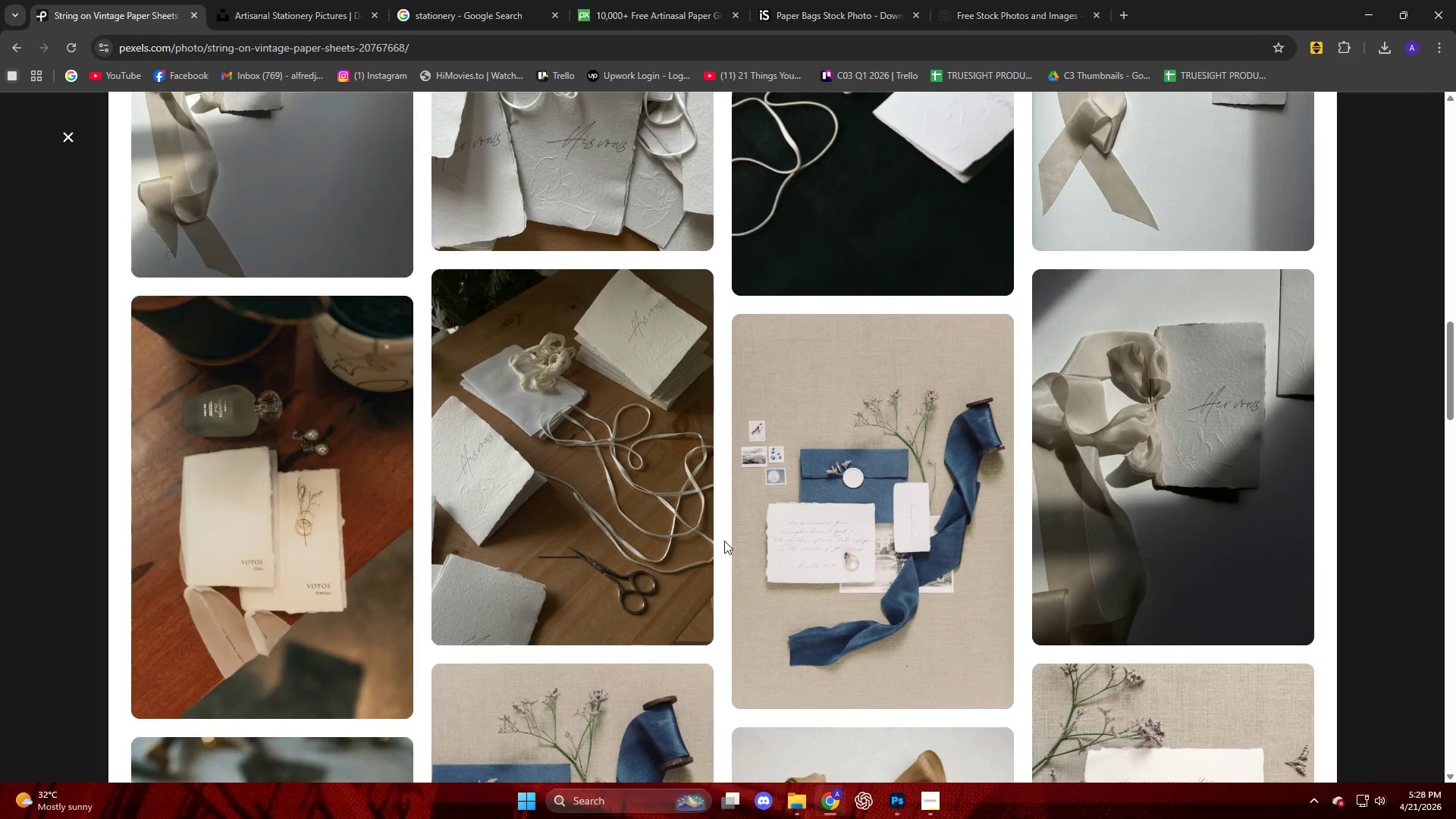 
scroll: coordinate [724, 541], scroll_direction: up, amount: 22.0
 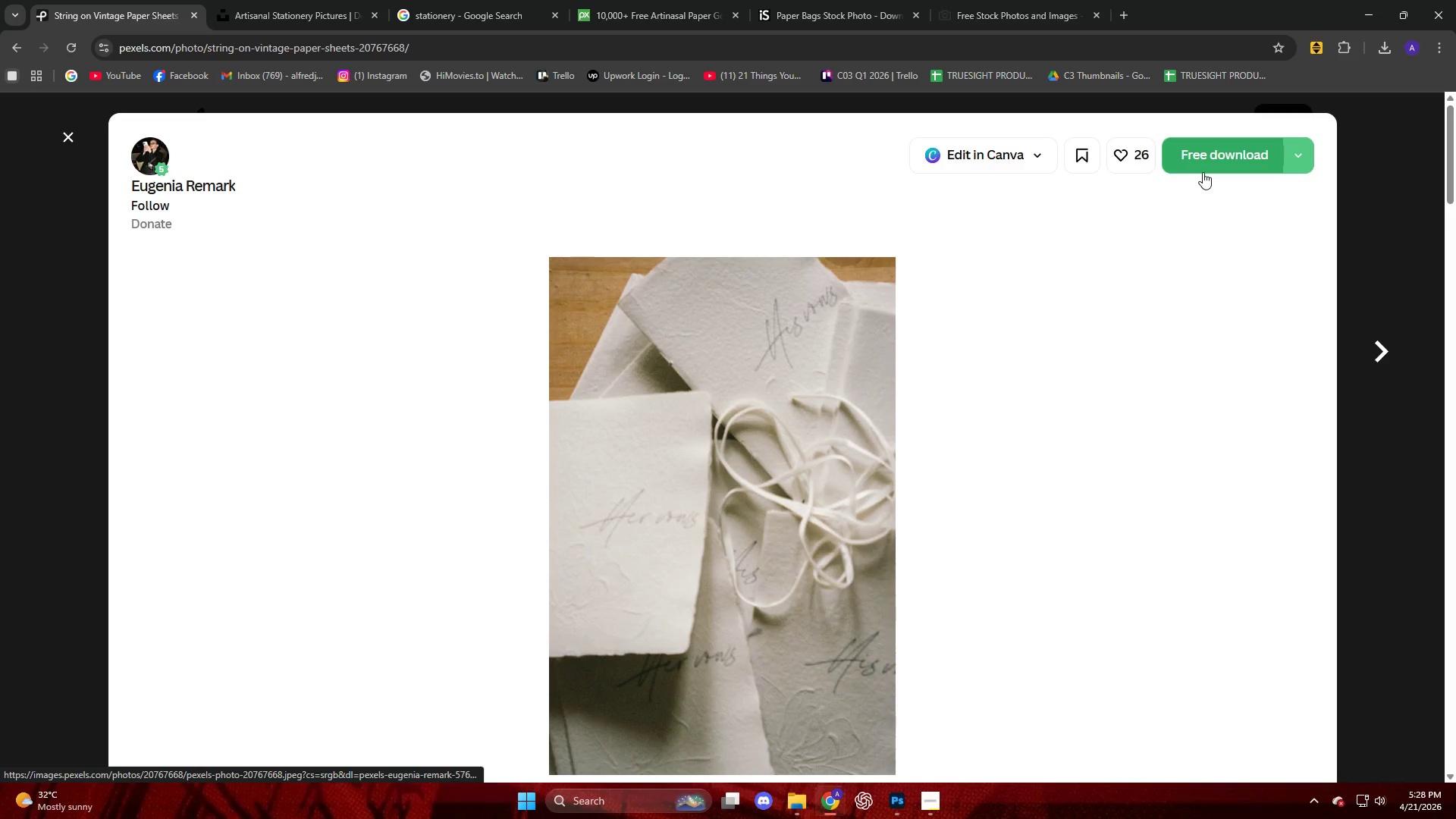 
left_click([1203, 172])
 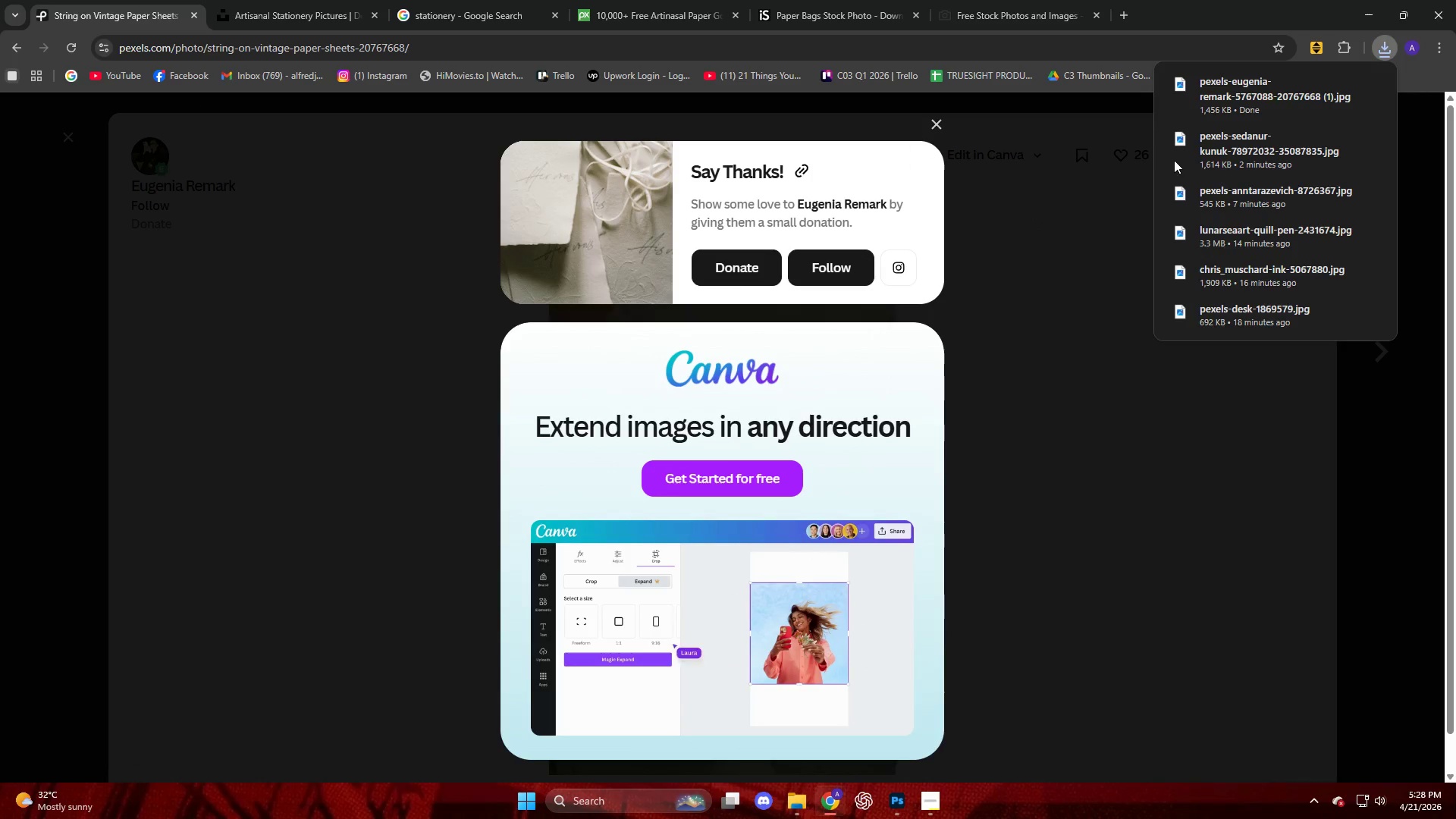 
left_click_drag(start_coordinate=[1286, 94], to_coordinate=[565, 381])
 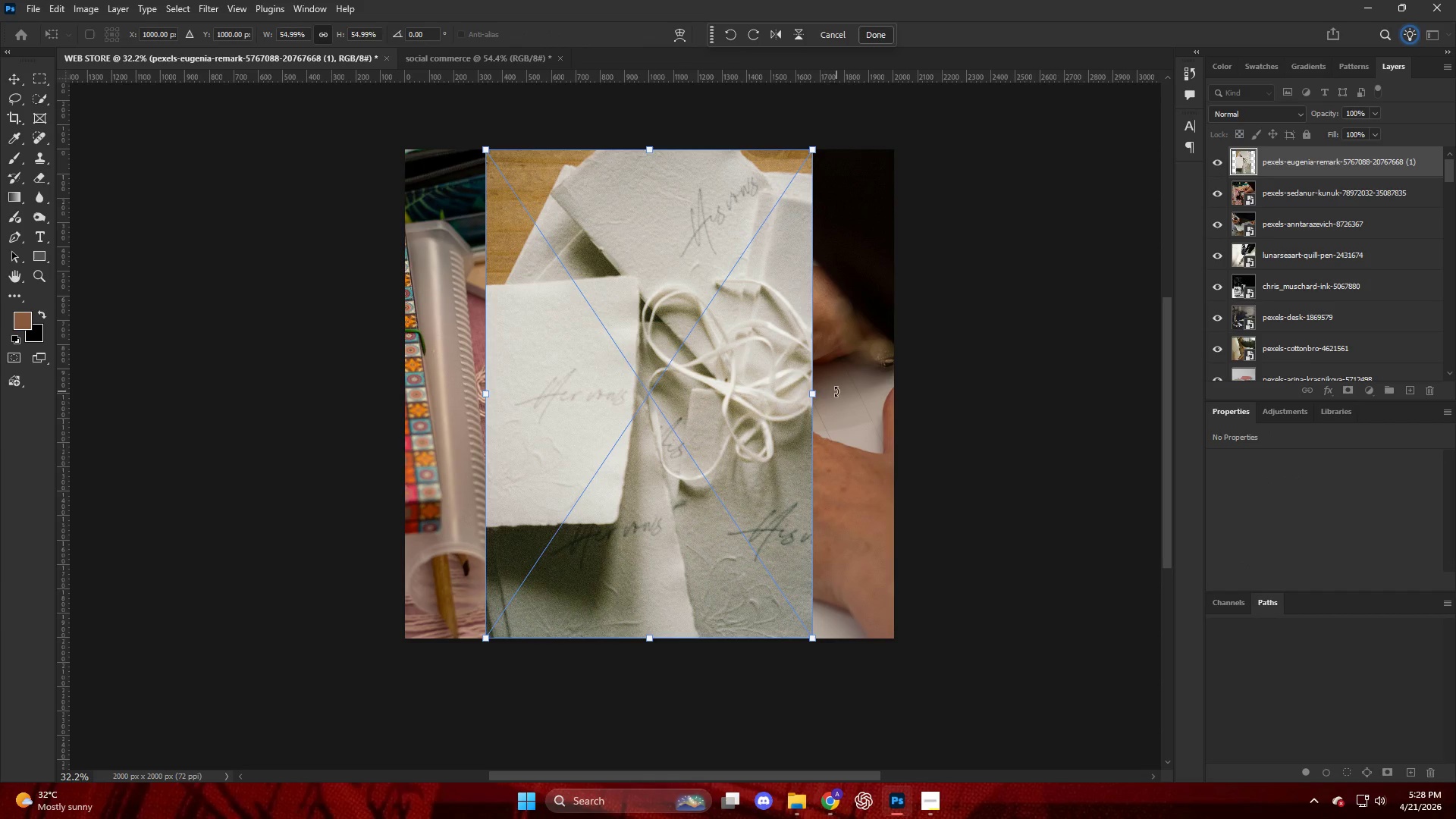 
left_click_drag(start_coordinate=[806, 397], to_coordinate=[892, 405])
 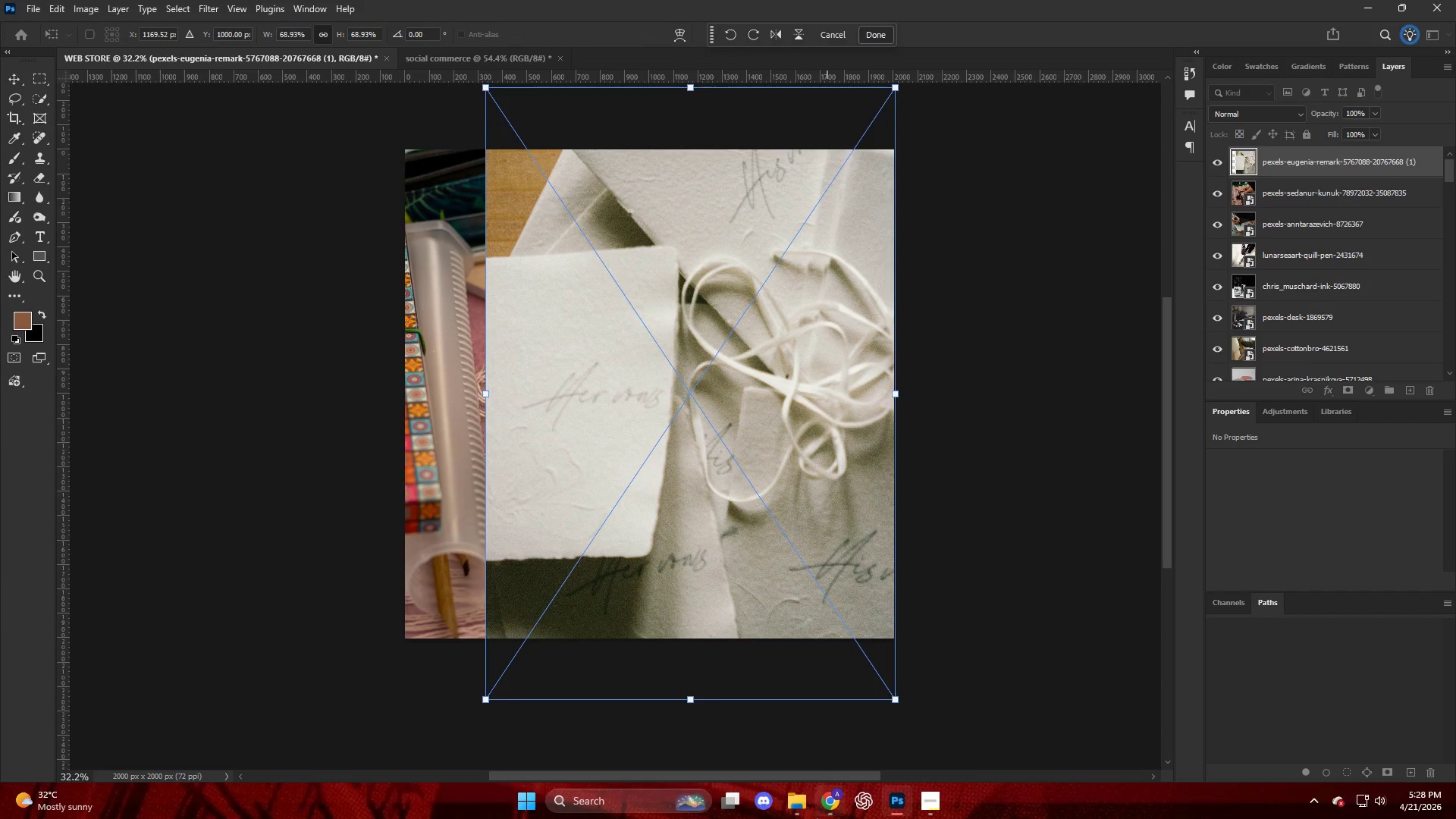 
left_click([731, 736])
 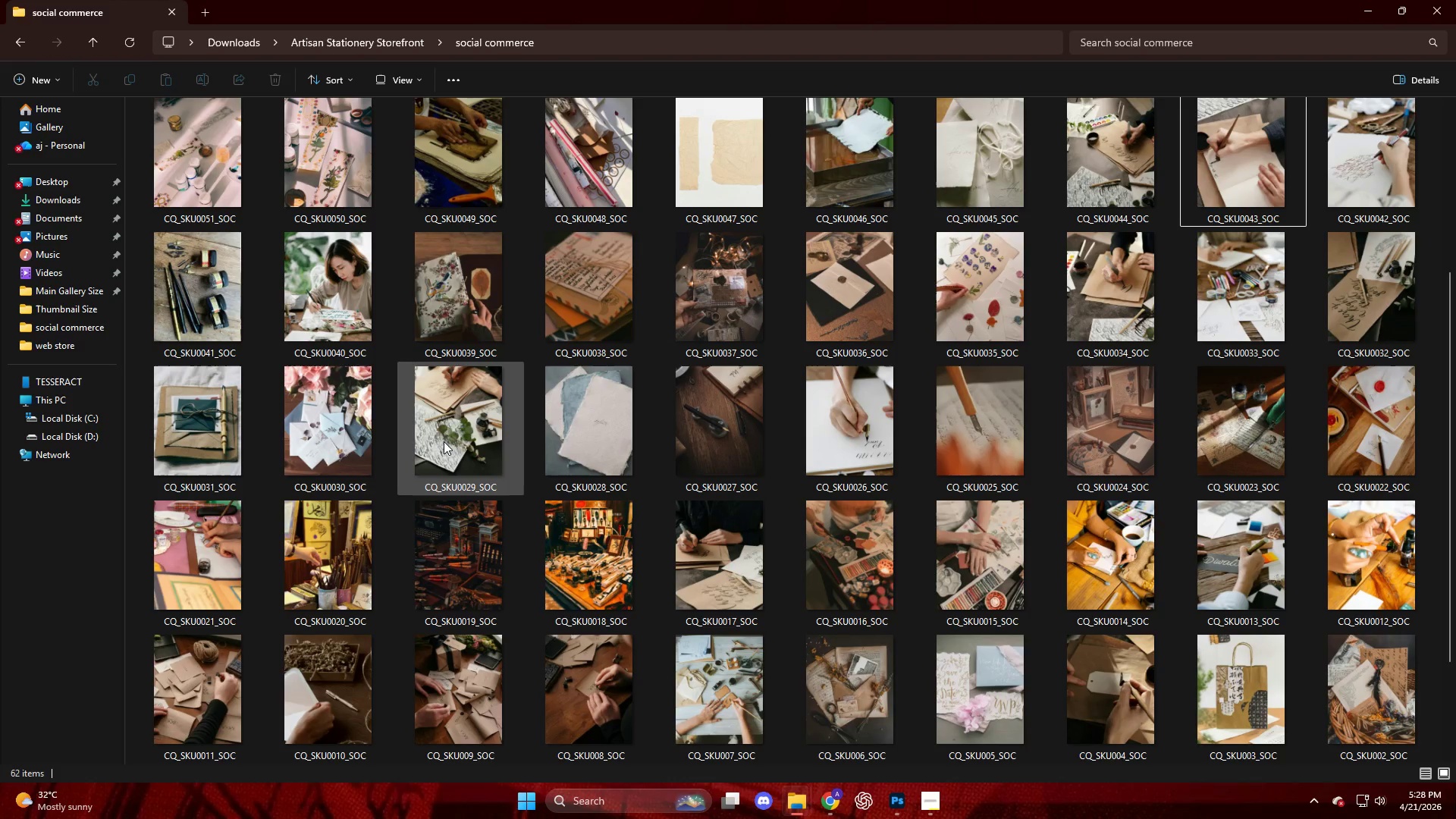 
wait(6.56)
 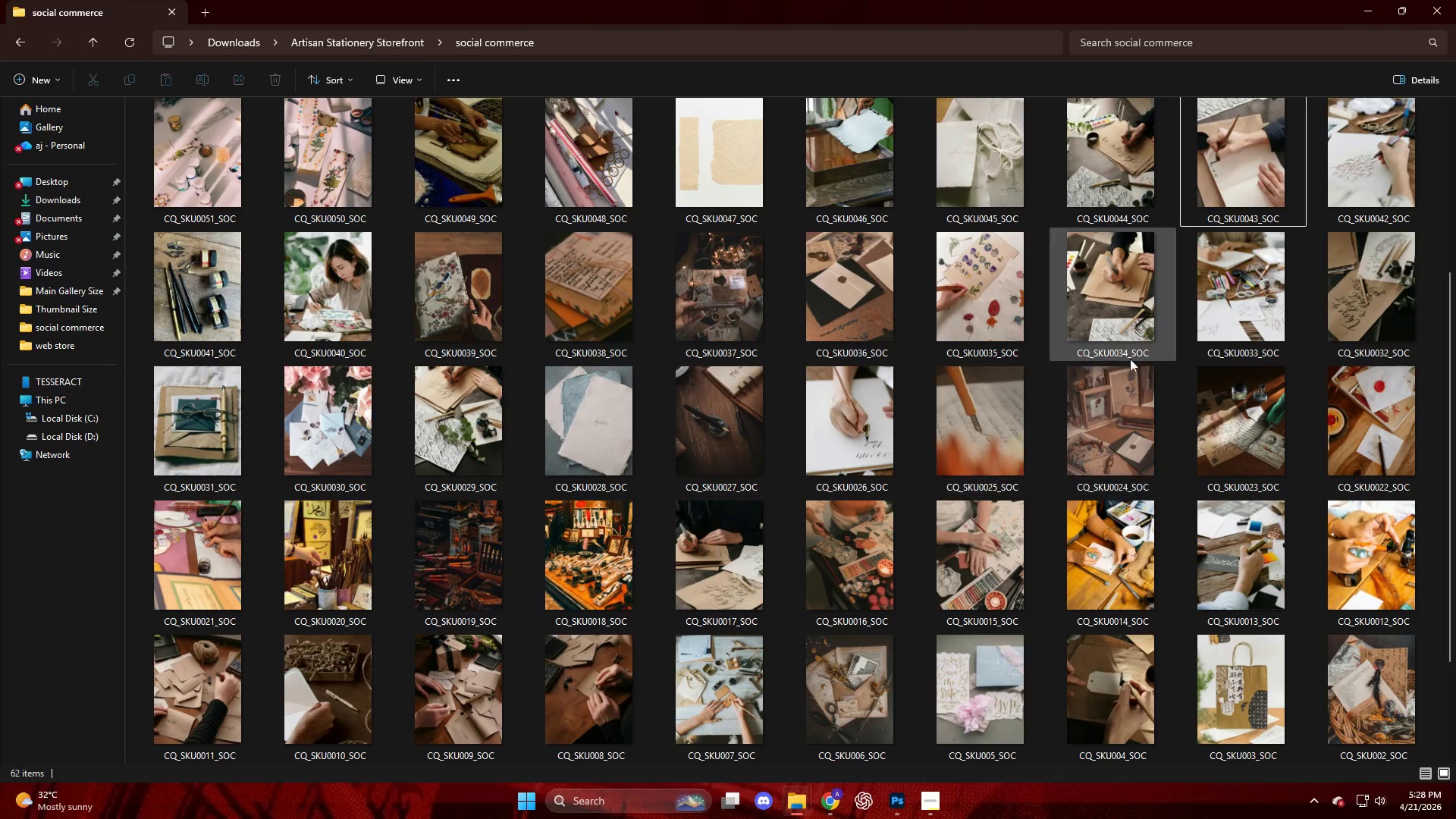 
scroll: coordinate [1002, 614], scroll_direction: down, amount: 3.0
 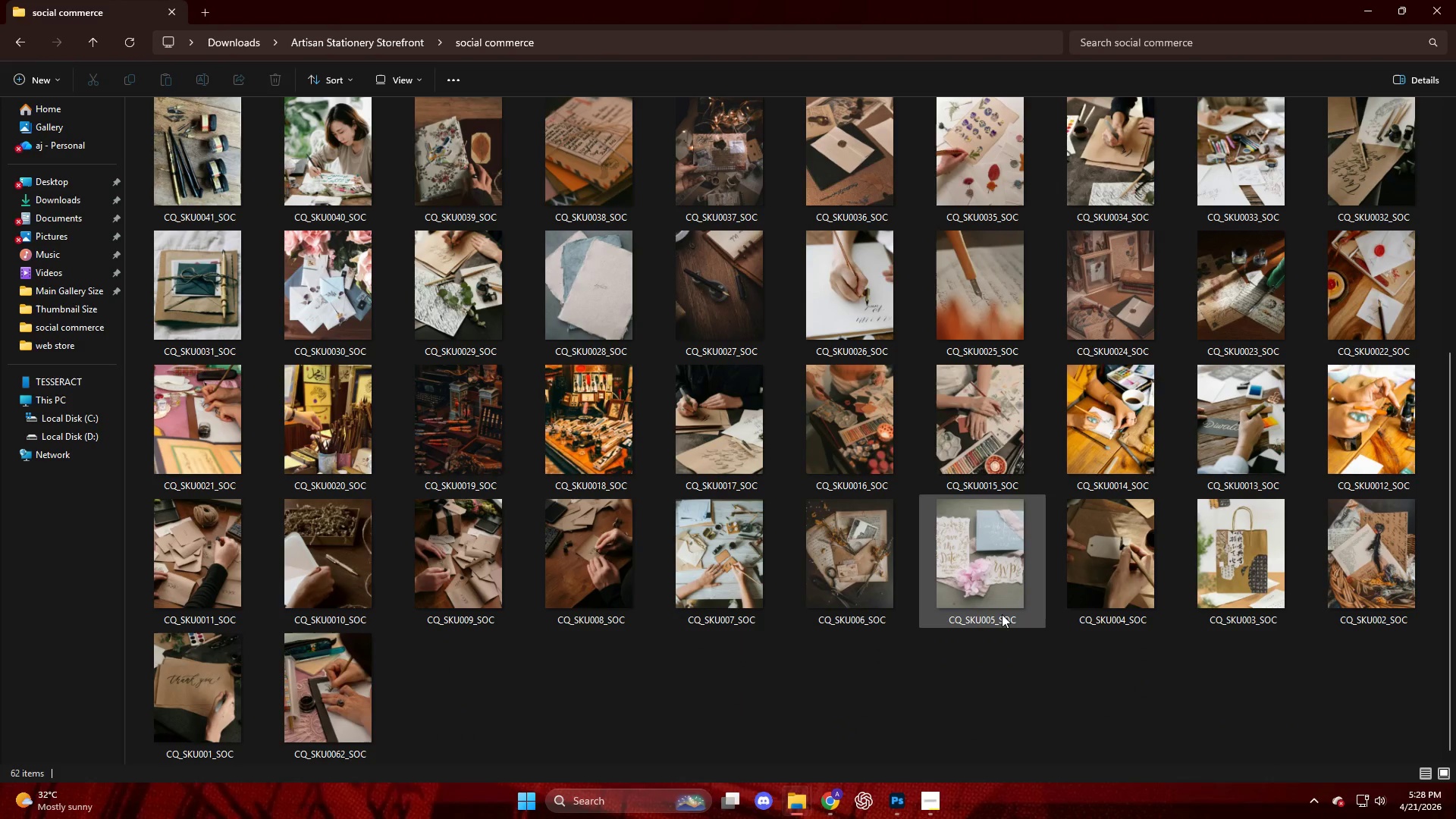 
scroll: coordinate [1002, 614], scroll_direction: up, amount: 4.0
 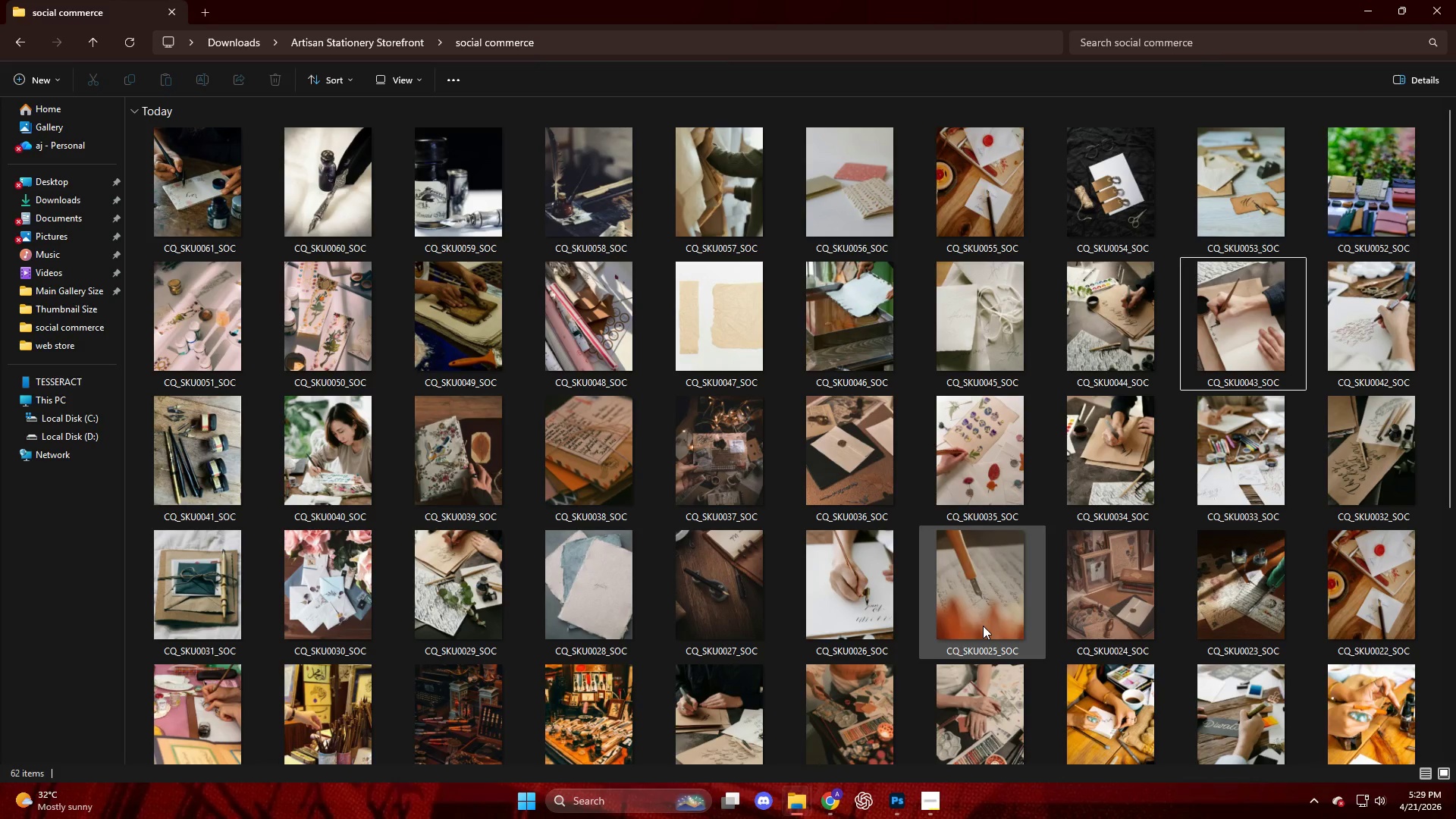 
scroll: coordinate [945, 635], scroll_direction: down, amount: 2.0
 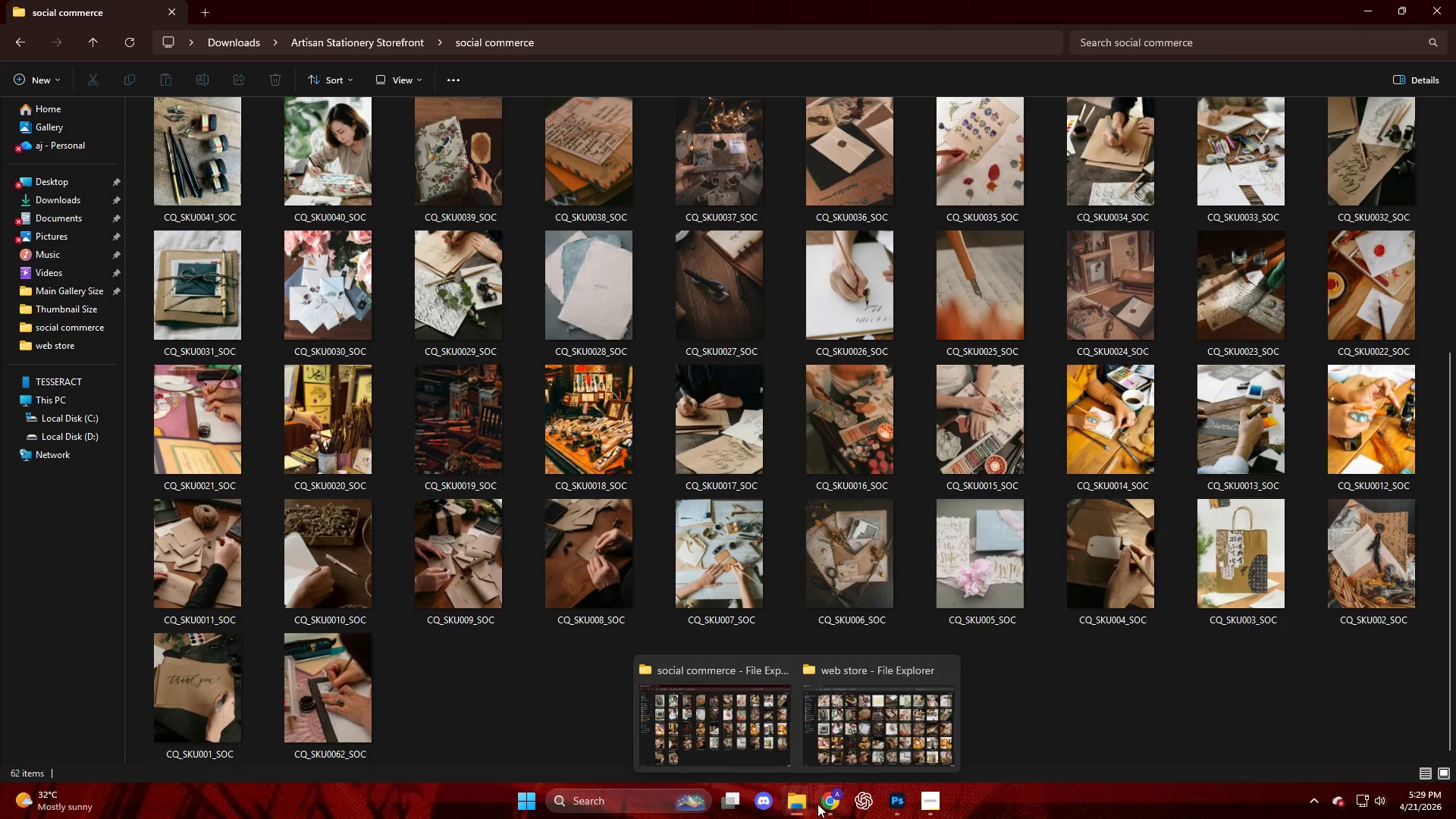 
left_click([835, 757])
 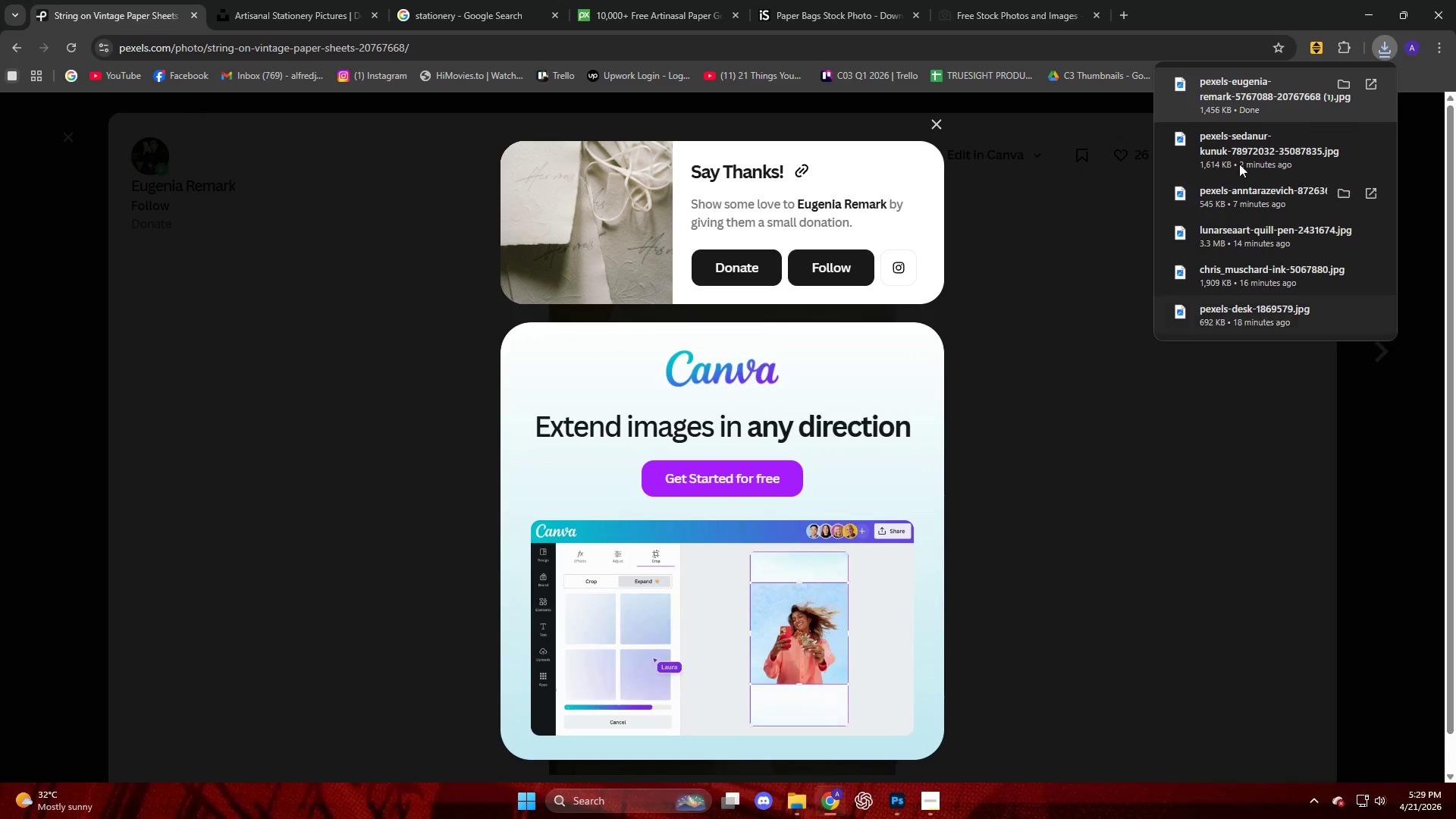 
left_click_drag(start_coordinate=[1254, 93], to_coordinate=[708, 506])
 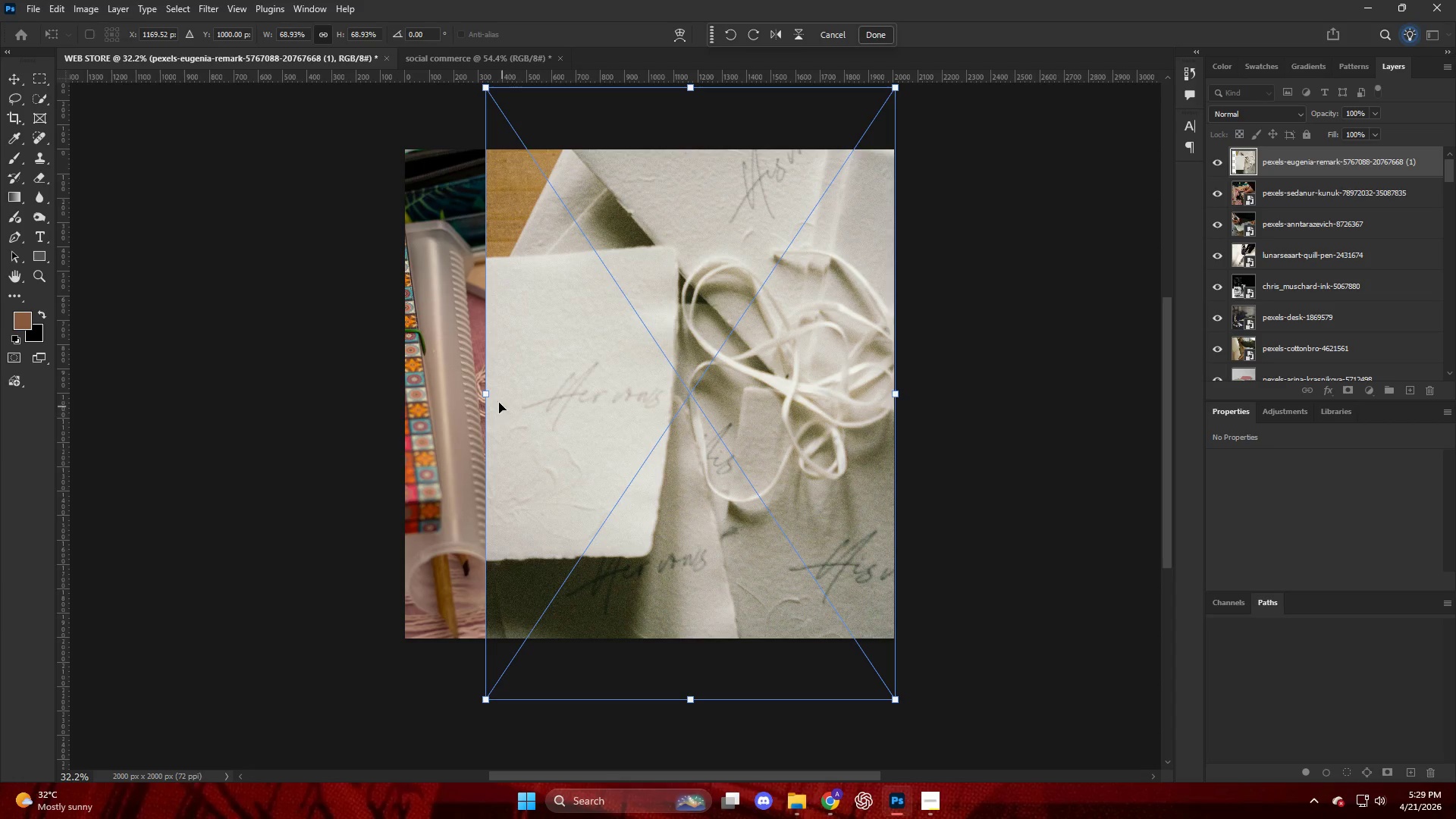 
left_click_drag(start_coordinate=[491, 397], to_coordinate=[407, 424])
 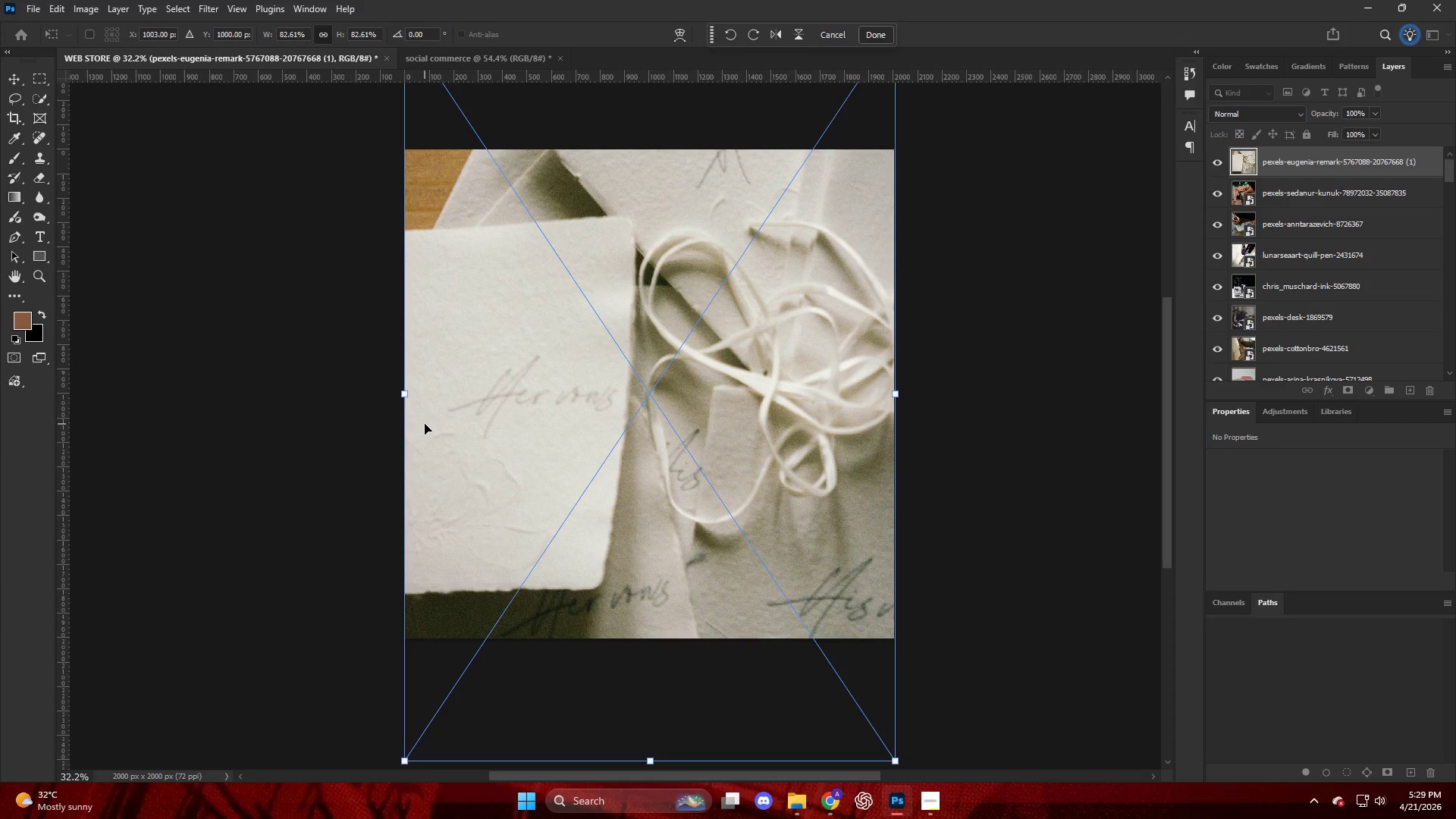 
wait(21.66)
 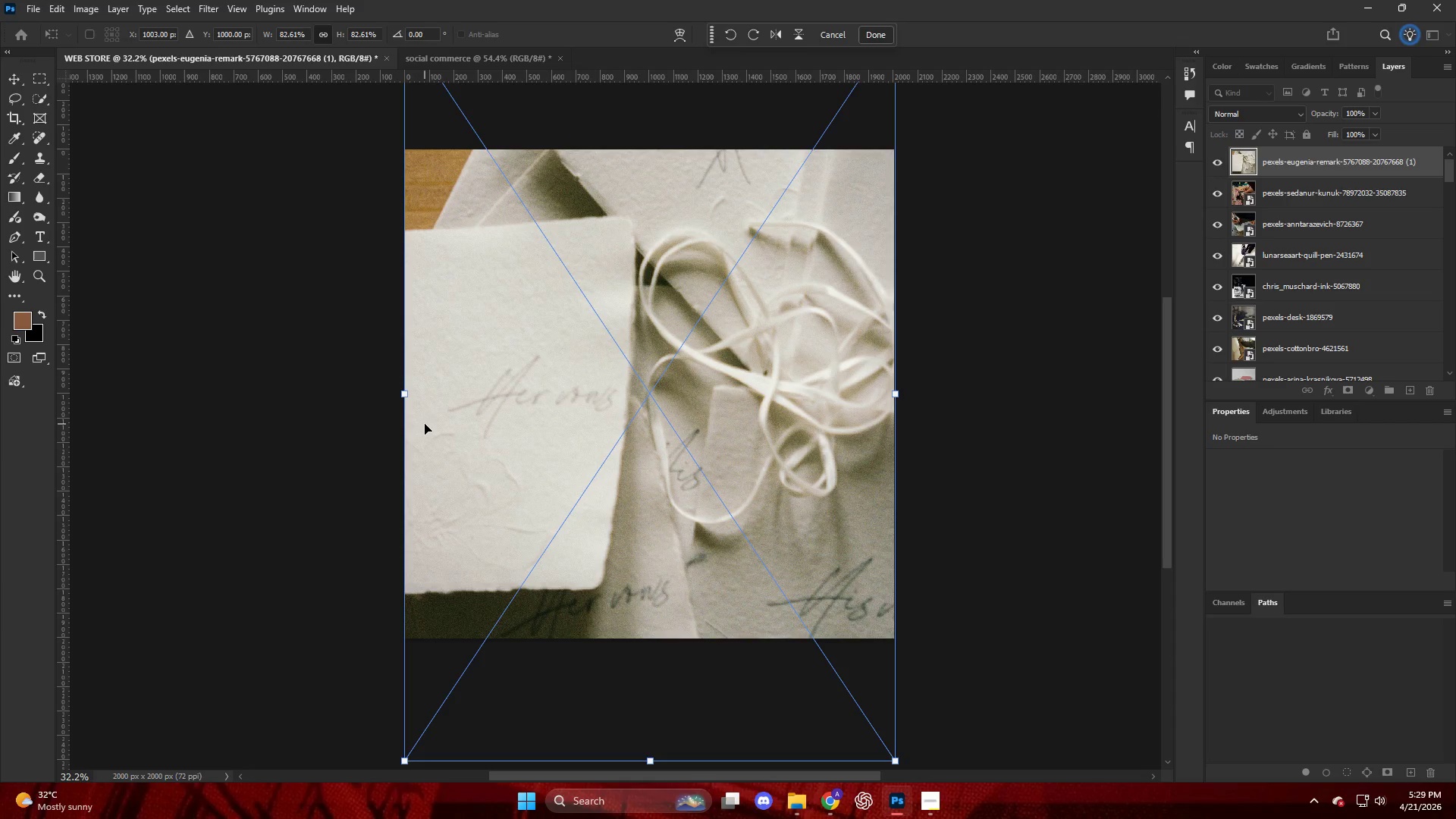 
left_click([1074, 584])
 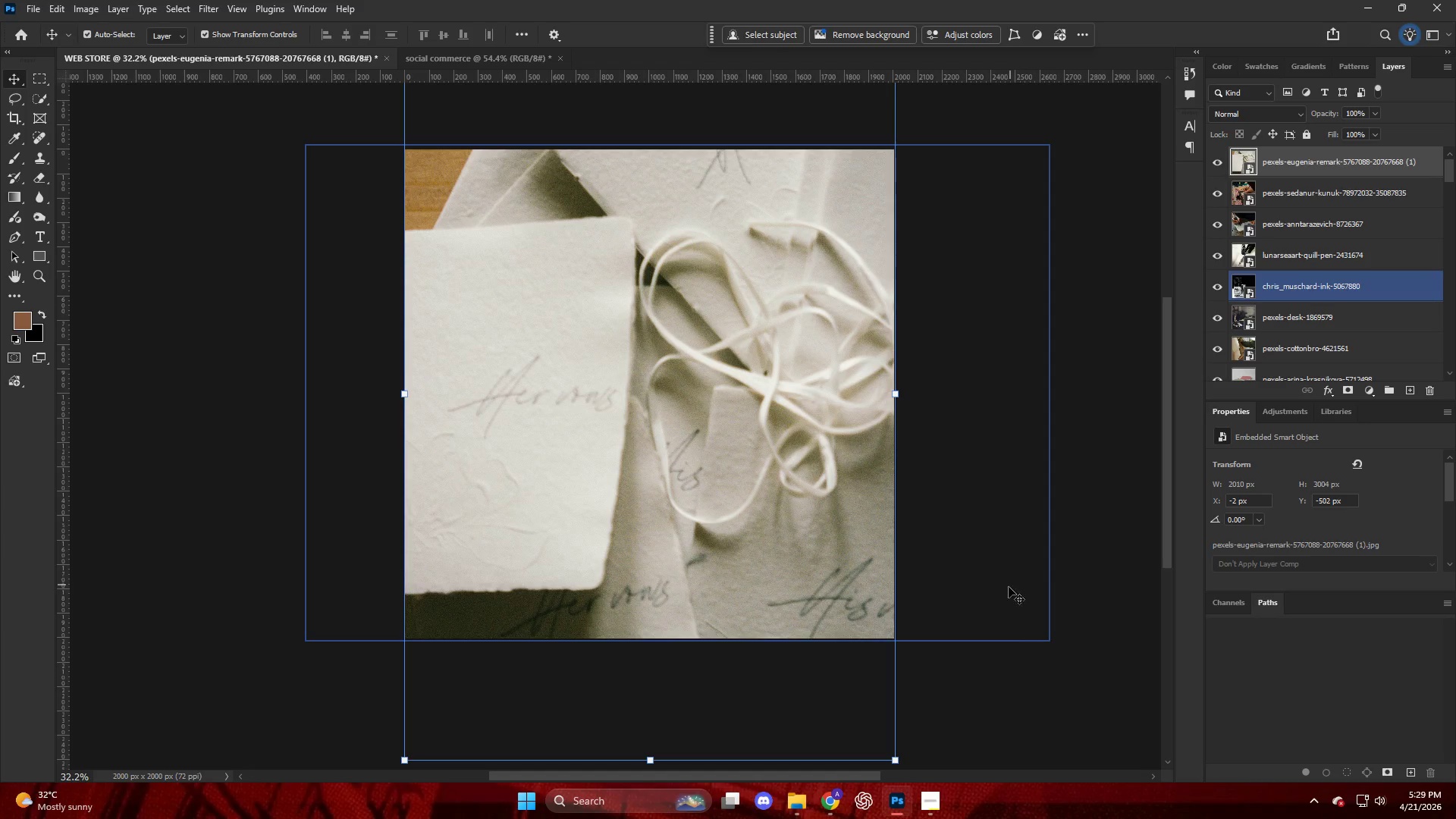 
left_click([1006, 690])
 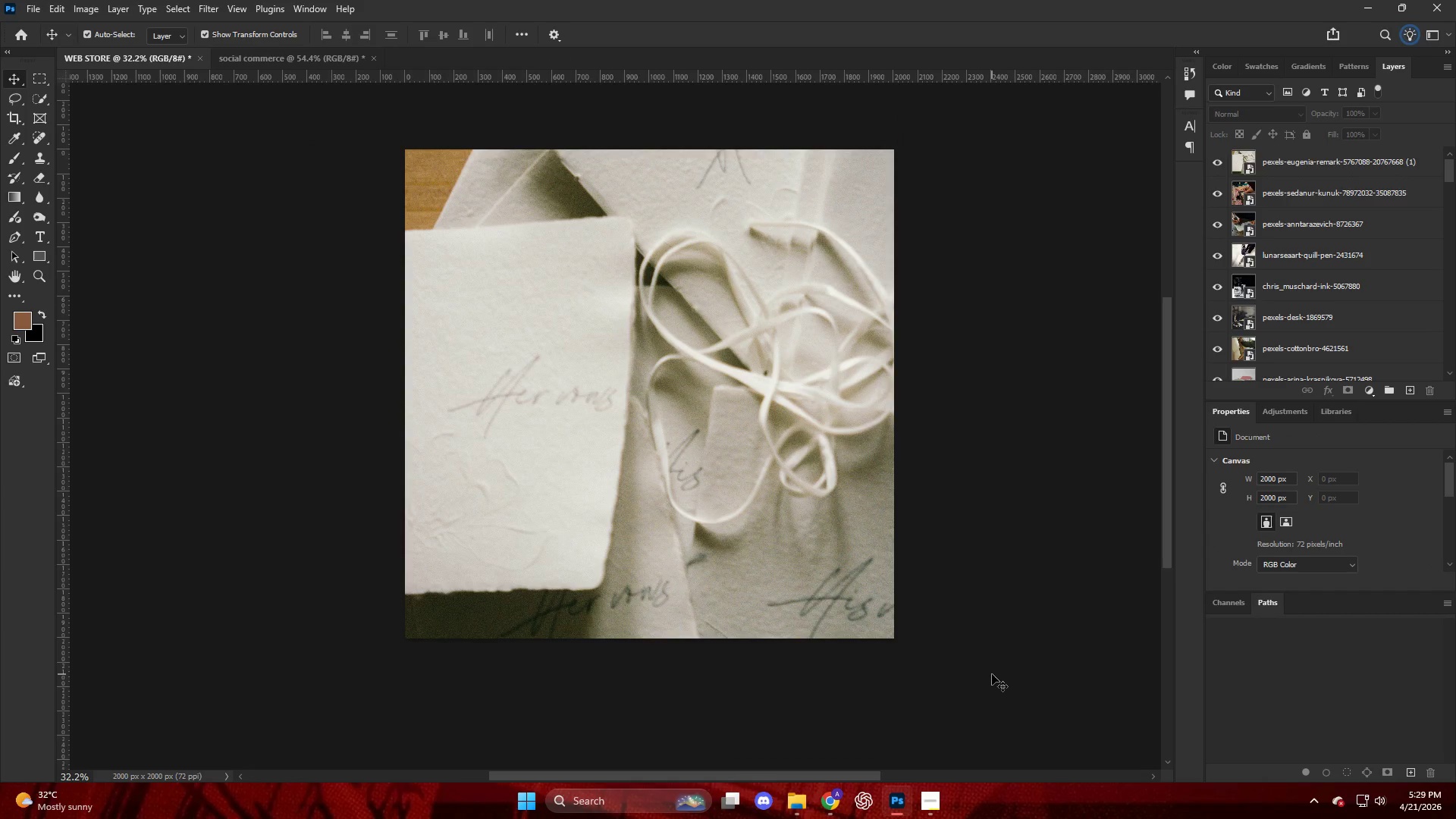 
key(Alt+Control+Shift+W)
 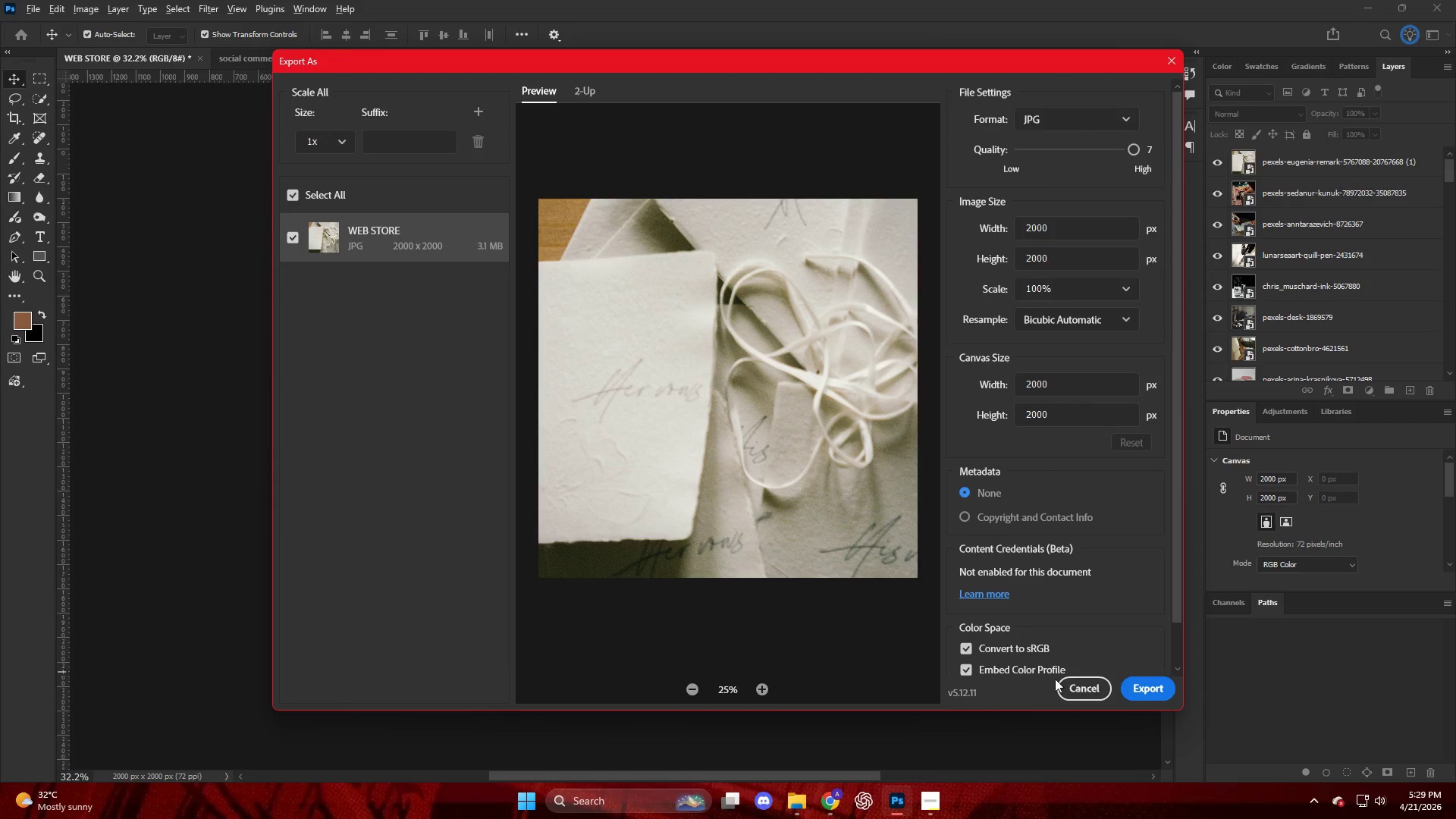 
left_click([1135, 692])
 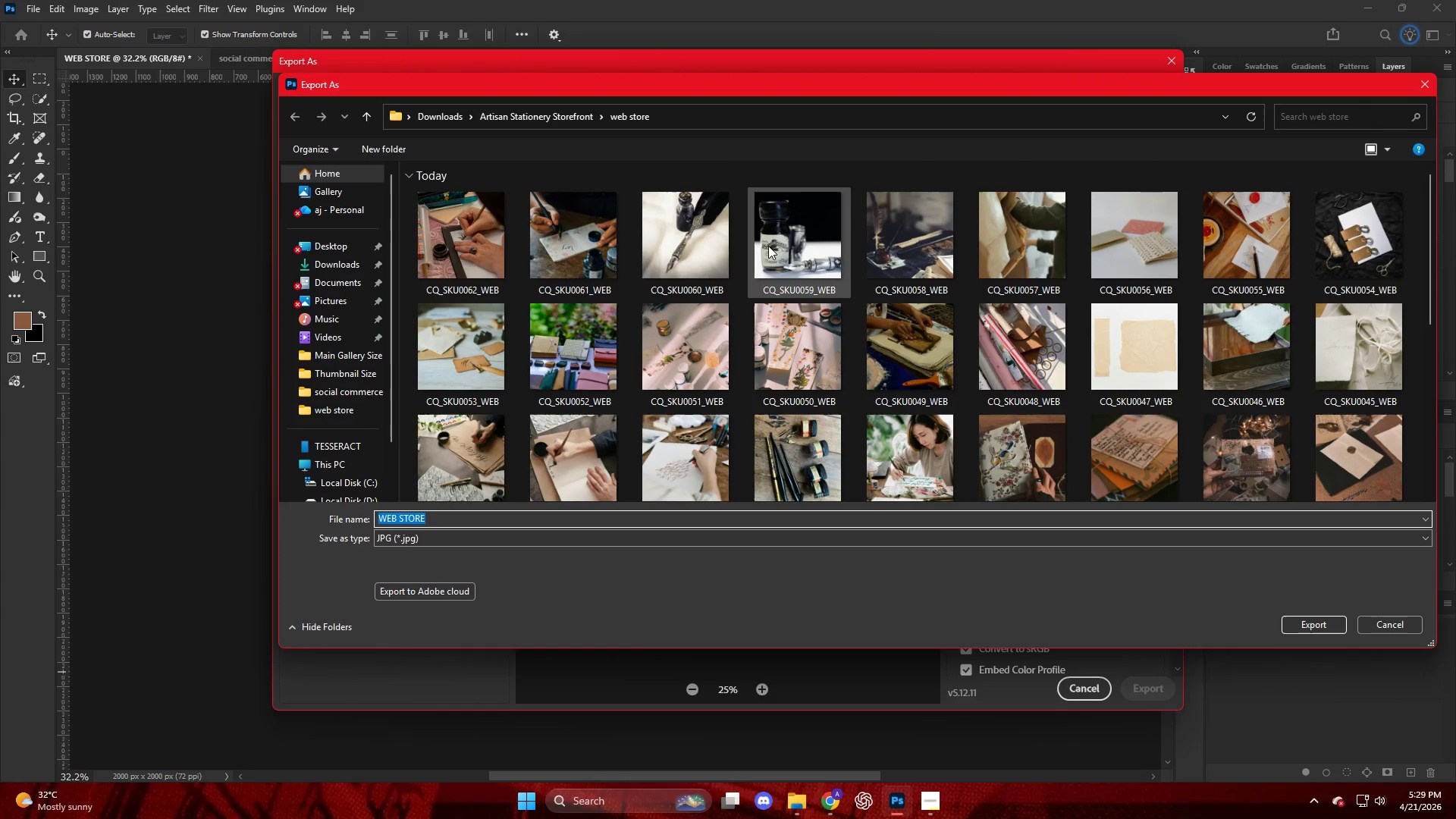 
scroll: coordinate [753, 309], scroll_direction: down, amount: 3.0
 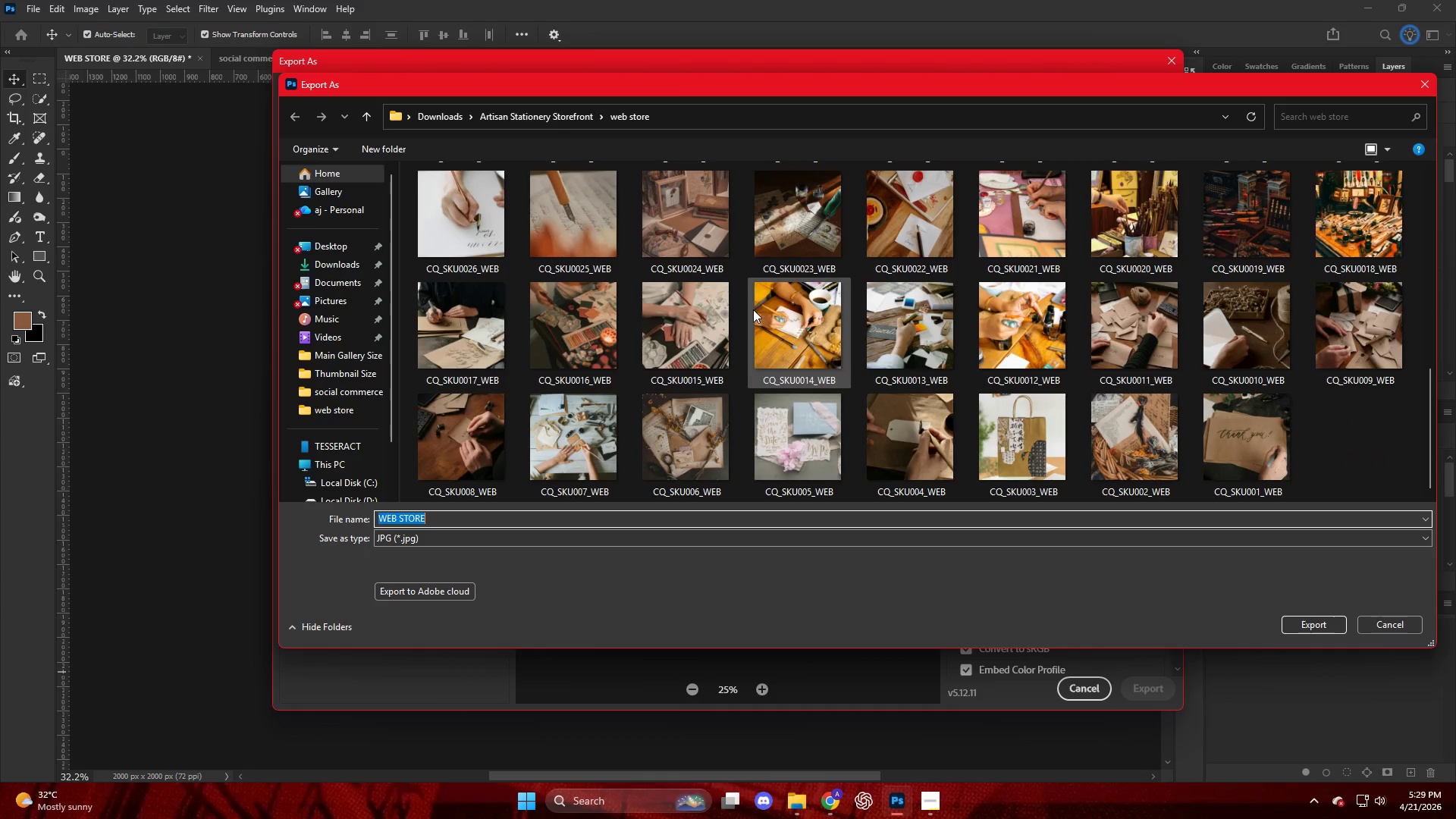 
scroll: coordinate [753, 309], scroll_direction: up, amount: 2.0
 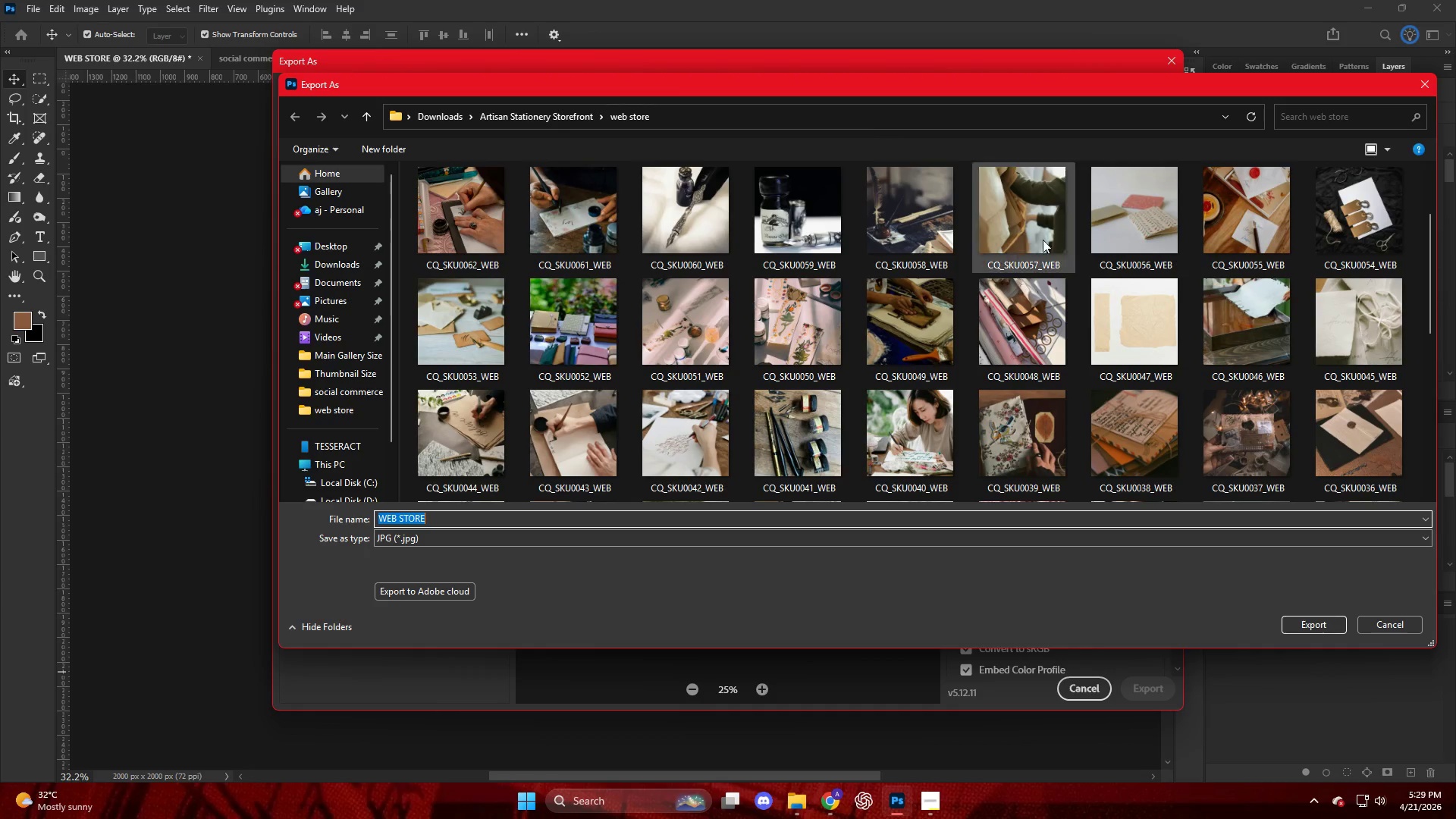 
left_click([1386, 631])
 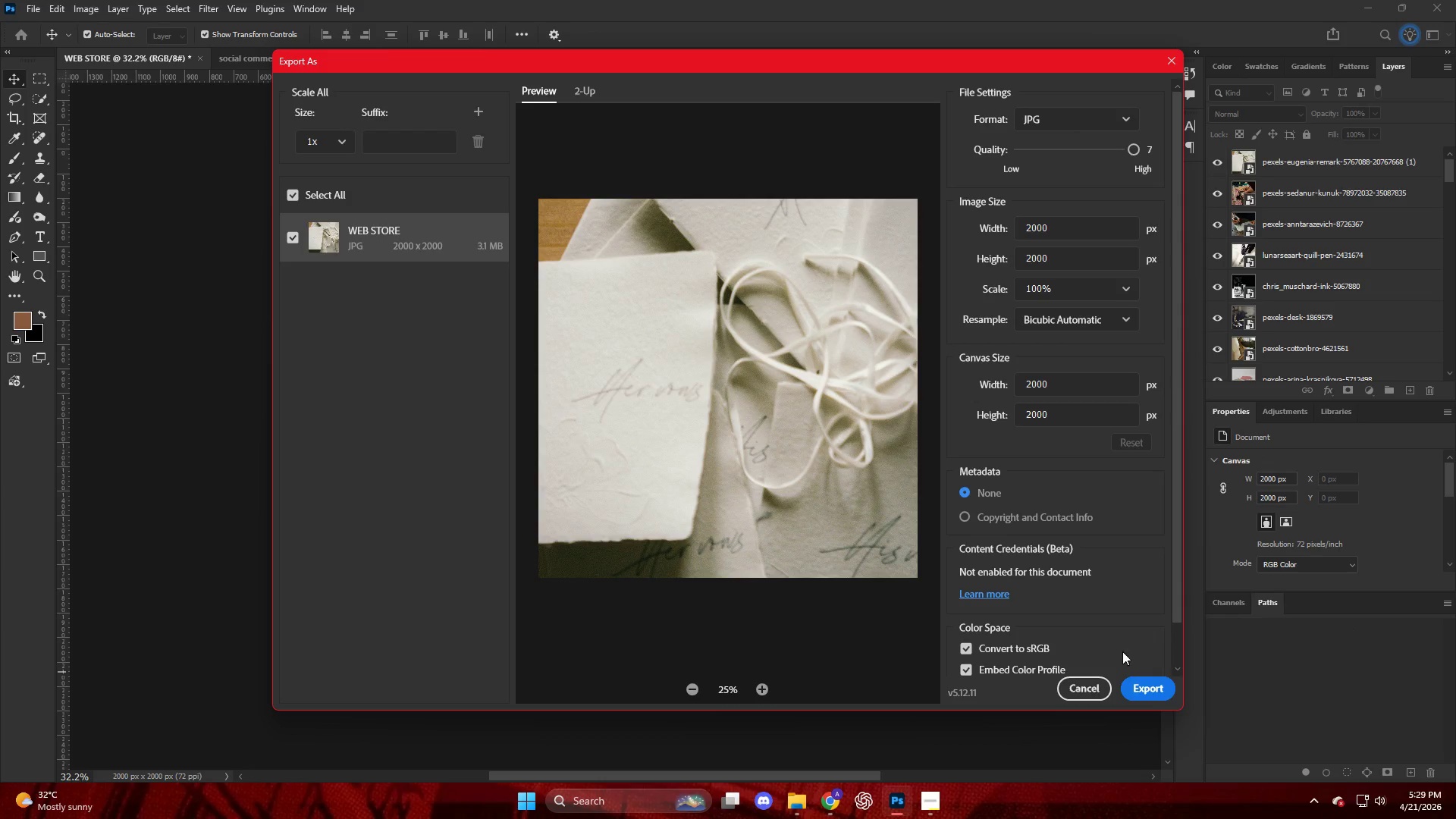 
left_click([1086, 692])
 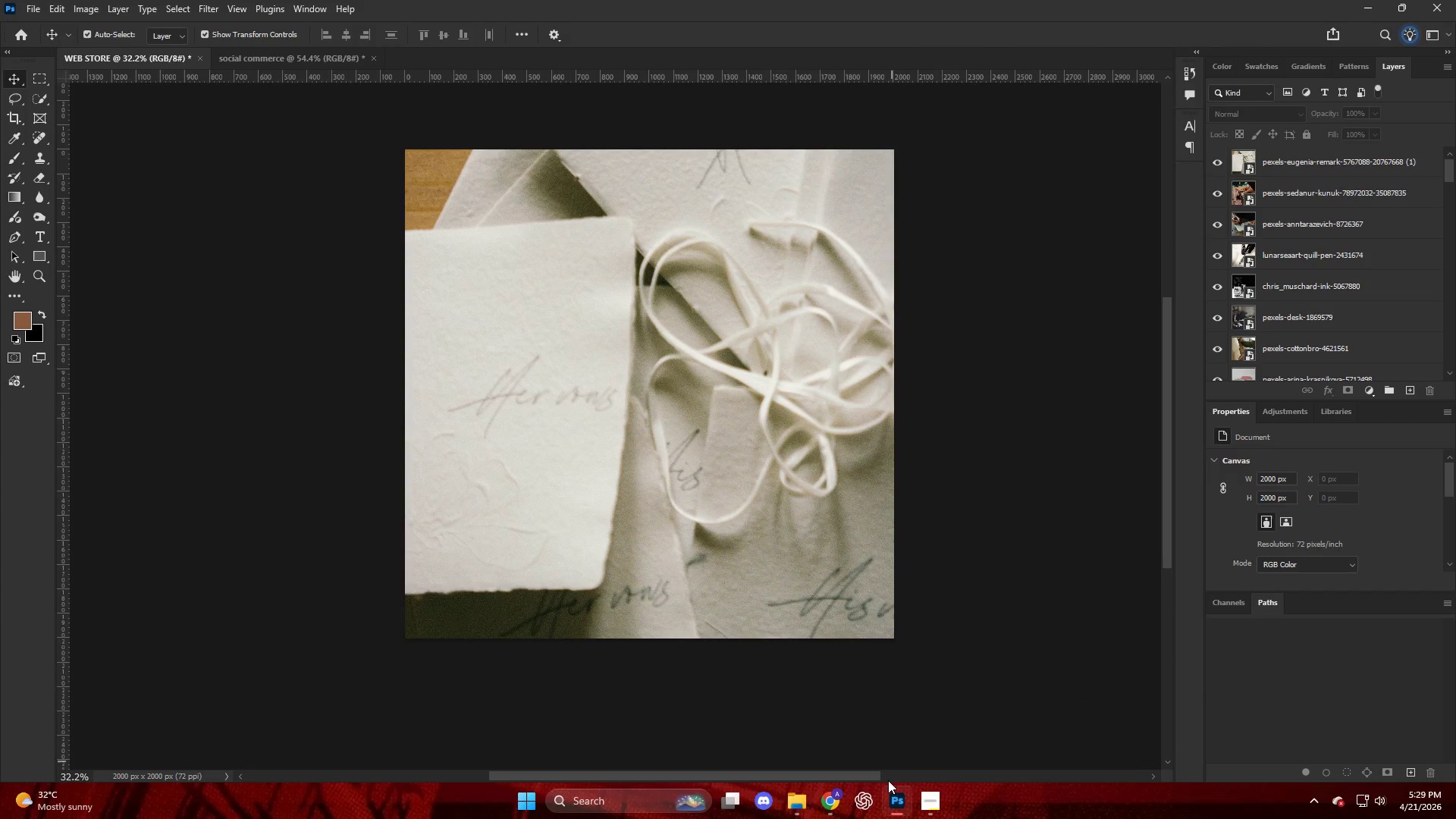 
mouse_move([834, 793])
 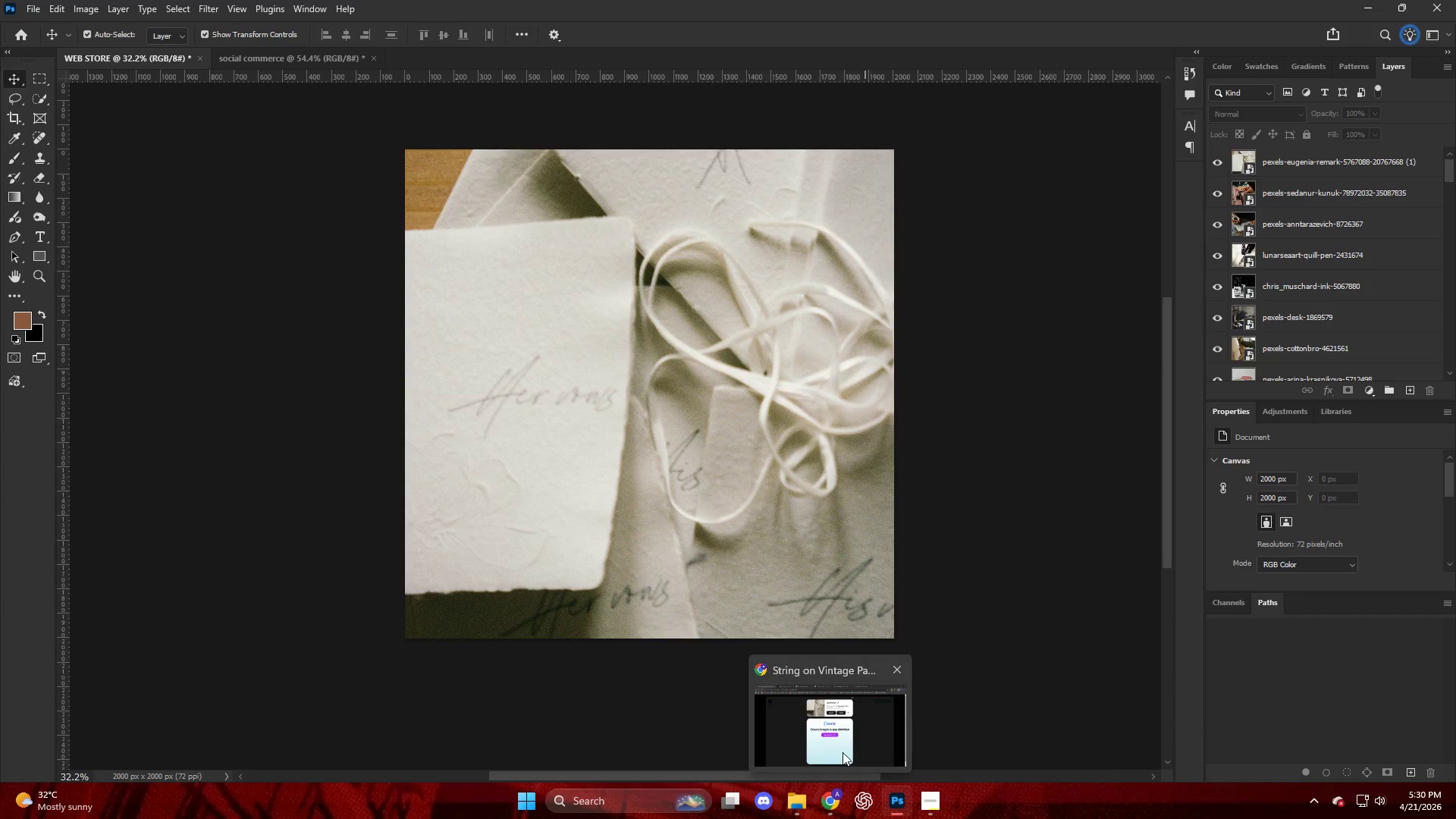 
left_click([845, 746])
 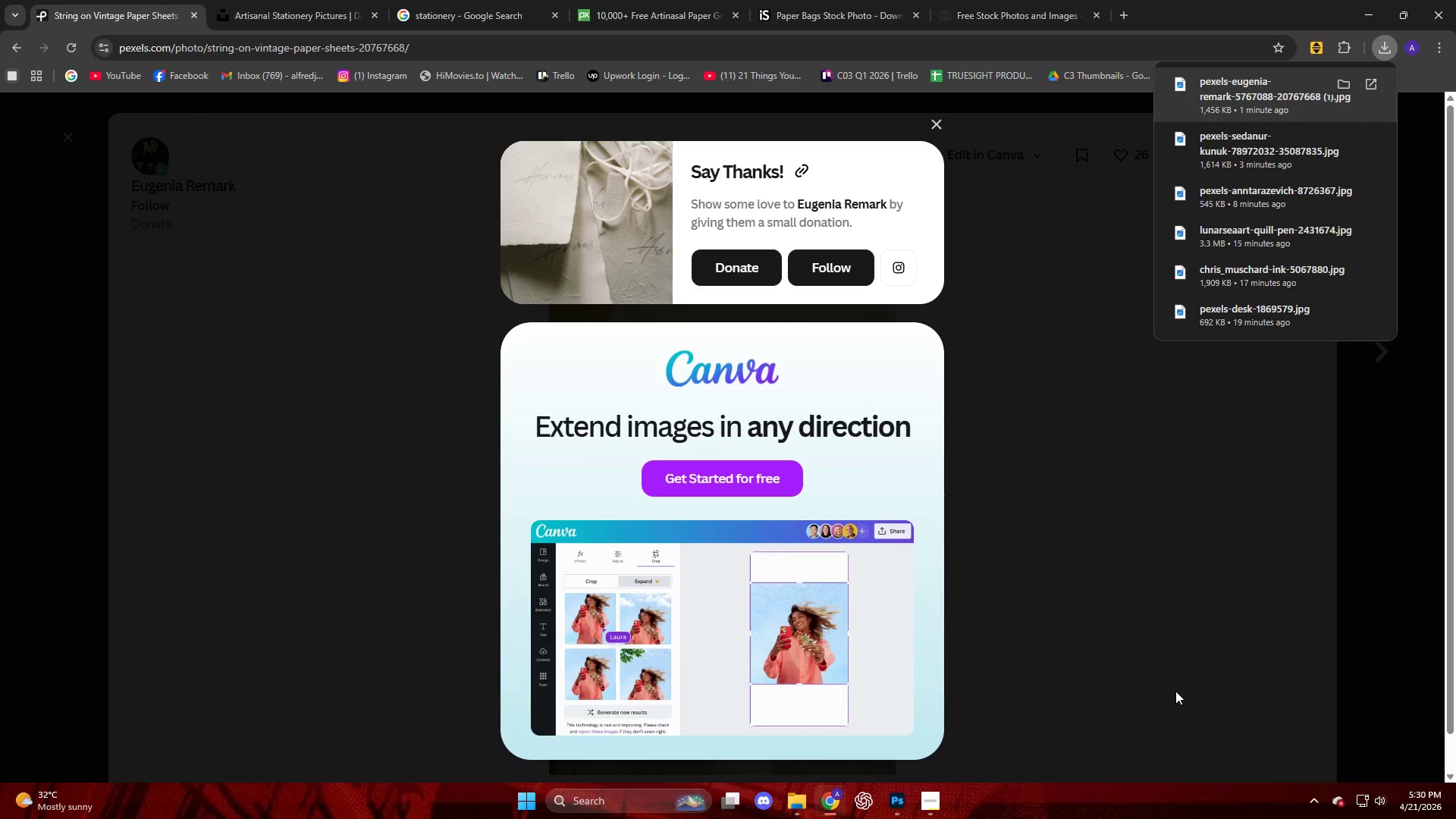 
left_click([1219, 664])
 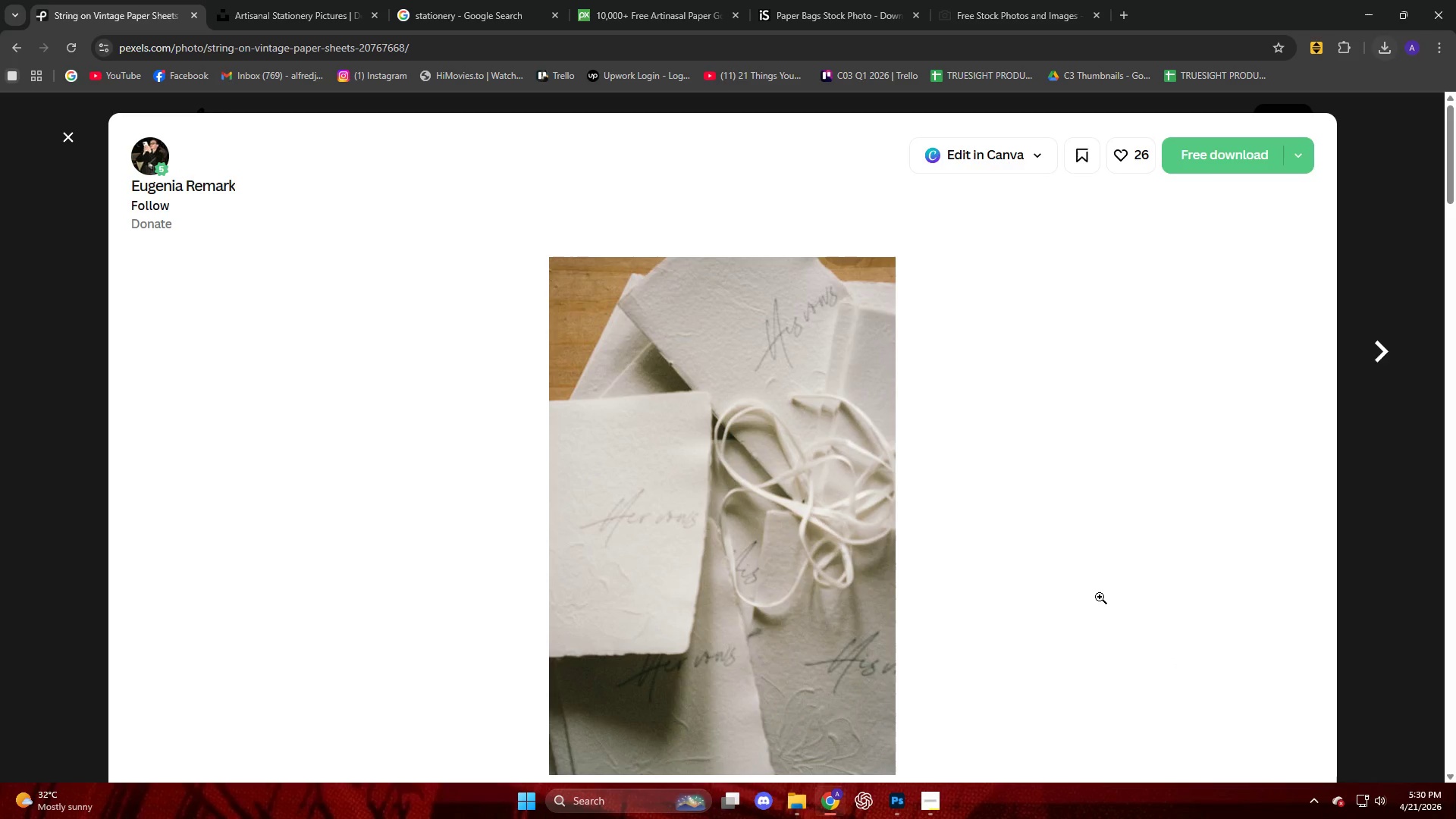 
scroll: coordinate [880, 532], scroll_direction: down, amount: 29.0
 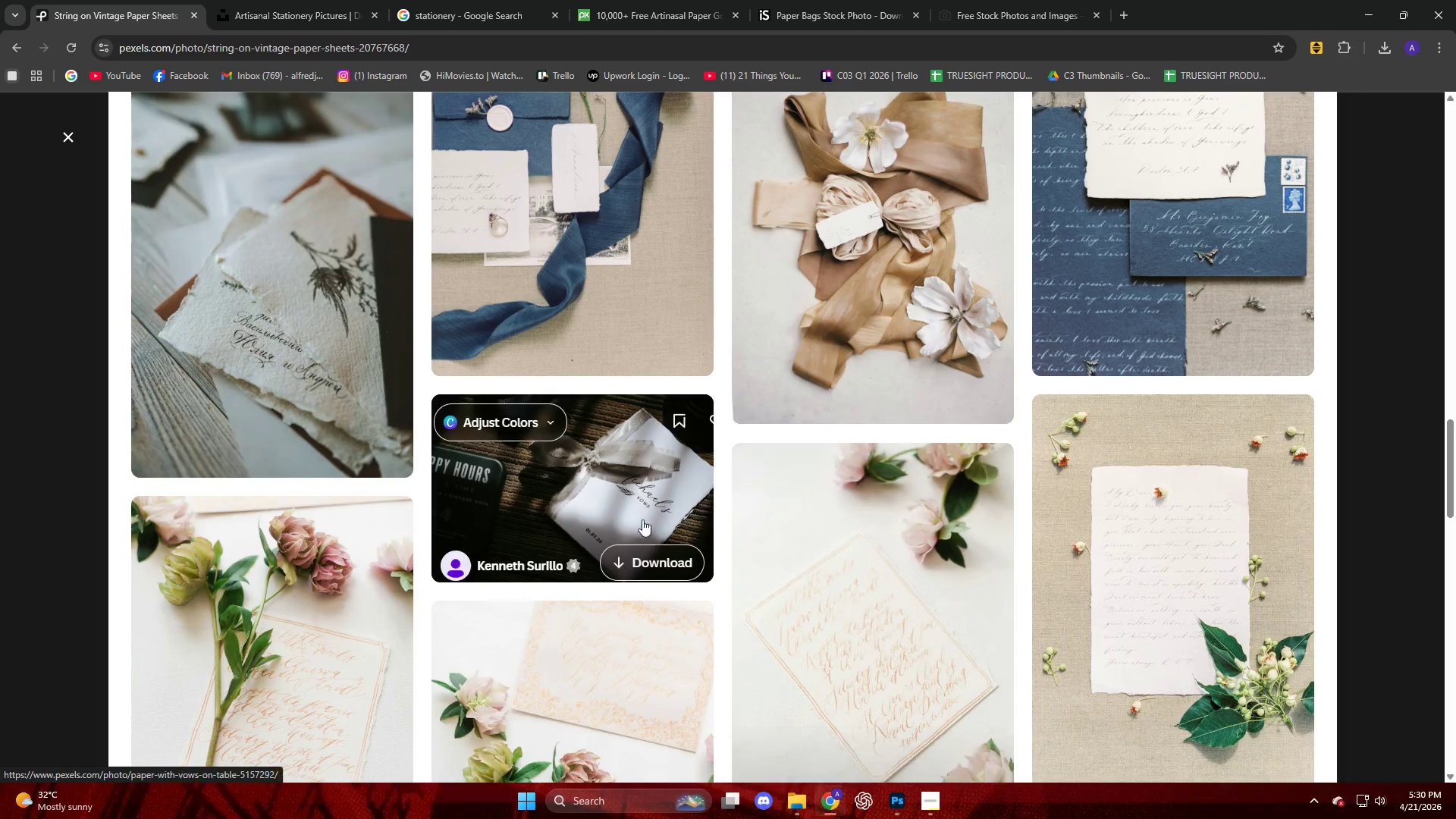 
scroll: coordinate [835, 524], scroll_direction: down, amount: 13.0
 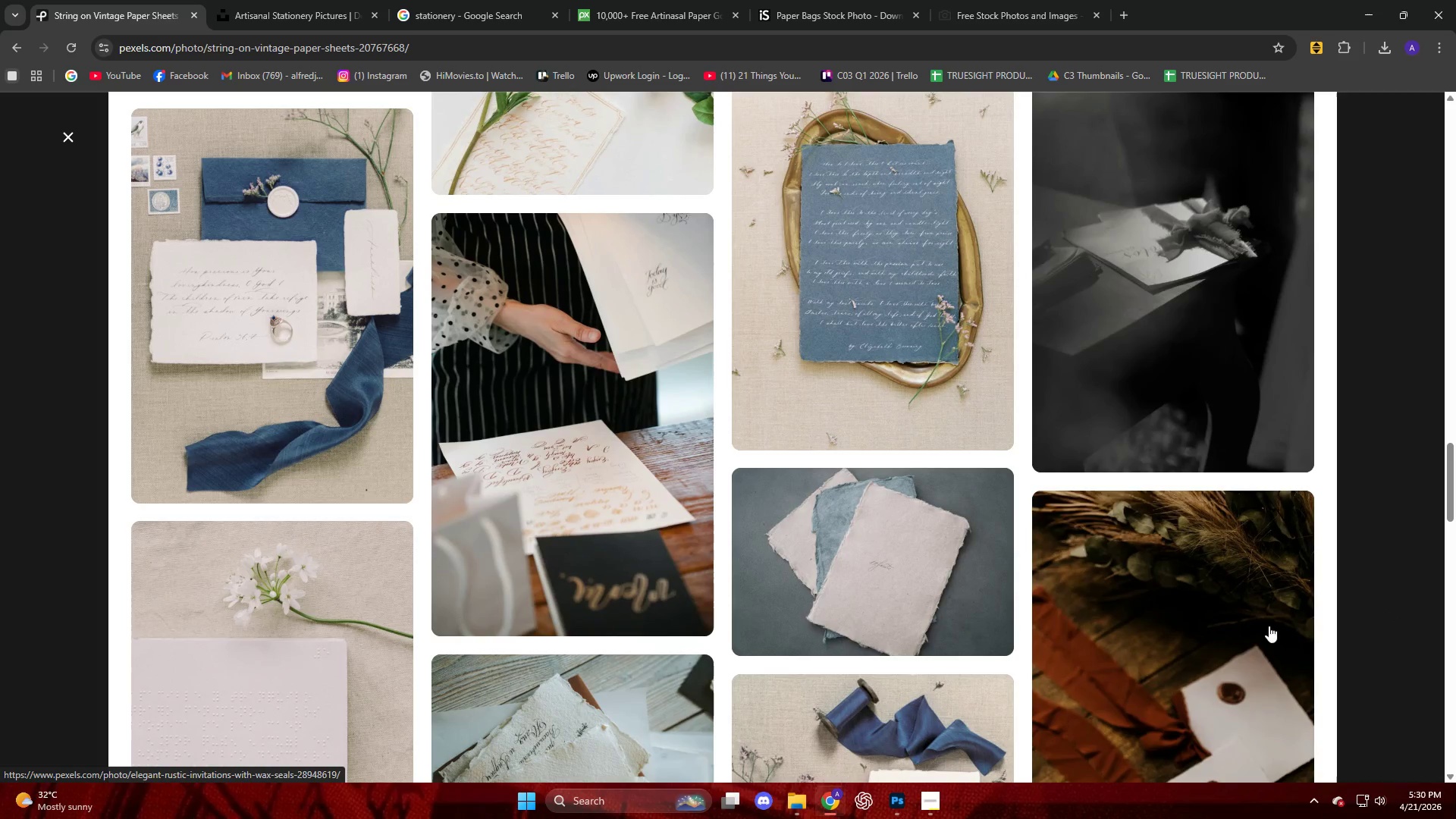 
left_click([1172, 632])
 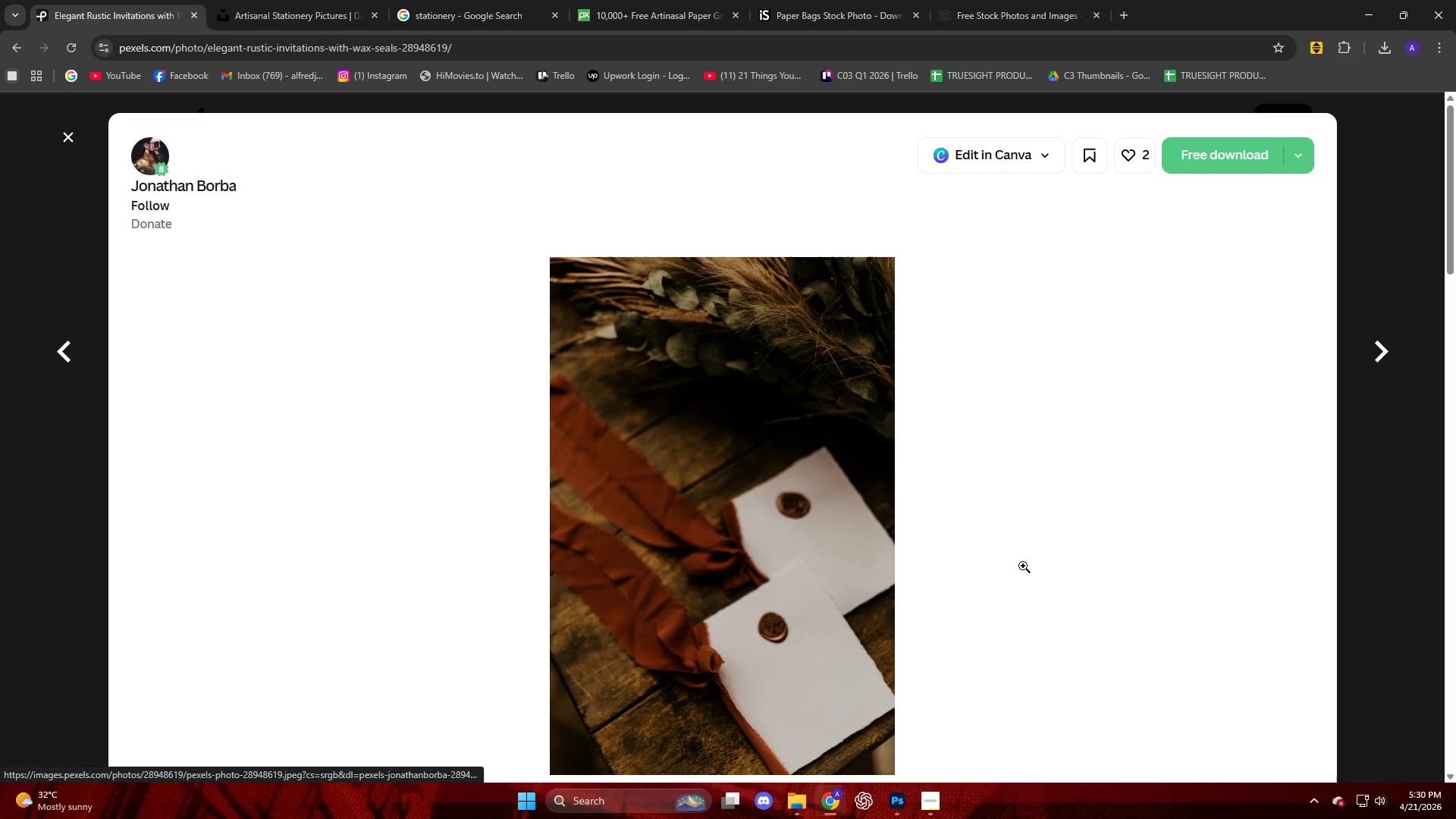 
scroll: coordinate [922, 488], scroll_direction: down, amount: 4.0
 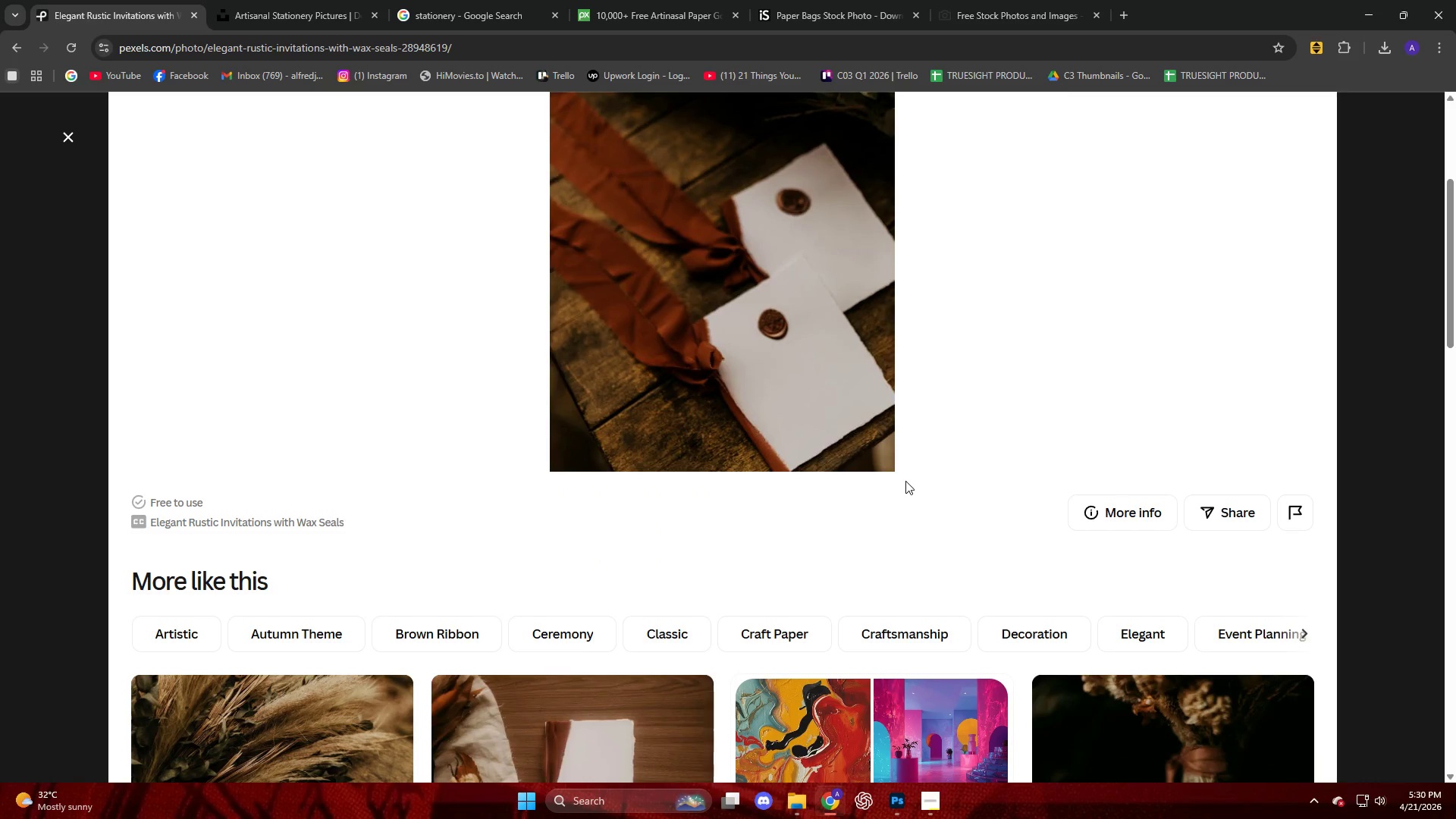 
scroll: coordinate [905, 481], scroll_direction: up, amount: 7.0
 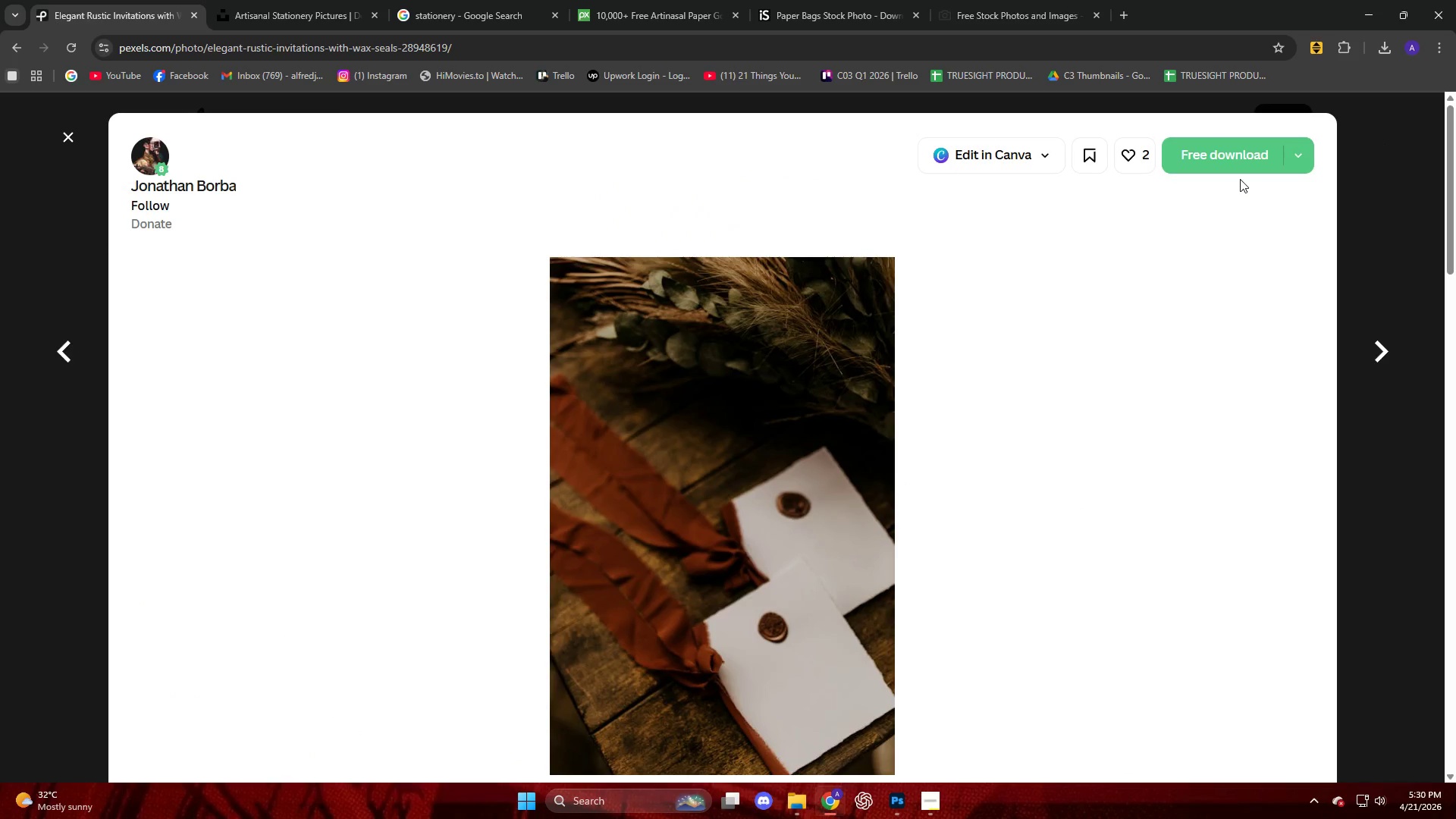 
left_click([1229, 171])
 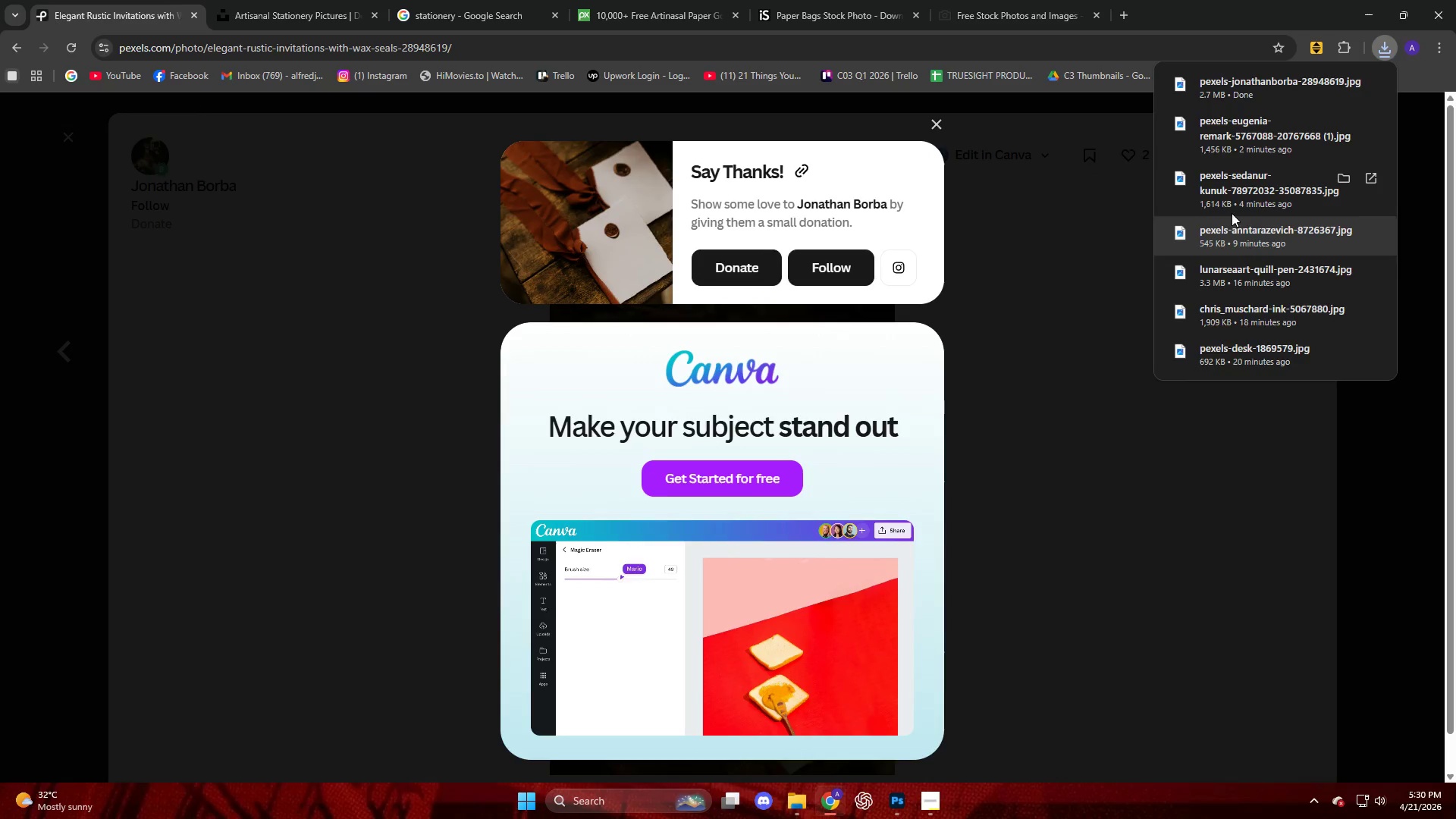 
left_click_drag(start_coordinate=[1237, 83], to_coordinate=[576, 369])
 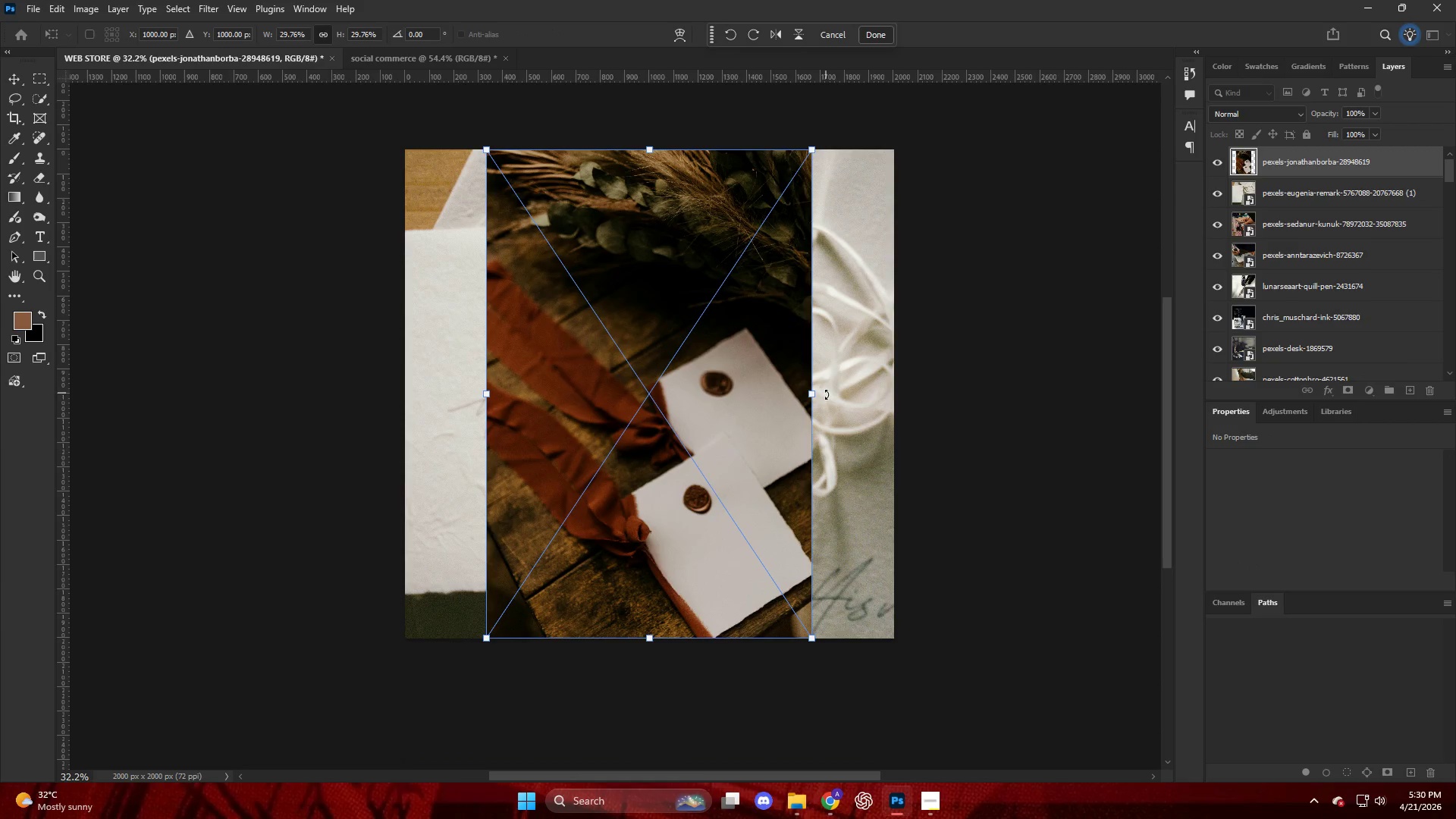 
left_click_drag(start_coordinate=[817, 397], to_coordinate=[900, 401])
 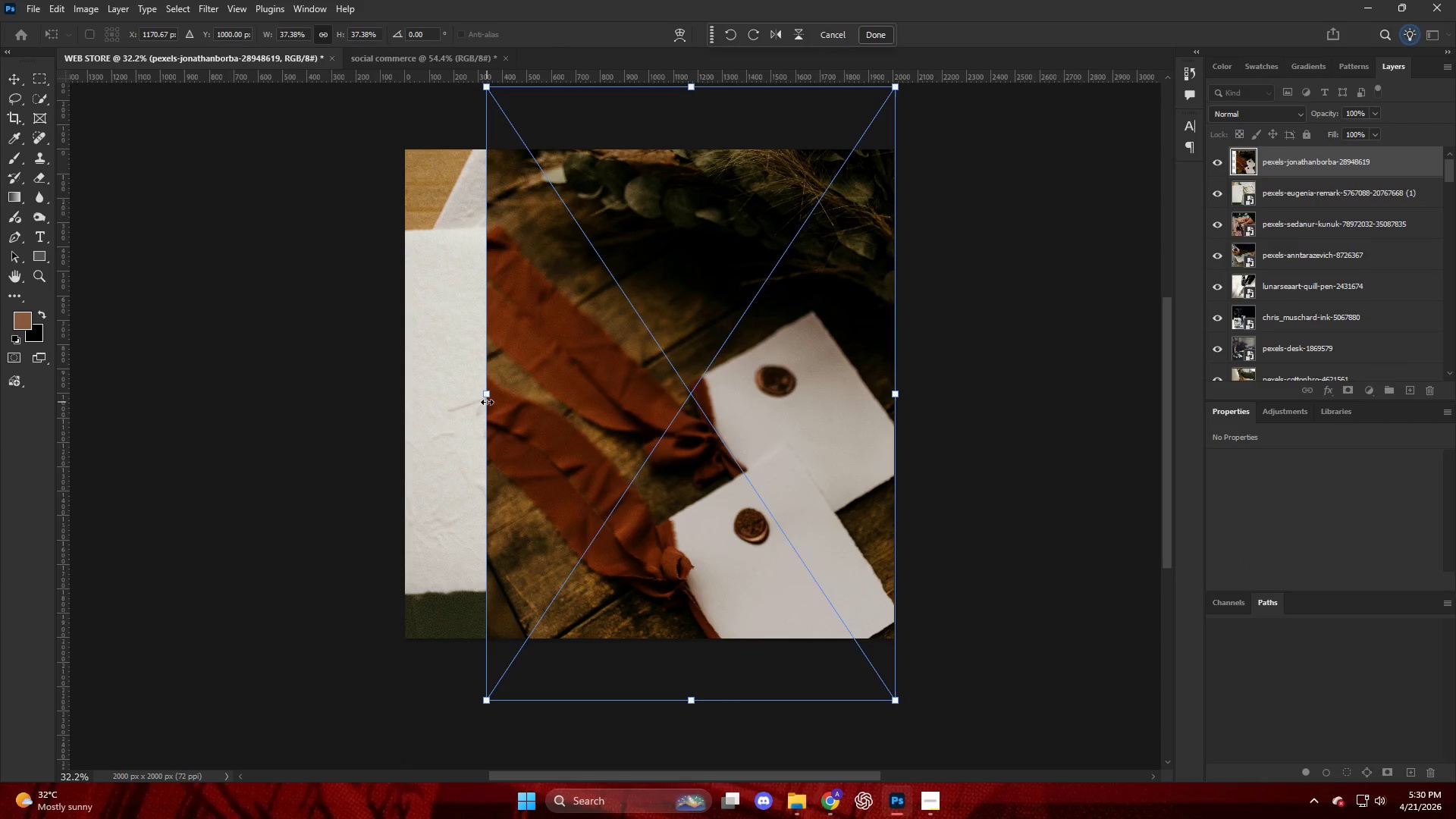 
left_click_drag(start_coordinate=[485, 399], to_coordinate=[407, 397])
 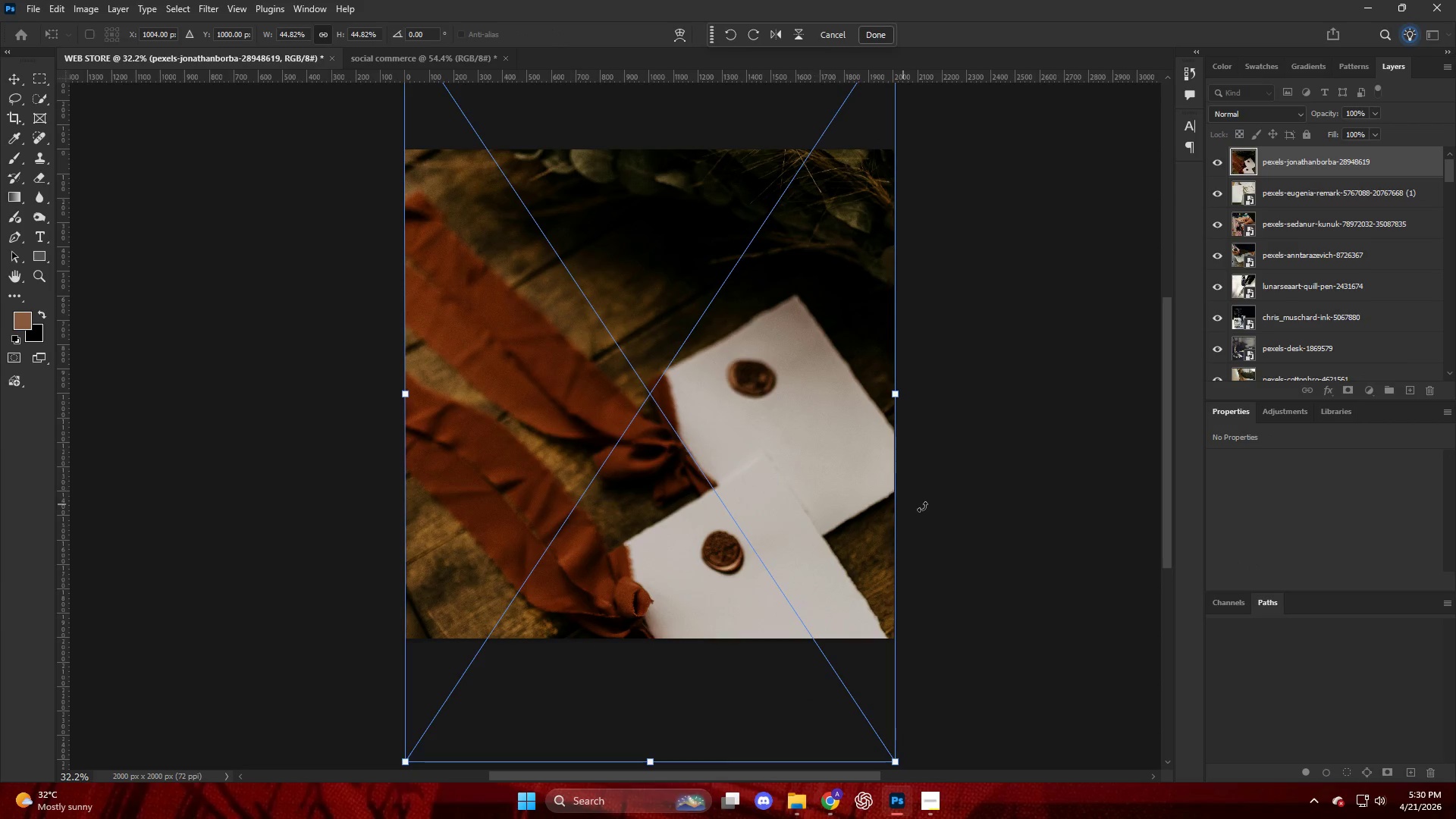 
left_click([1021, 513])
 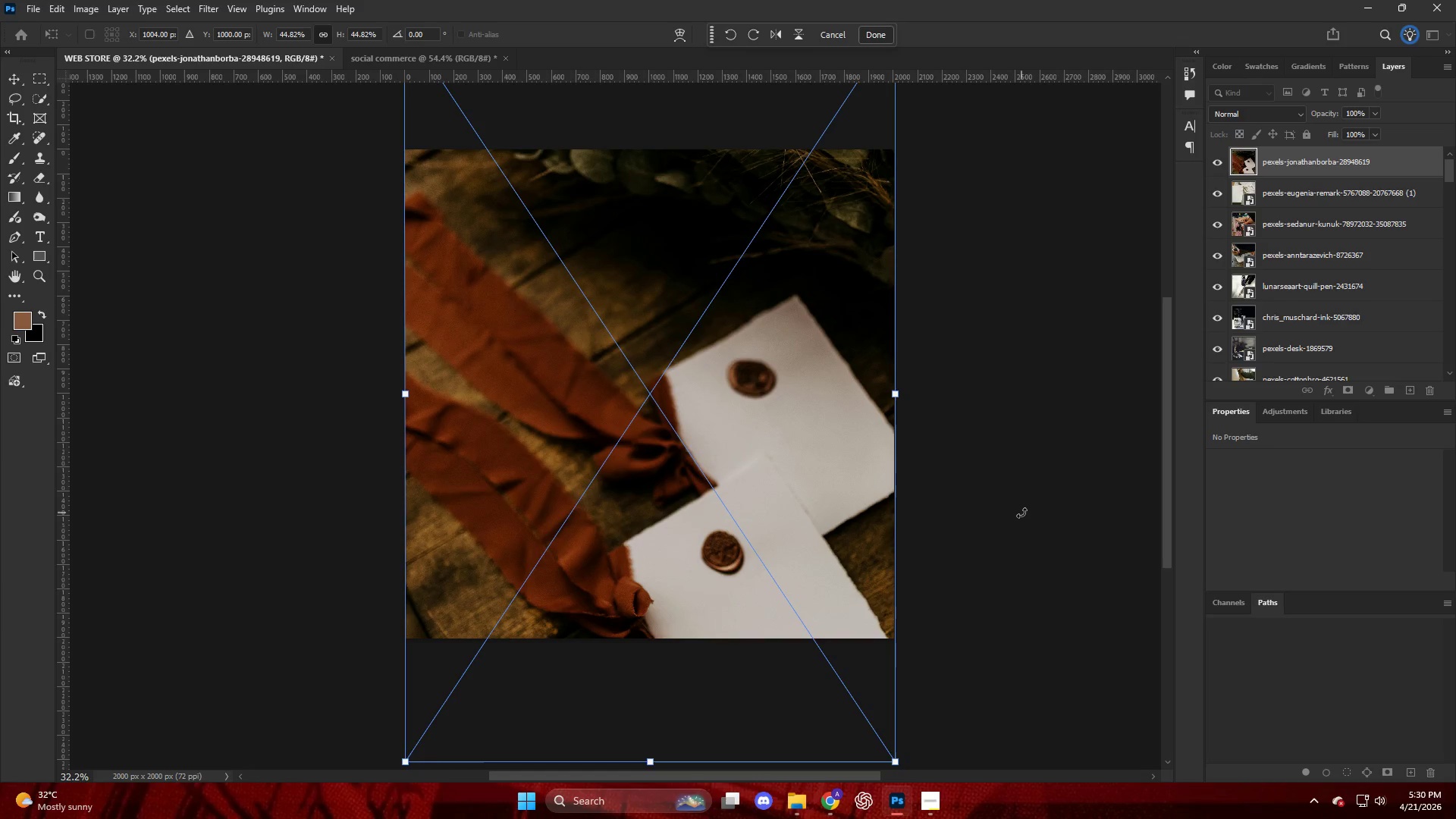 
hold_key(key=AltLeft, duration=0.38)
 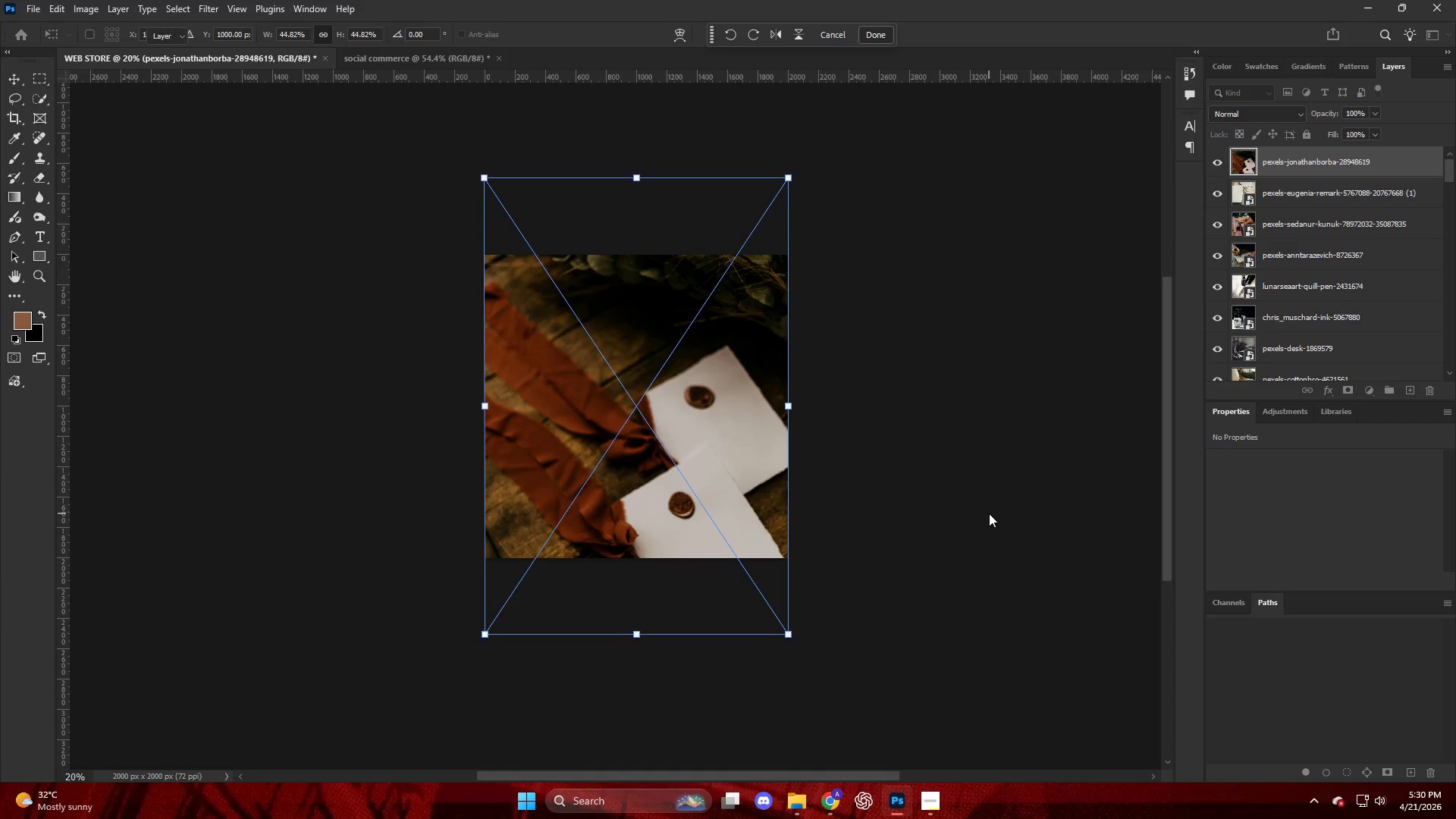 
left_click([989, 513])
 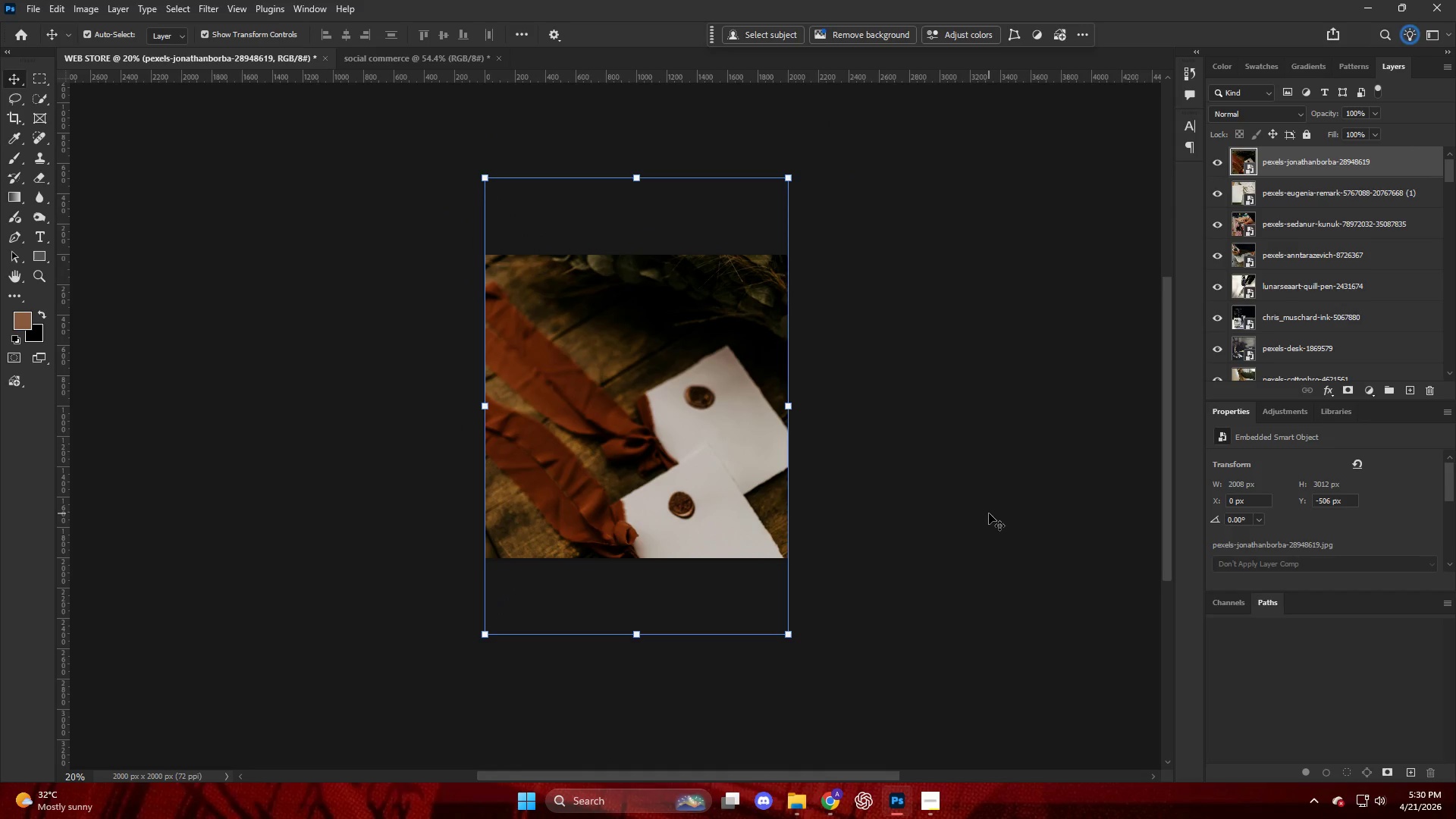 
scroll: coordinate [1021, 513], scroll_direction: down, amount: 5.0
 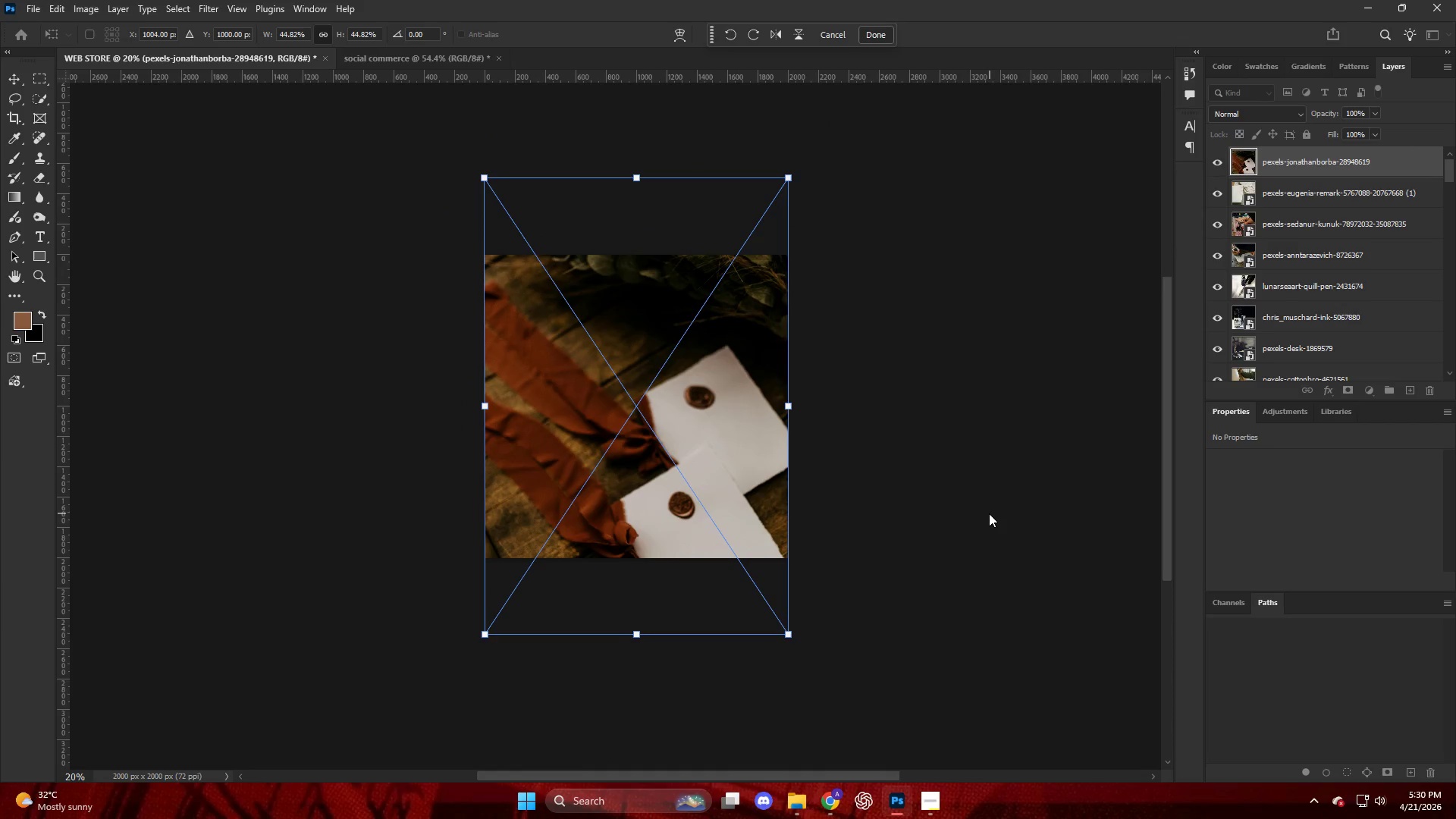 
key(Enter)
 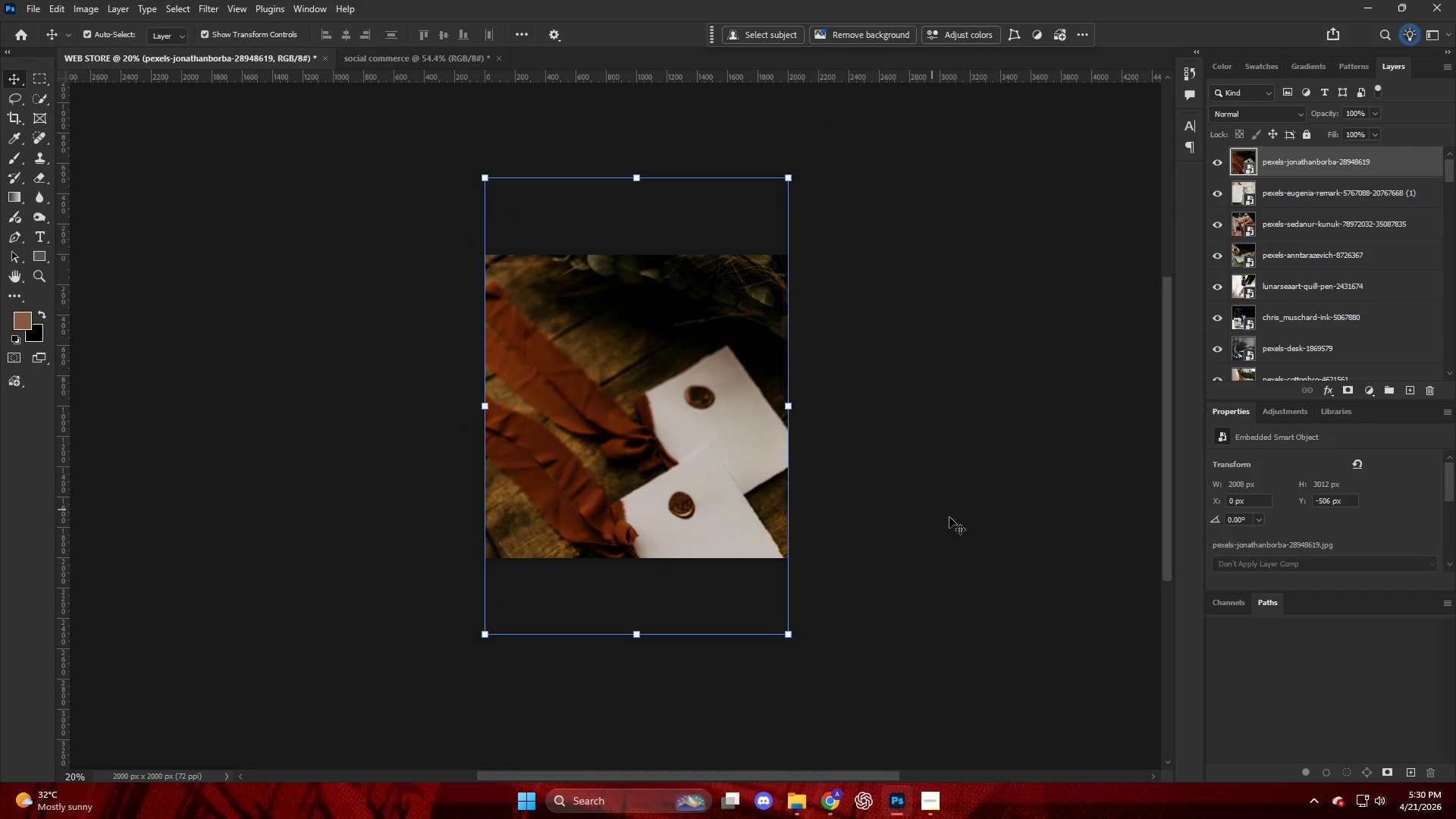 
left_click([1034, 542])
 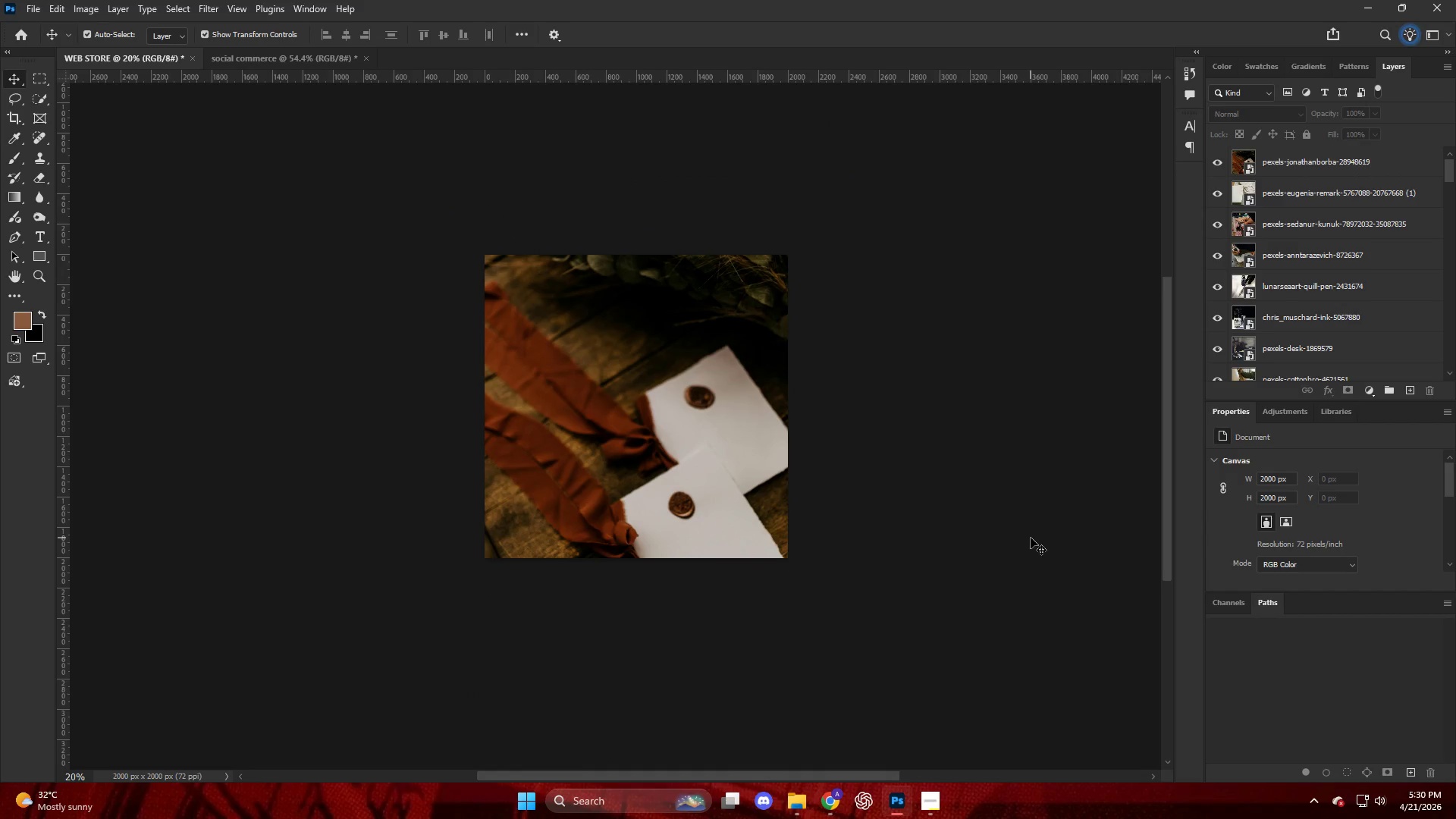 
key(Alt+Control+Shift+W)
 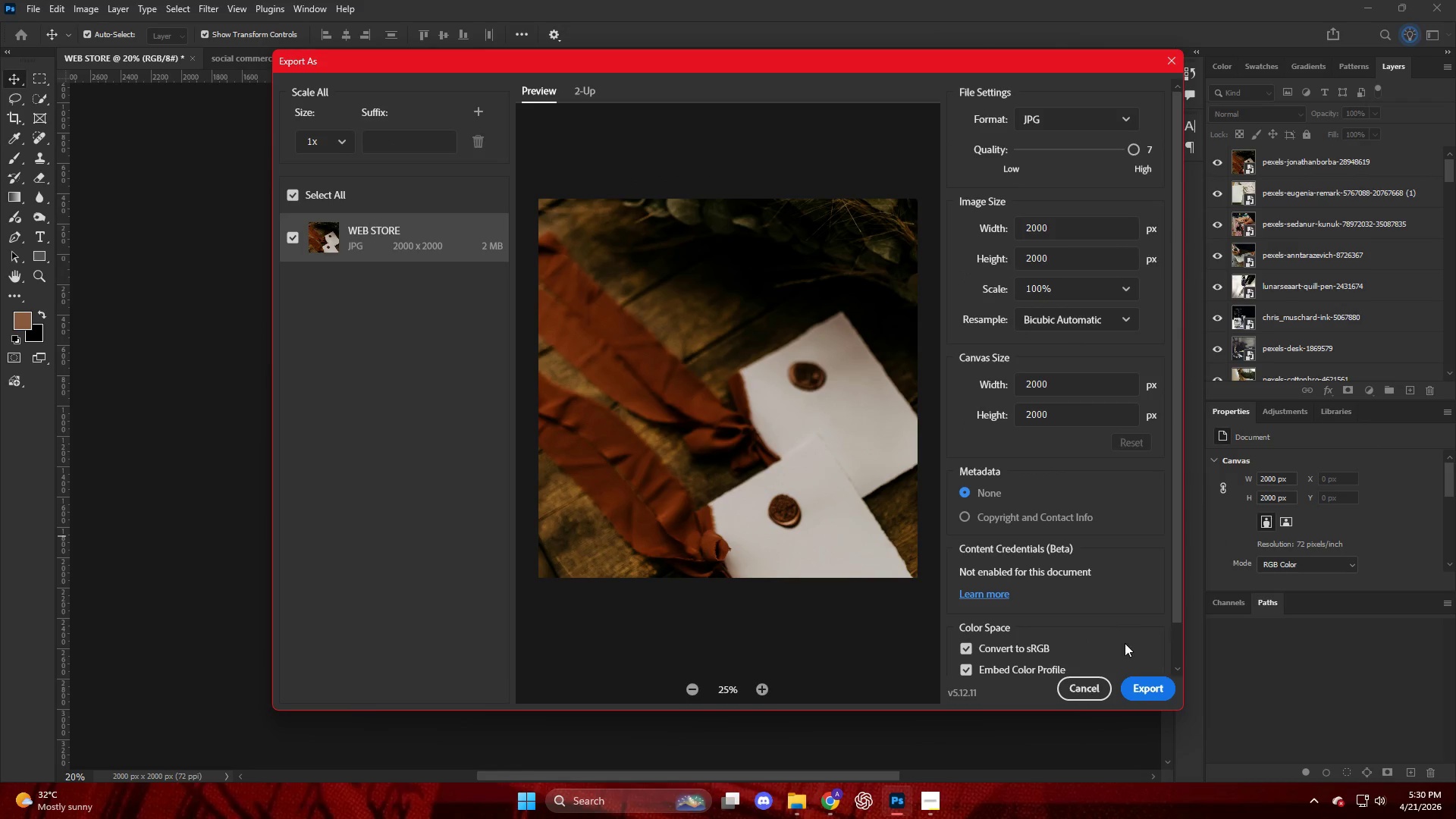 
left_click([1149, 685])
 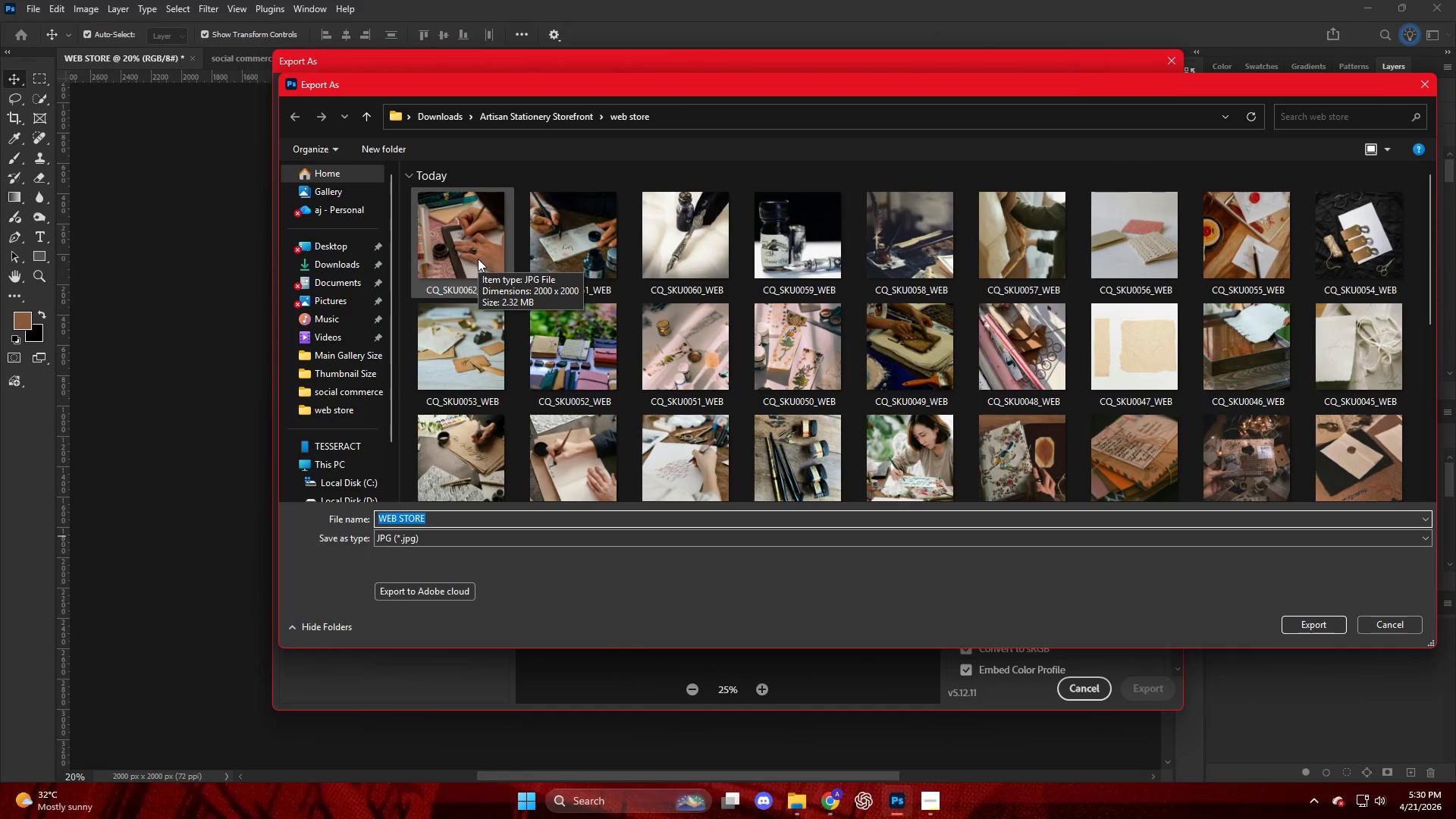 
left_click([478, 259])
 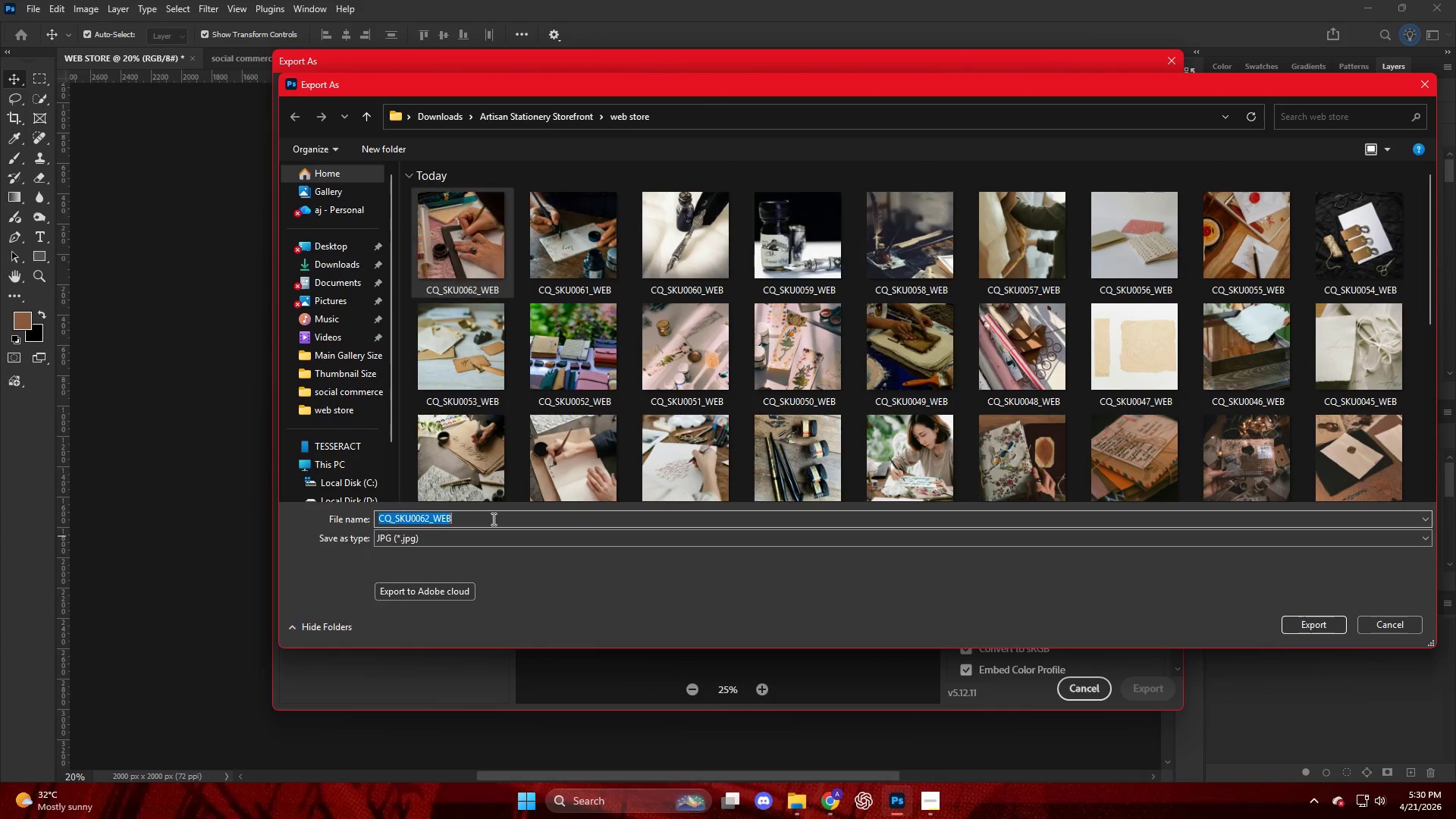 
double_click([444, 522])
 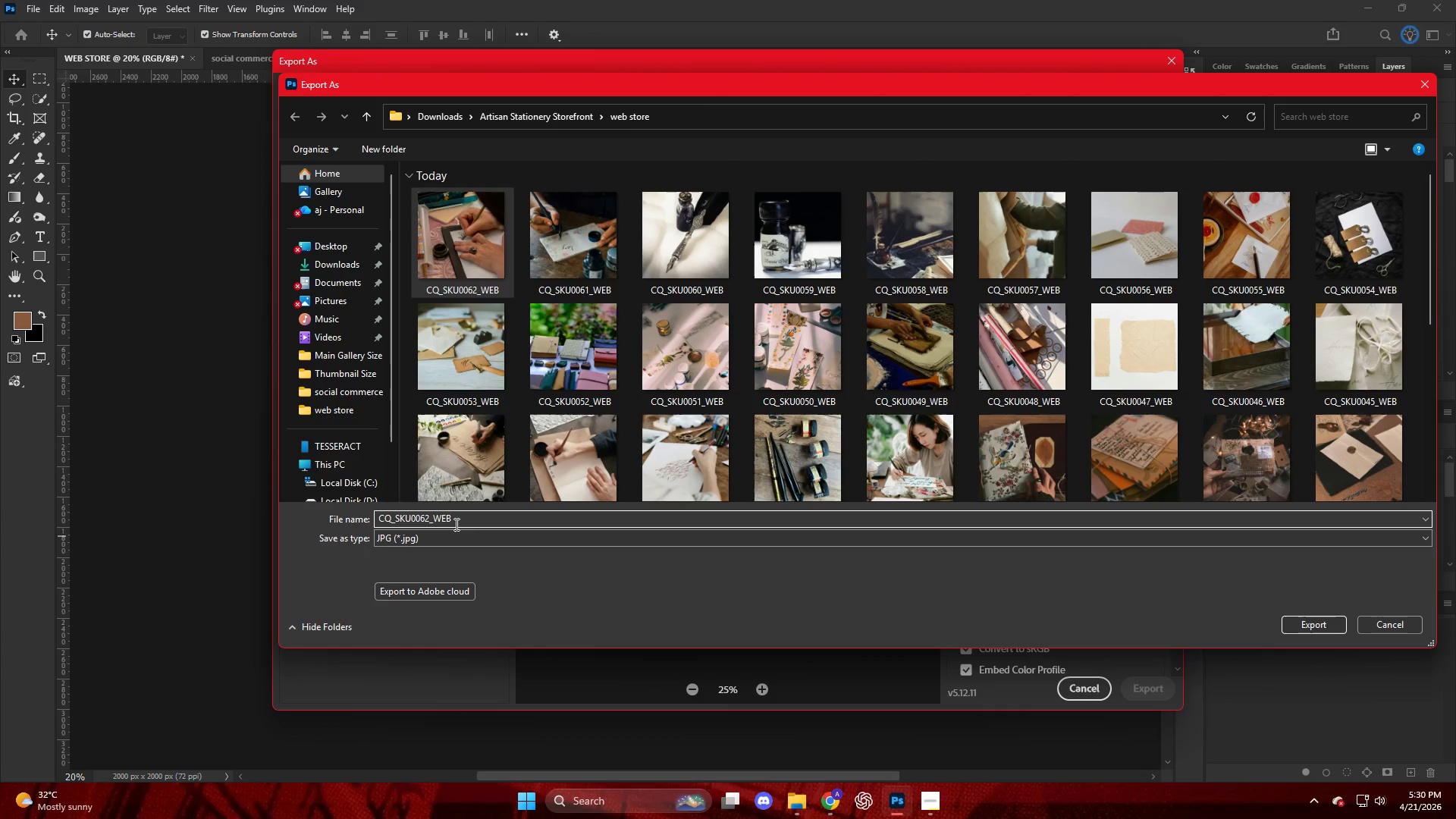 
key(Backspace)
 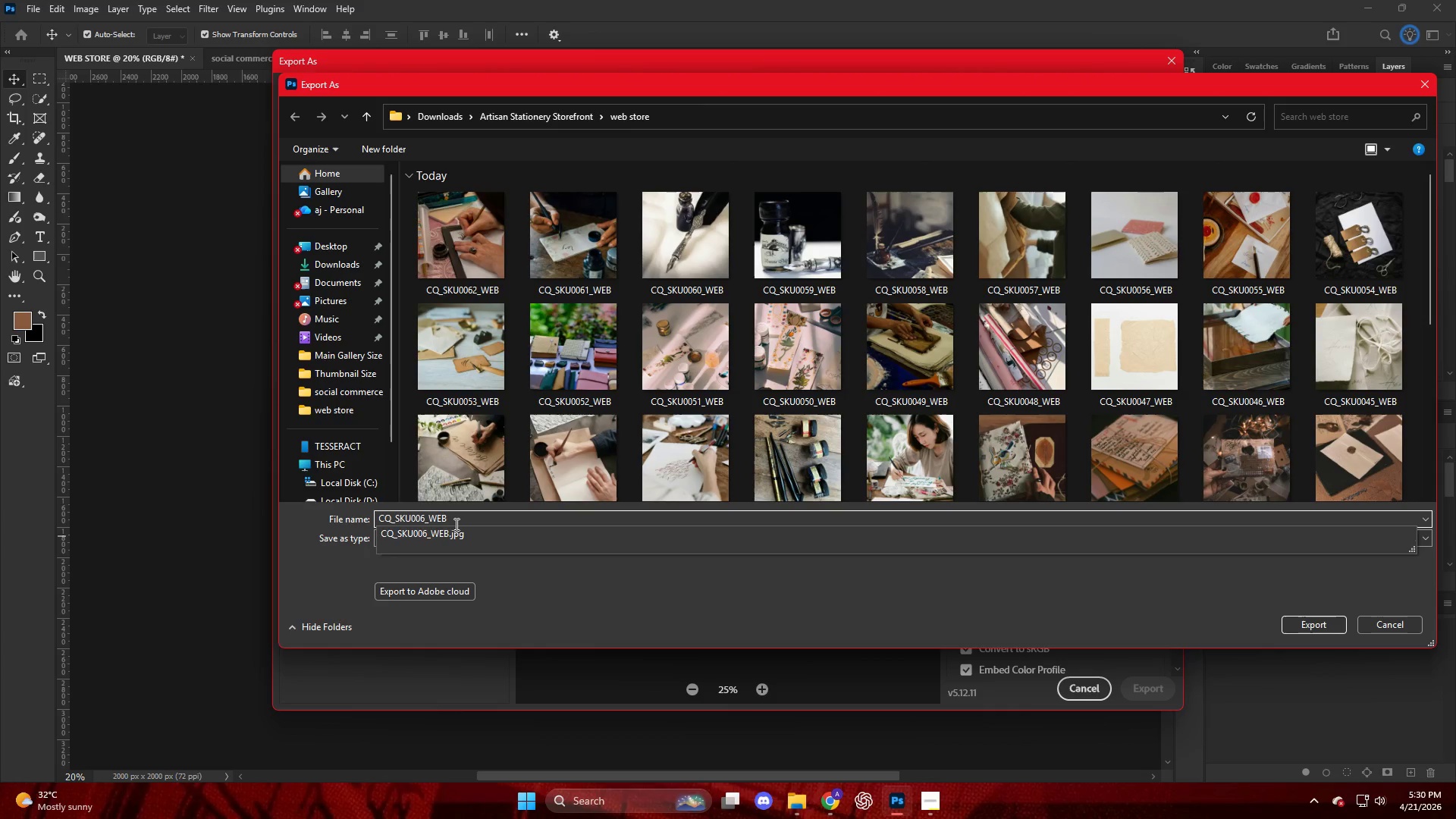 
key(Numpad3)
 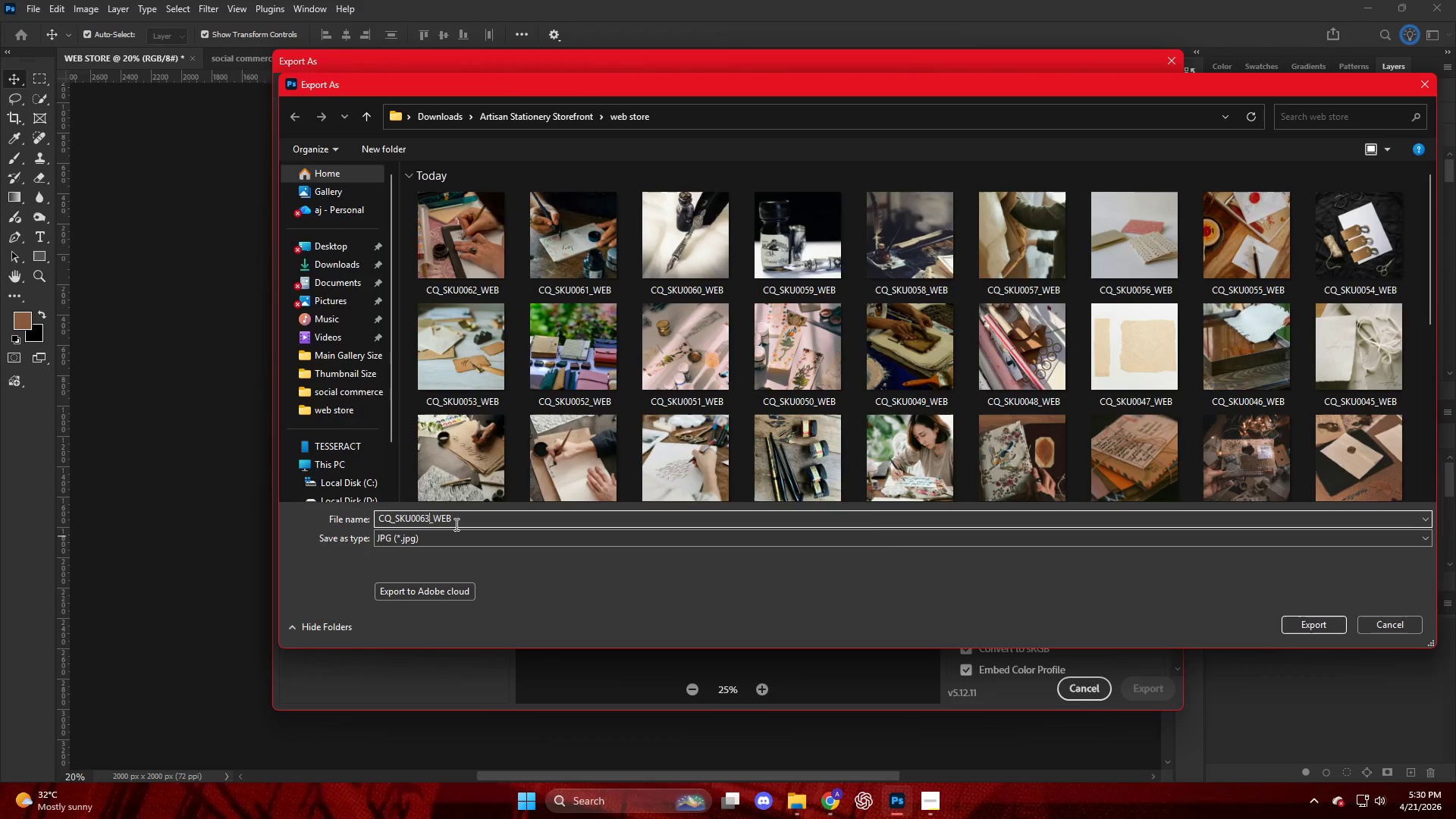 
key(NumpadEnter)
 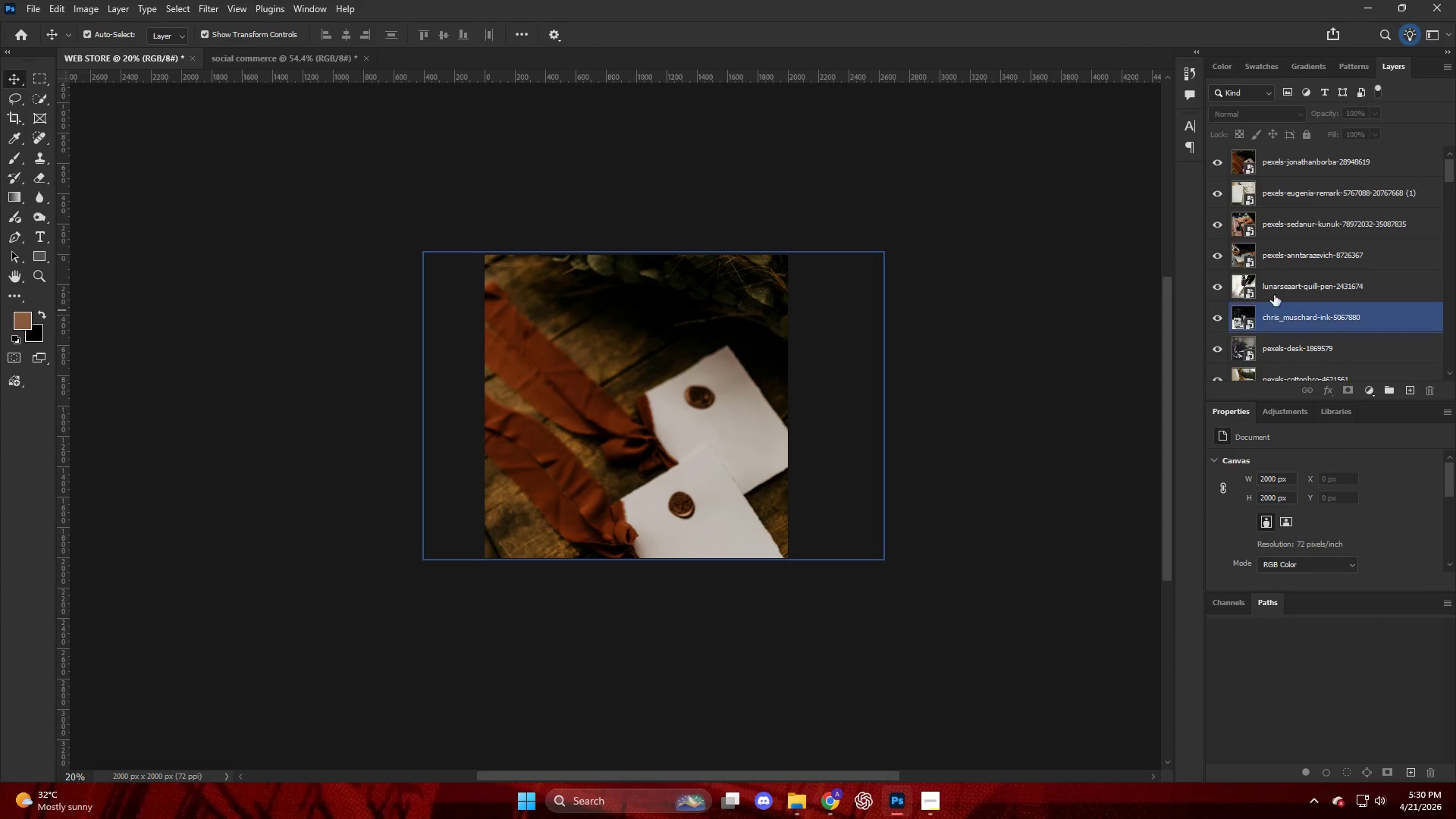 
left_click_drag(start_coordinate=[1316, 174], to_coordinate=[753, 511])
 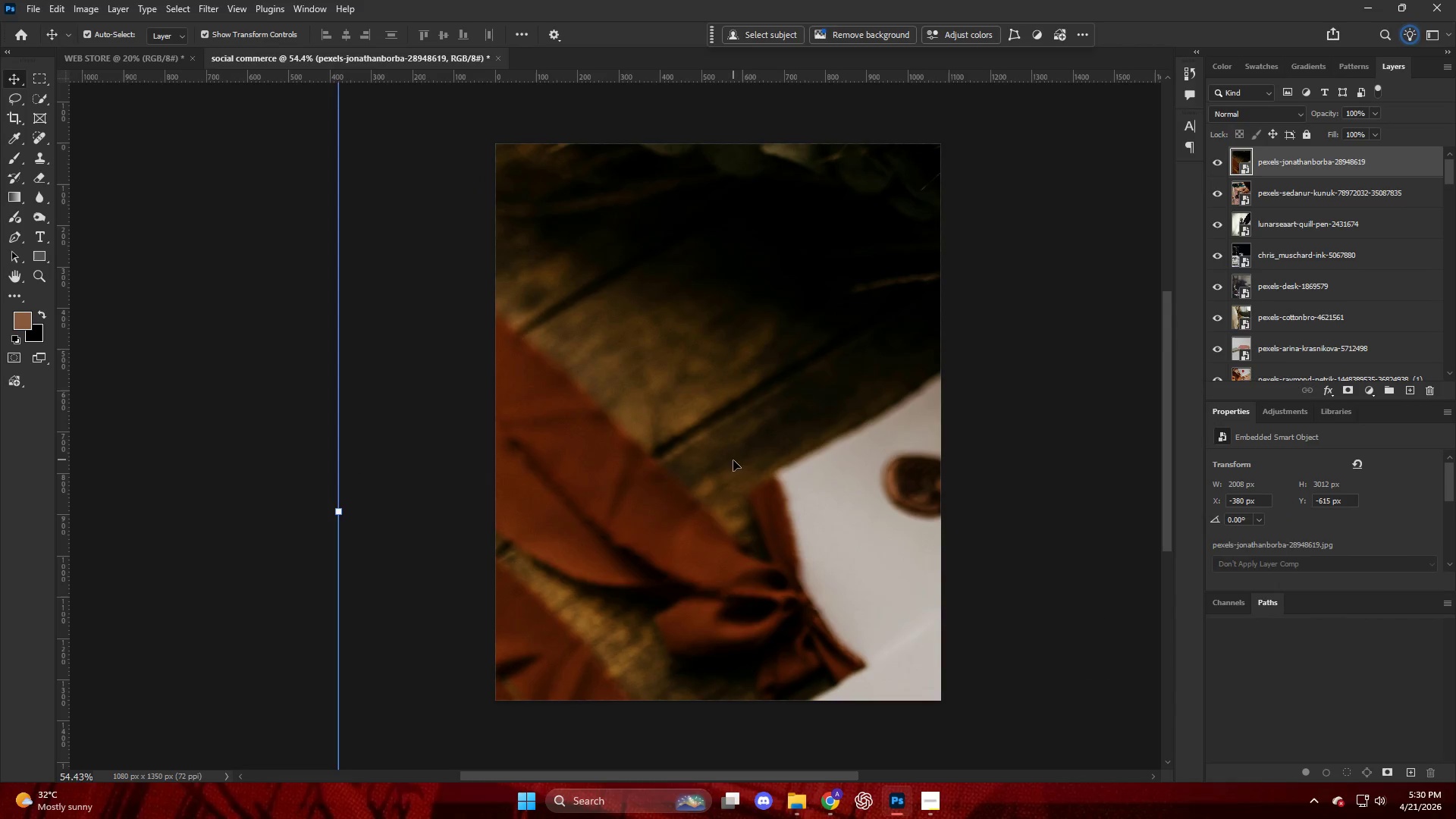 
hold_key(key=AltLeft, duration=0.62)
scroll: coordinate [744, 471], scroll_direction: down, amount: 11.0
 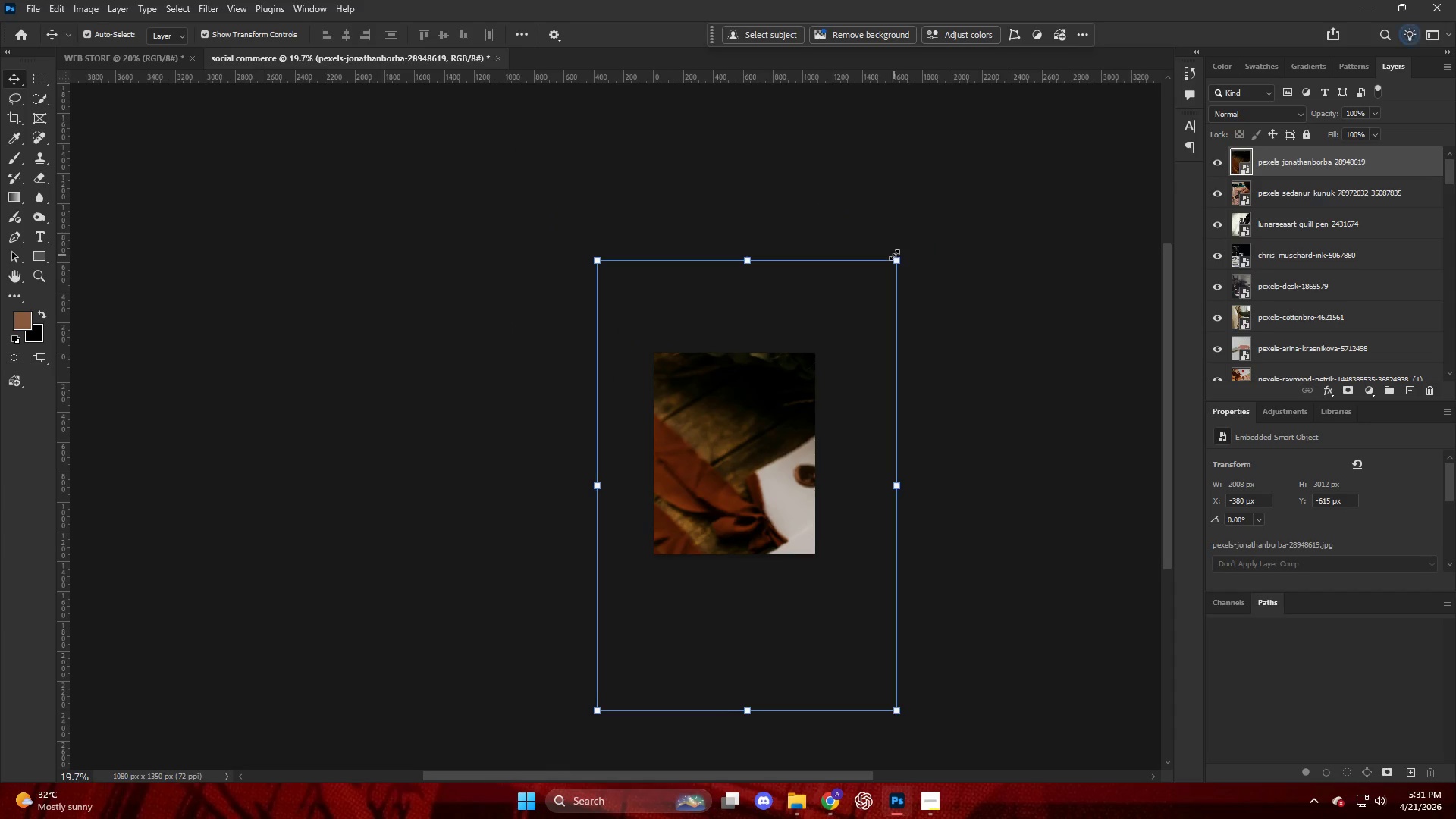 
left_click_drag(start_coordinate=[898, 258], to_coordinate=[690, 560])
 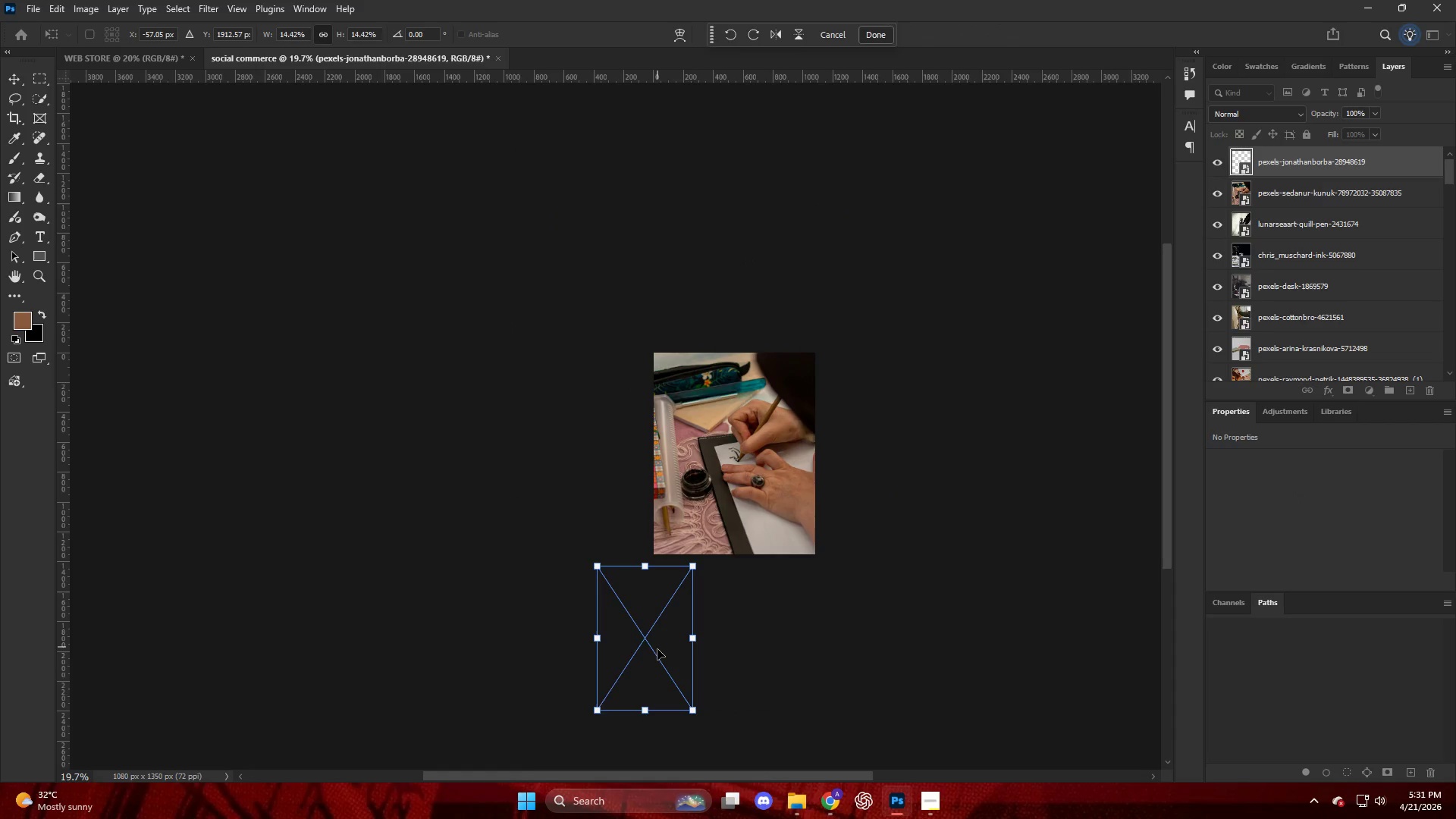 
left_click_drag(start_coordinate=[657, 650], to_coordinate=[717, 495])
 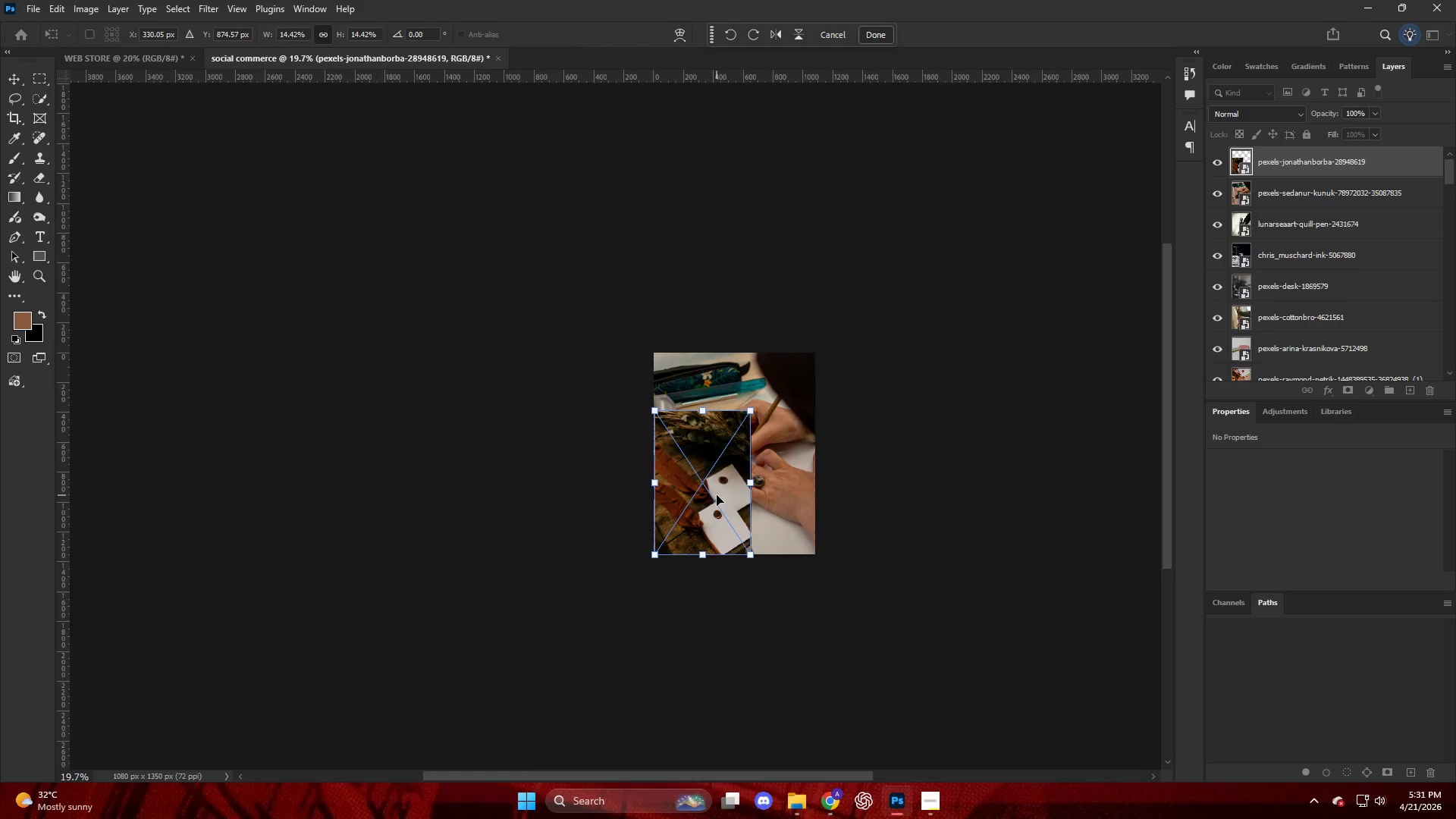 
hold_key(key=AltLeft, duration=0.88)
scroll: coordinate [717, 495], scroll_direction: up, amount: 10.0
 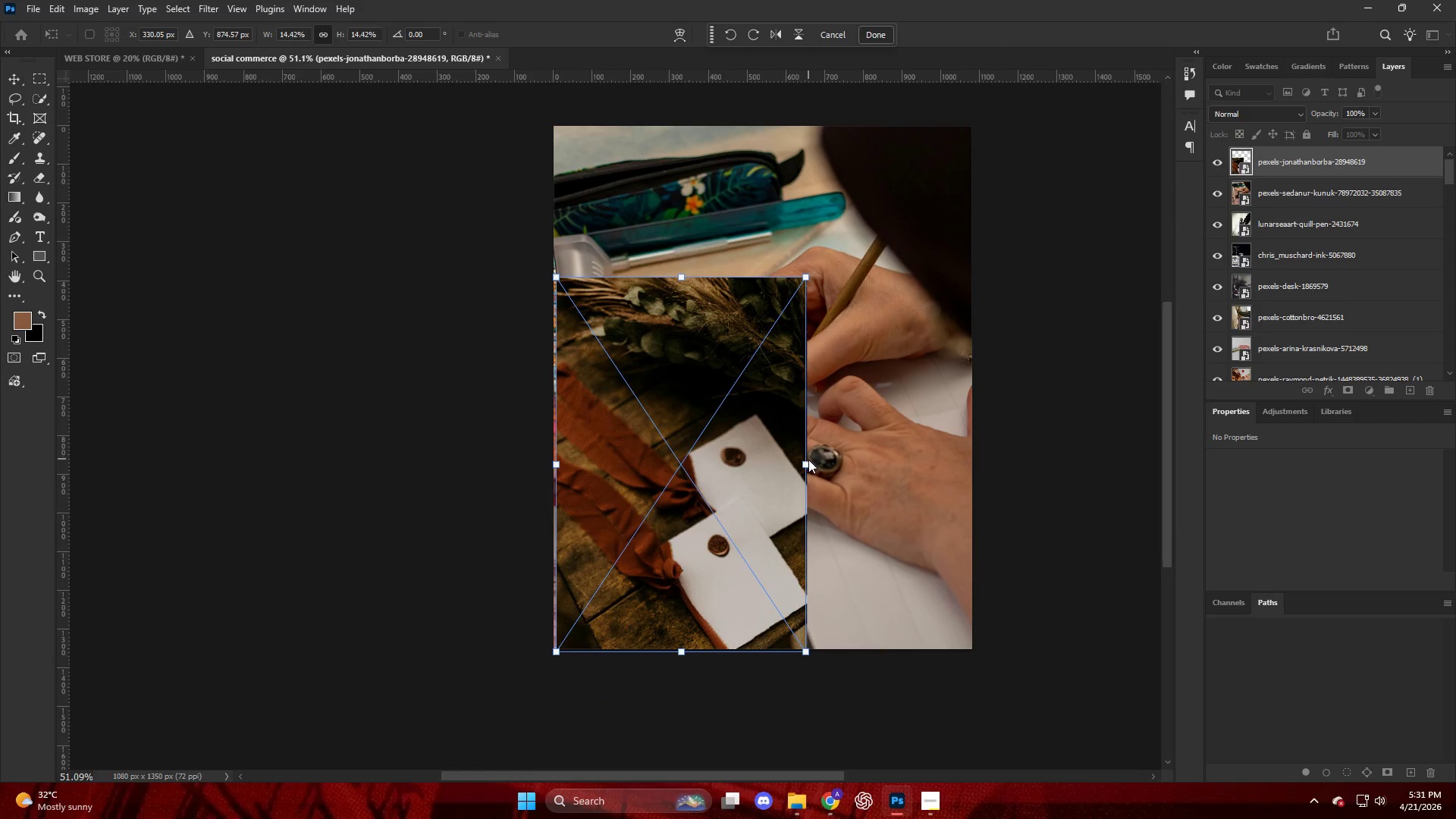 
left_click_drag(start_coordinate=[808, 464], to_coordinate=[949, 462])
 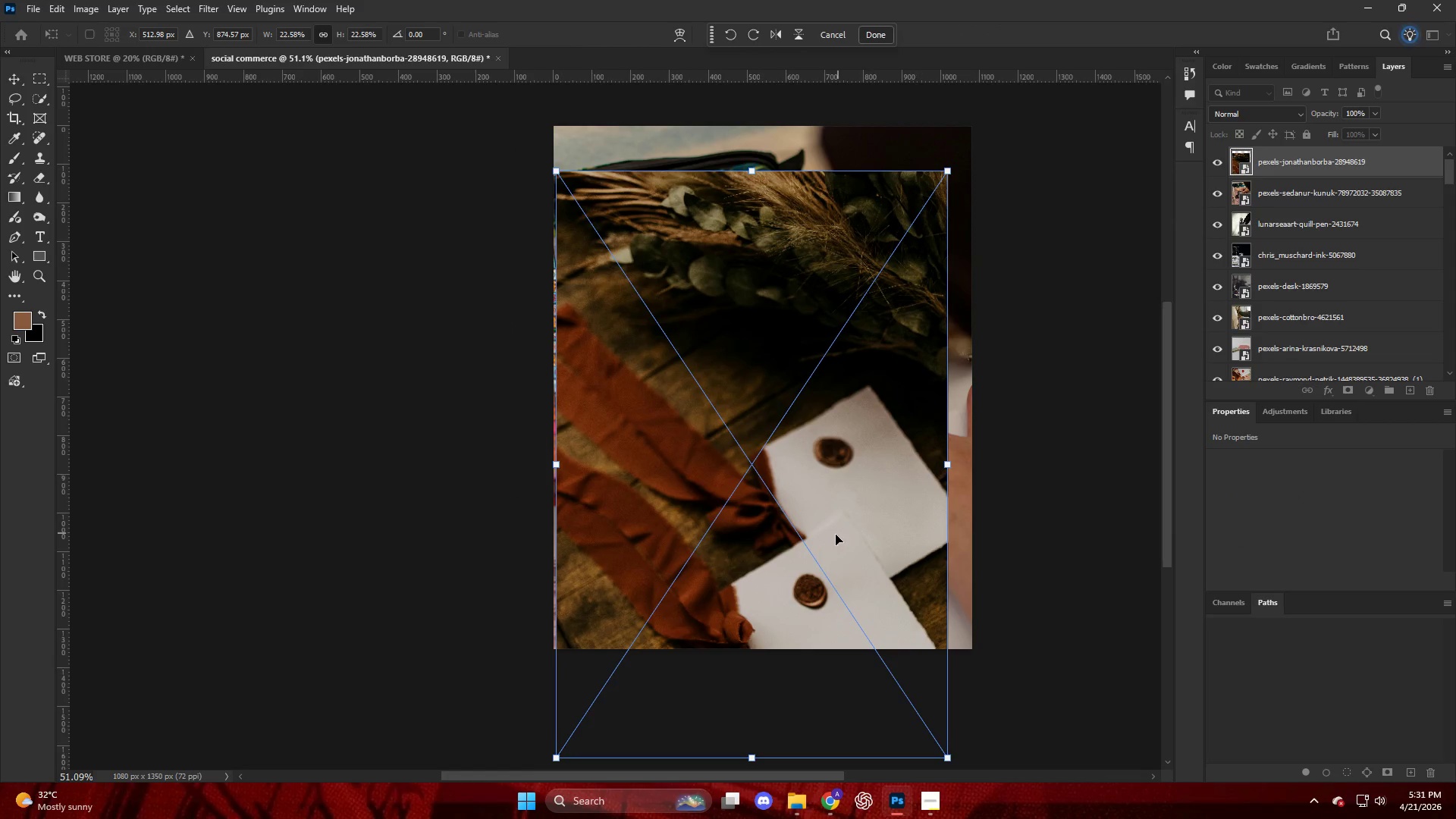 
left_click_drag(start_coordinate=[836, 535], to_coordinate=[830, 471])
 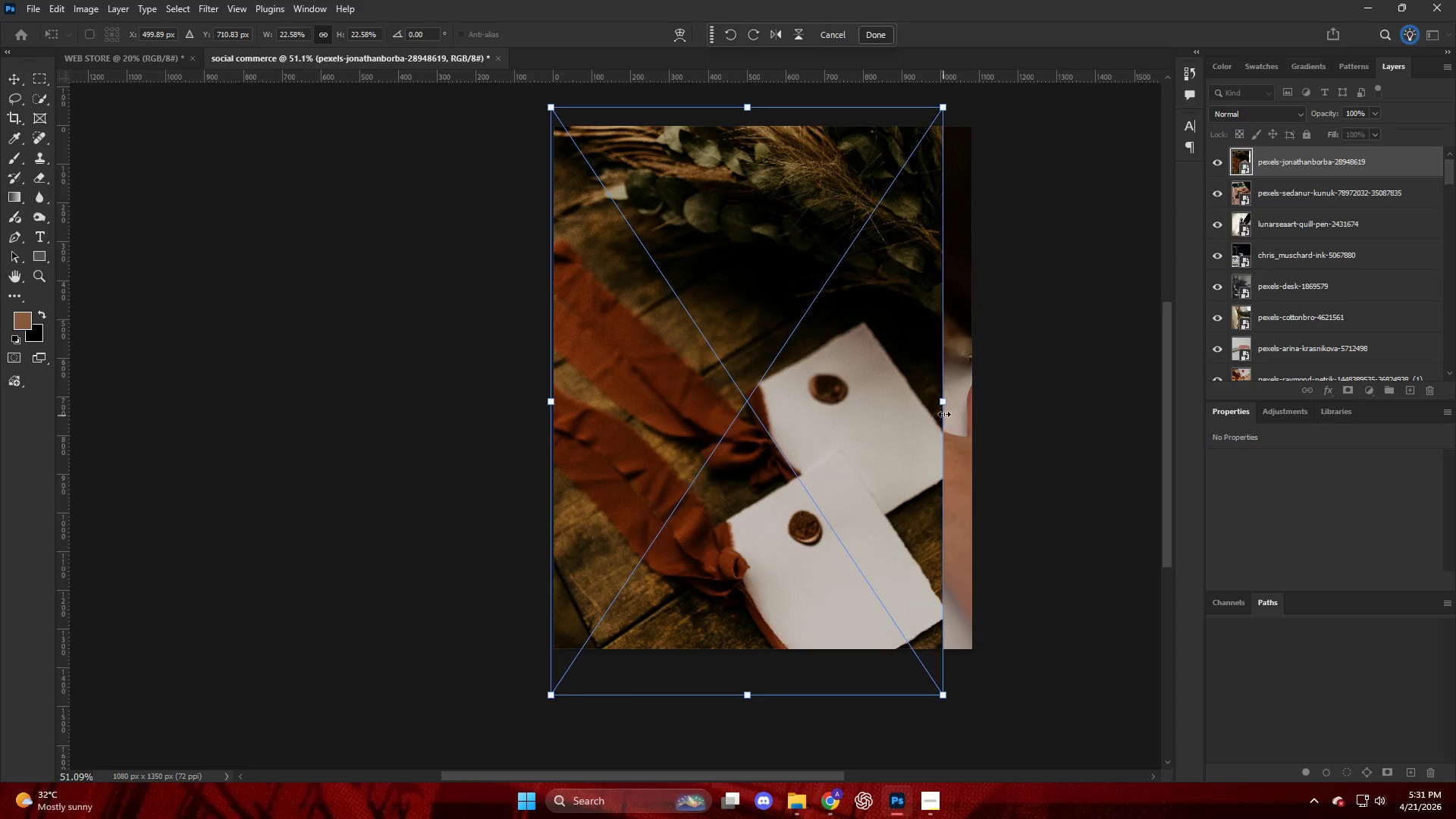 
left_click_drag(start_coordinate=[945, 403], to_coordinate=[977, 403])
 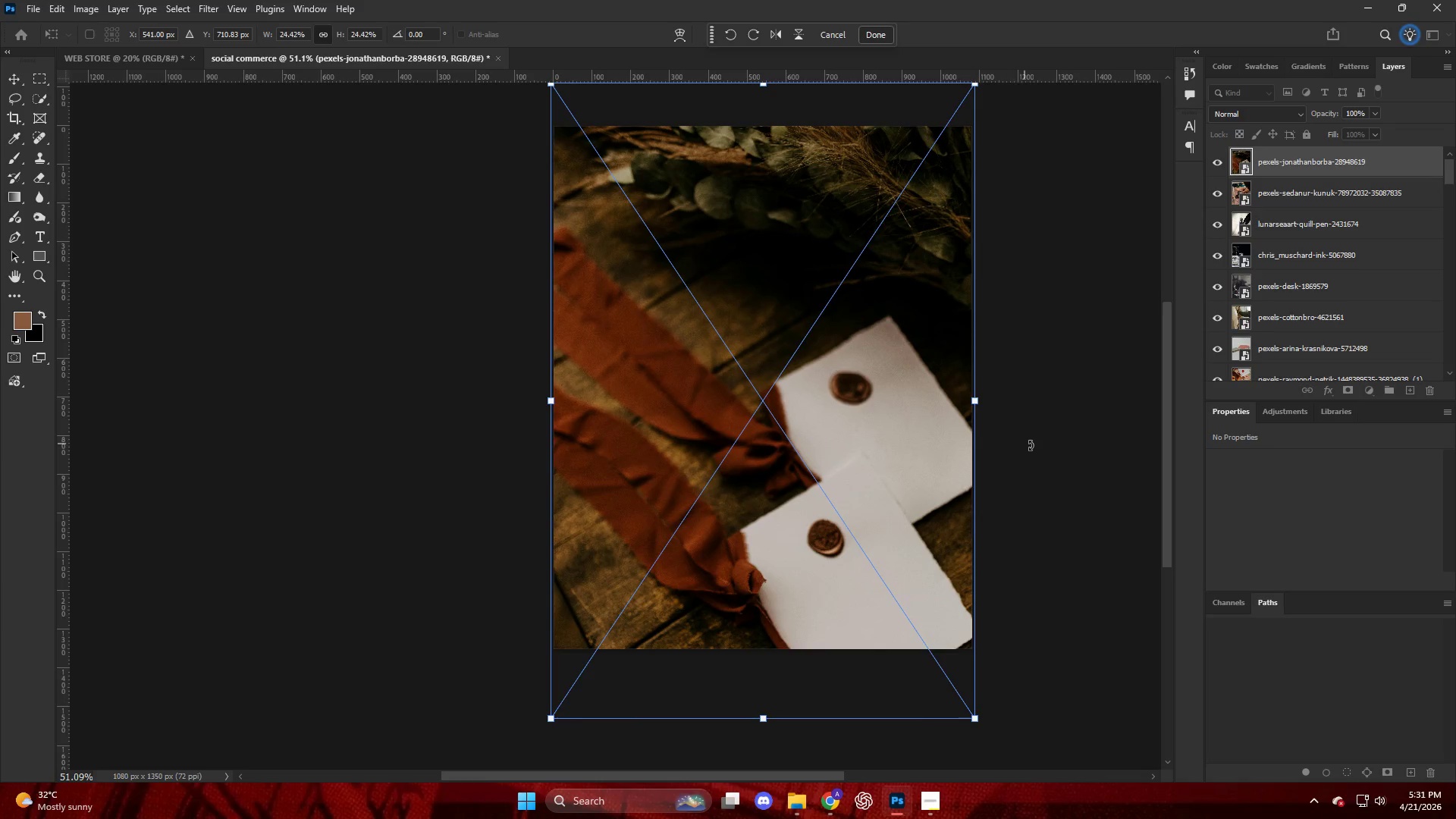 
left_click([1031, 445])
 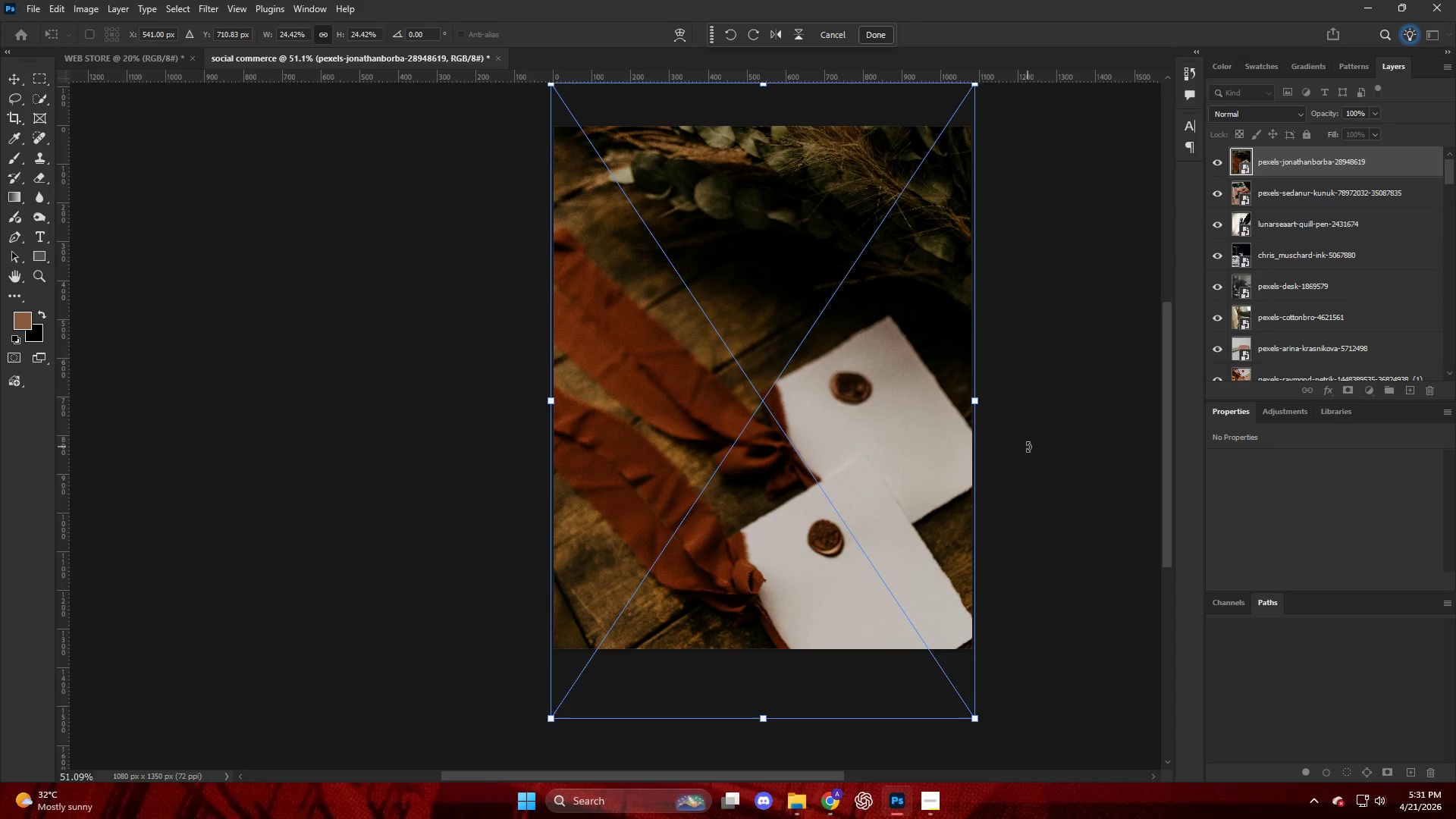 
key(Alt+Control+Shift+W)
 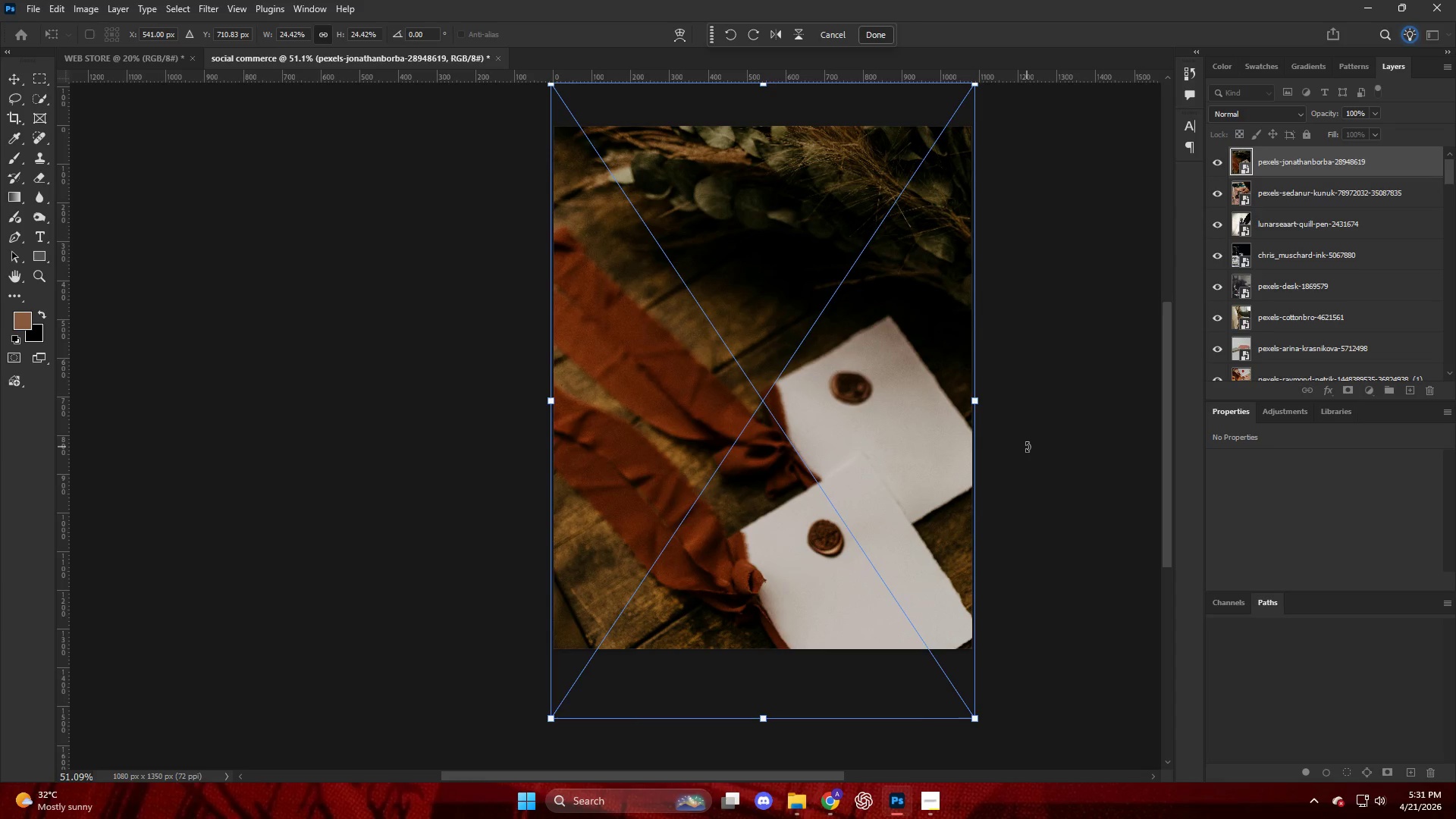 
left_click([1039, 468])
 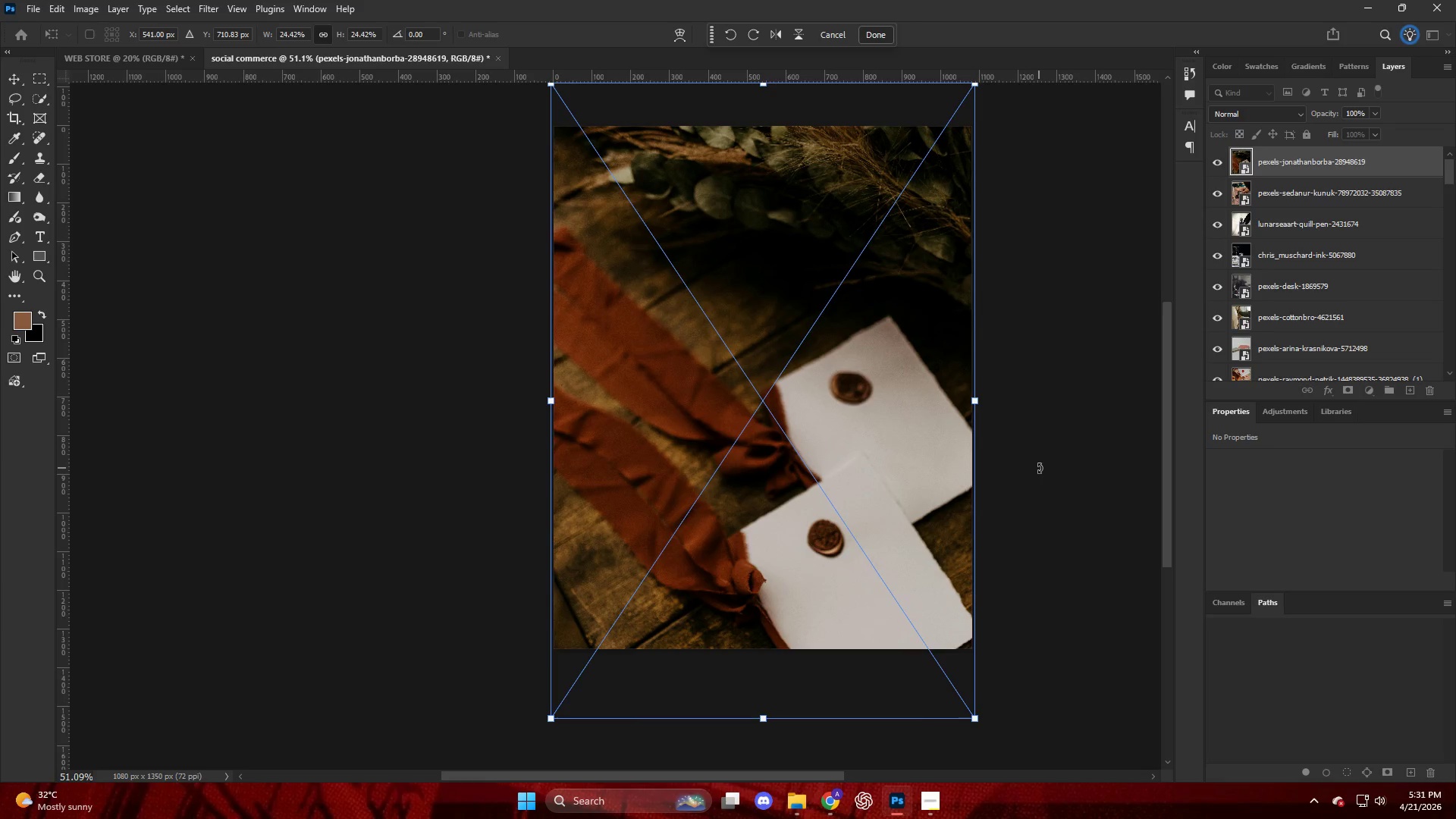 
key(Enter)
 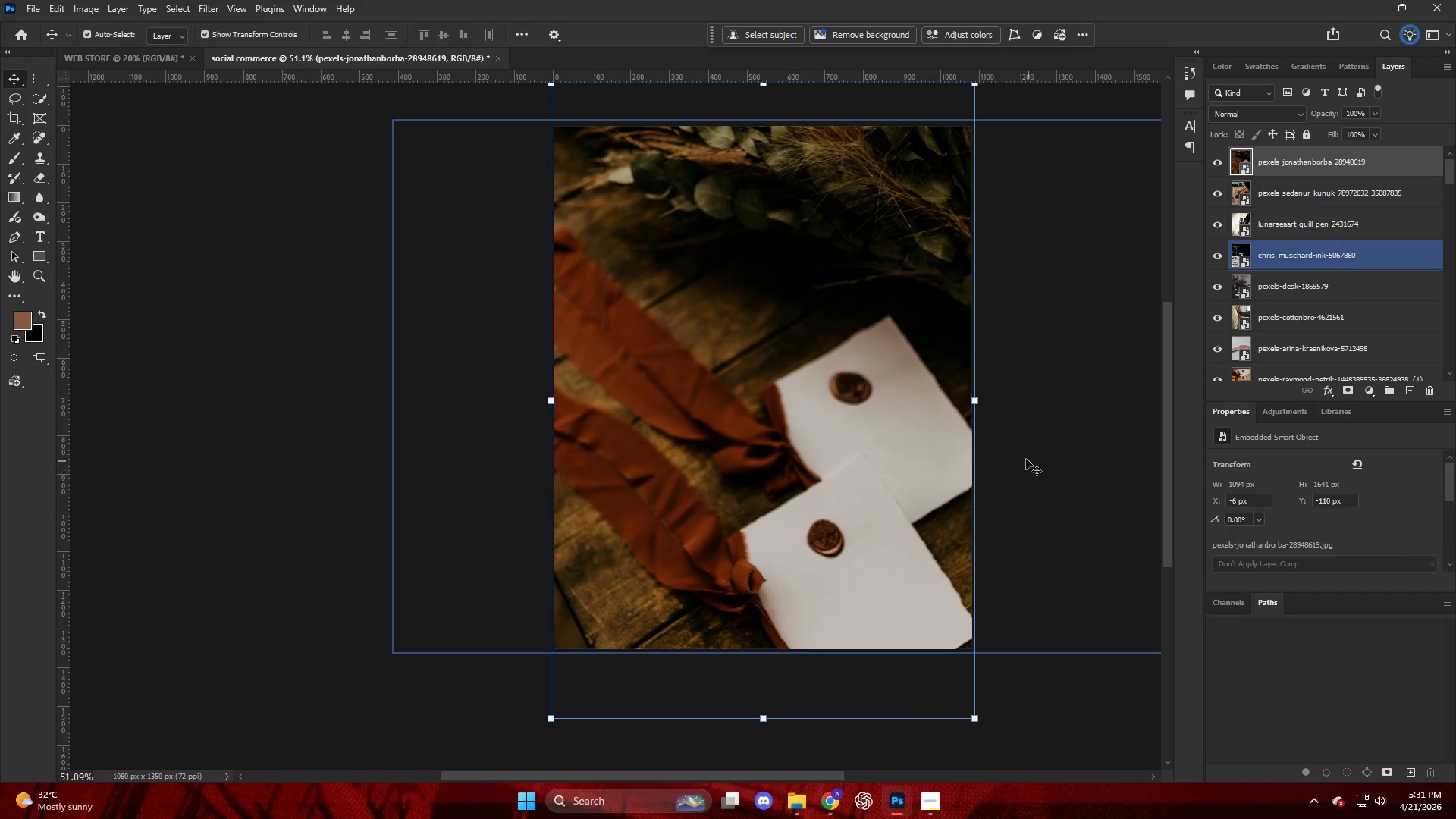 
key(Alt+Control+Shift+W)
 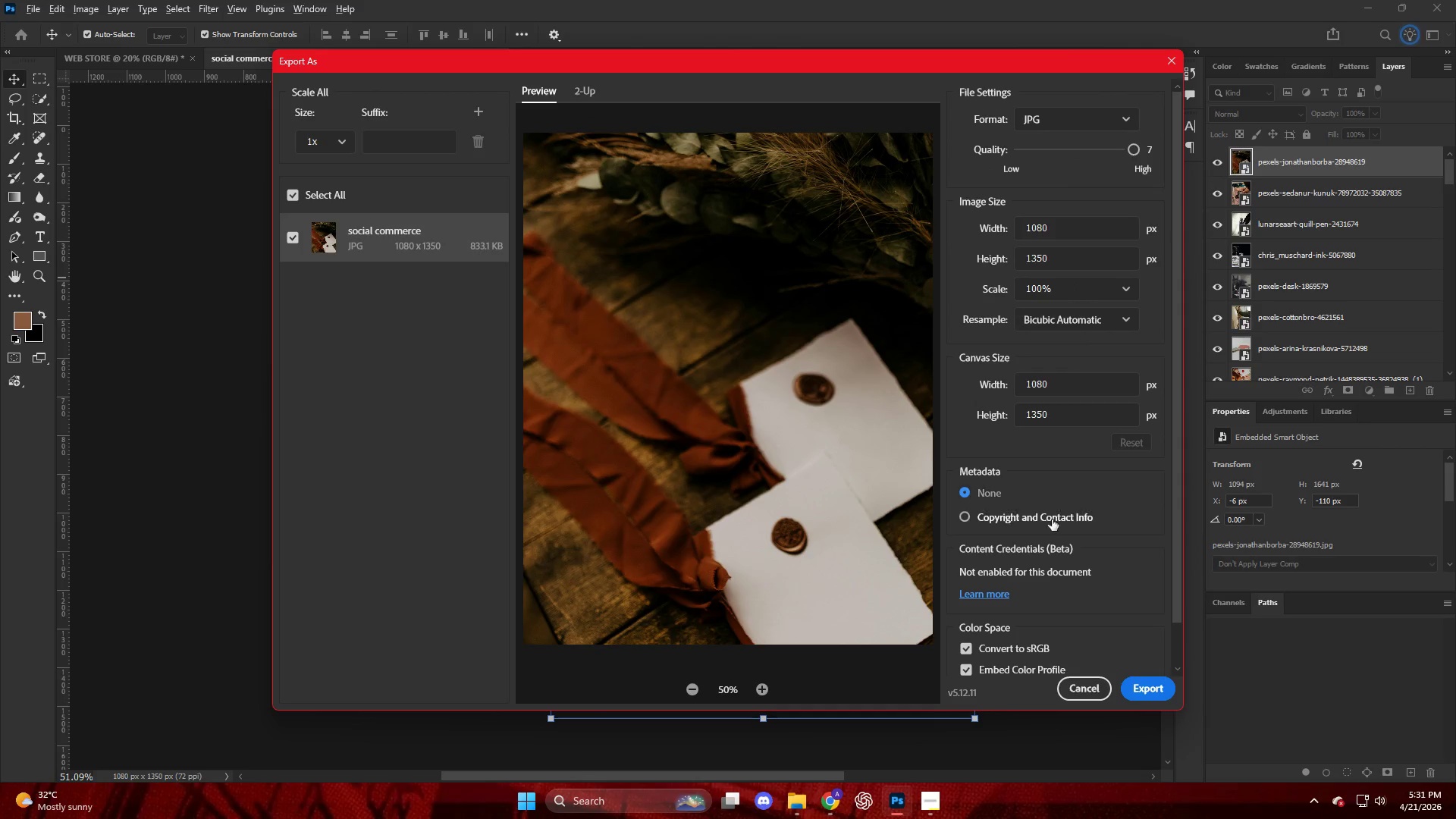 
left_click([1141, 688])
 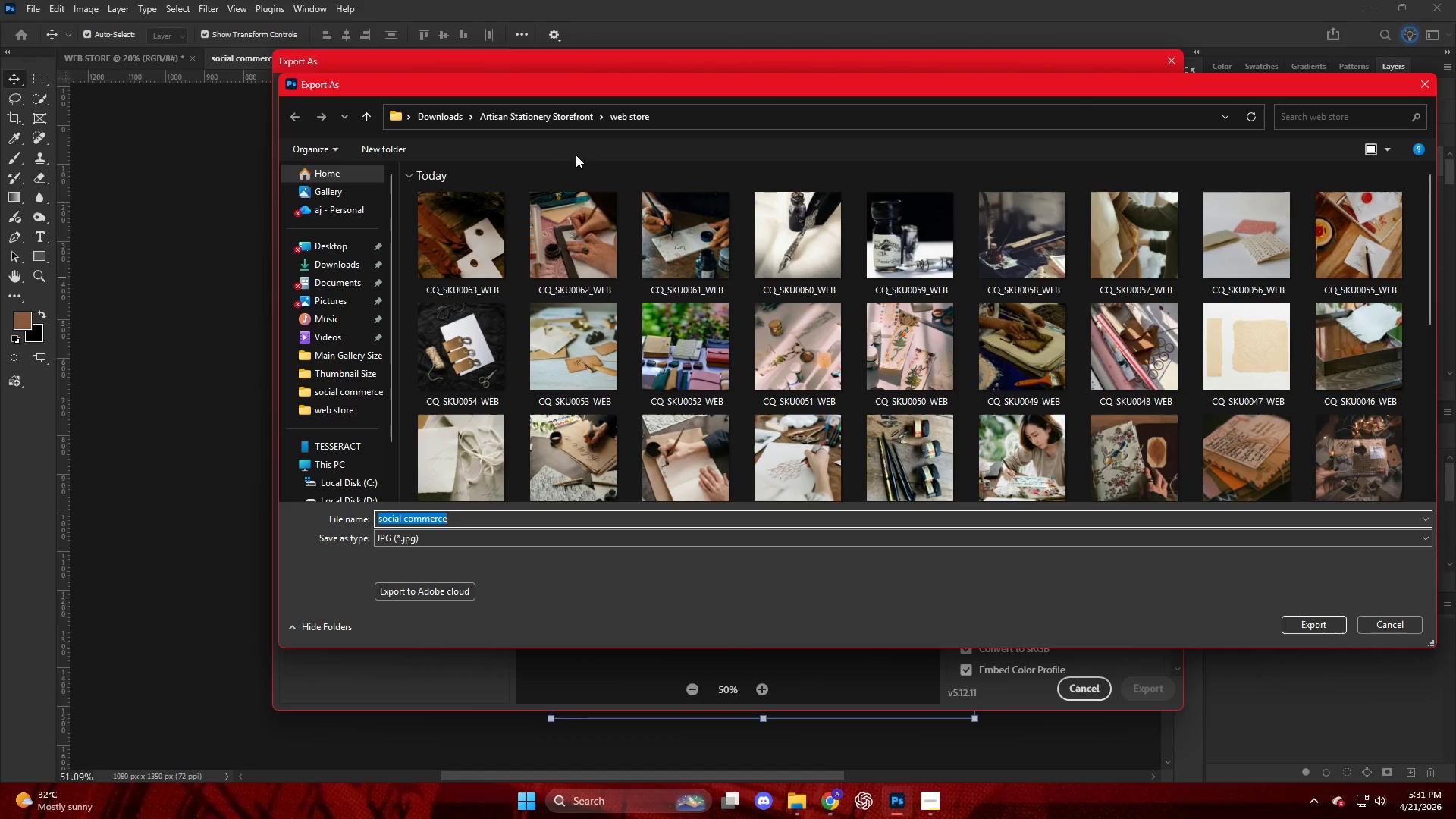 
left_click([558, 122])
 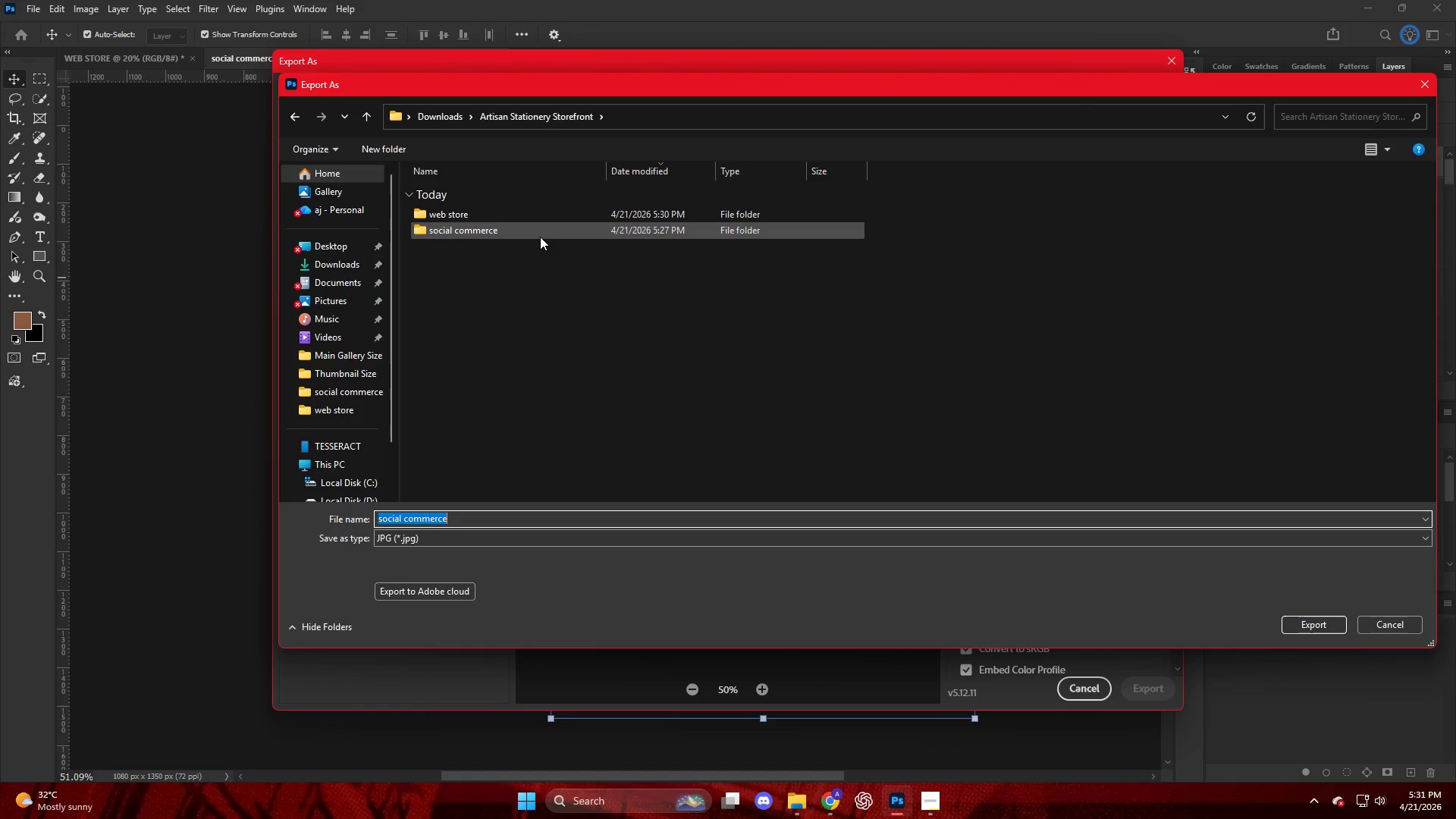 
double_click([540, 237])
 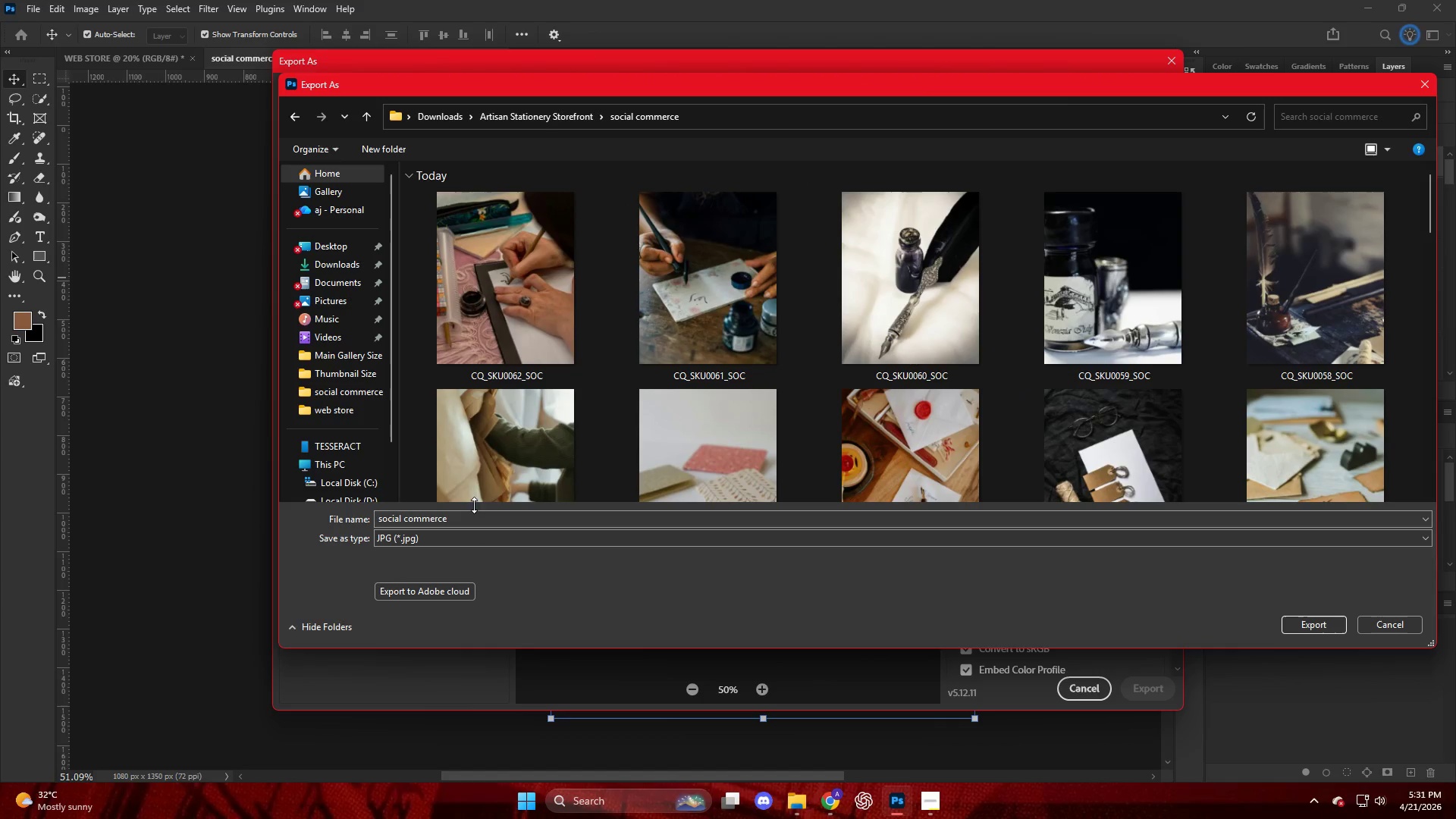 
left_click([477, 515])
 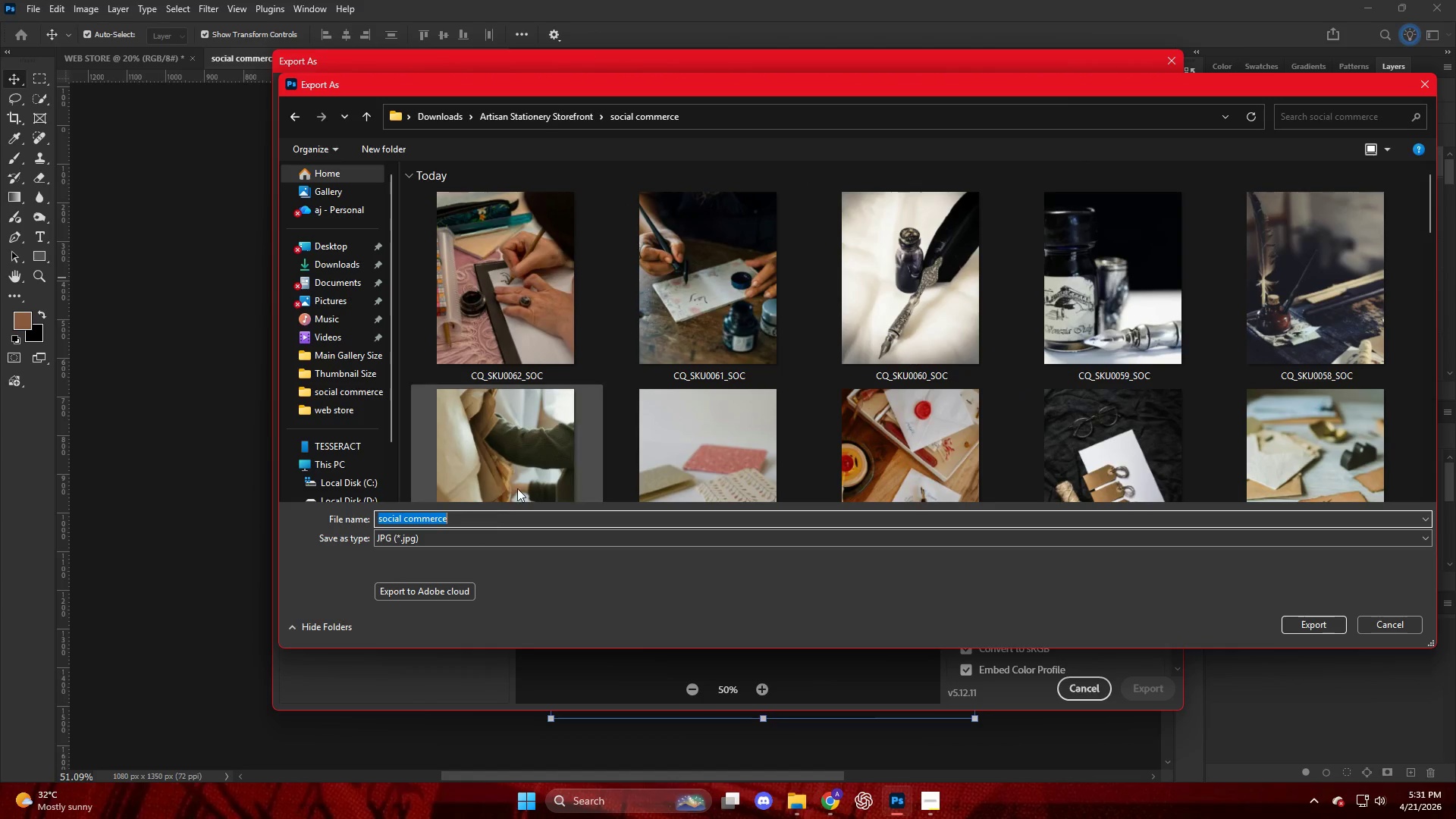 
left_click([508, 303])
 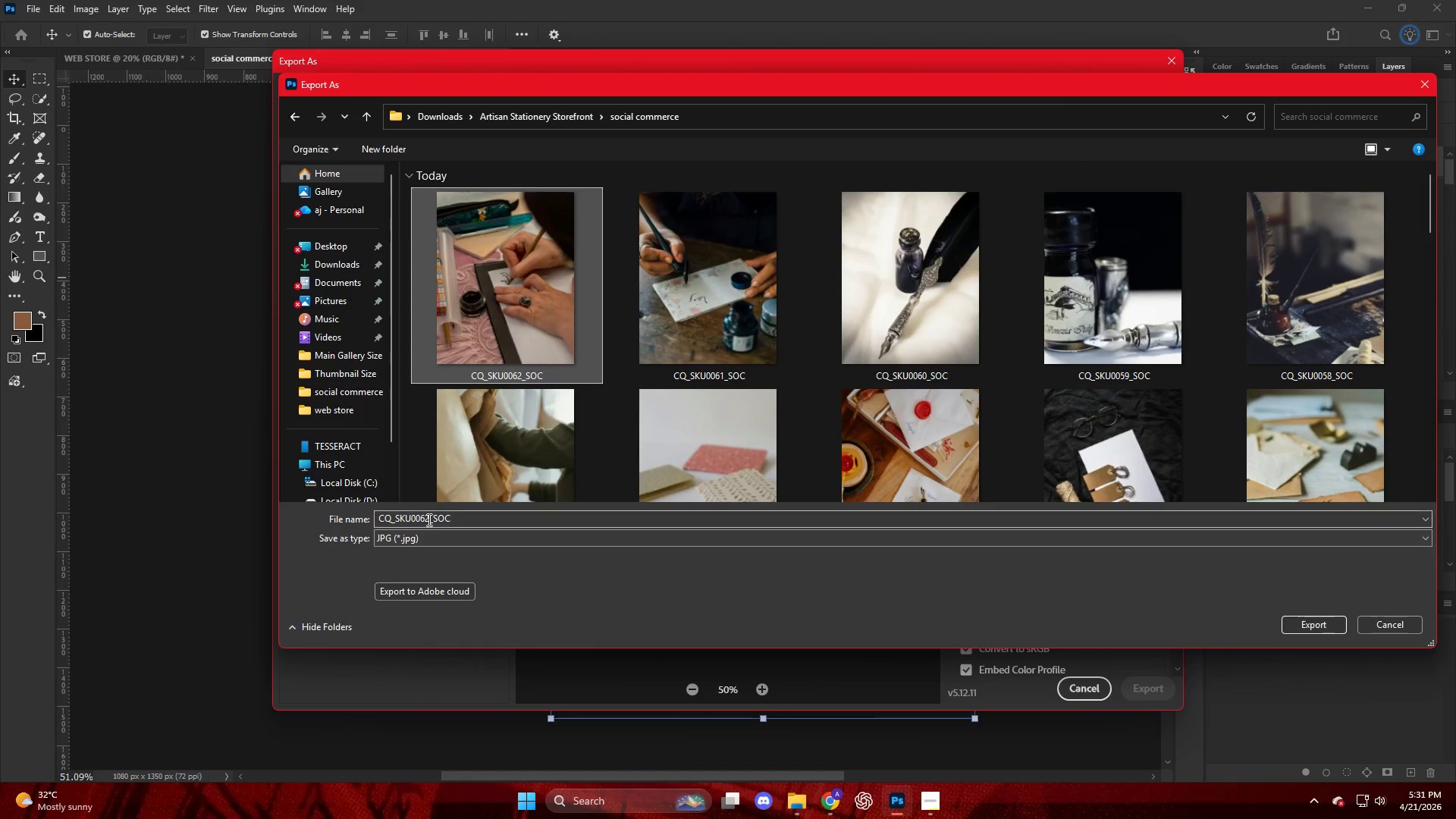 
double_click([428, 519])
 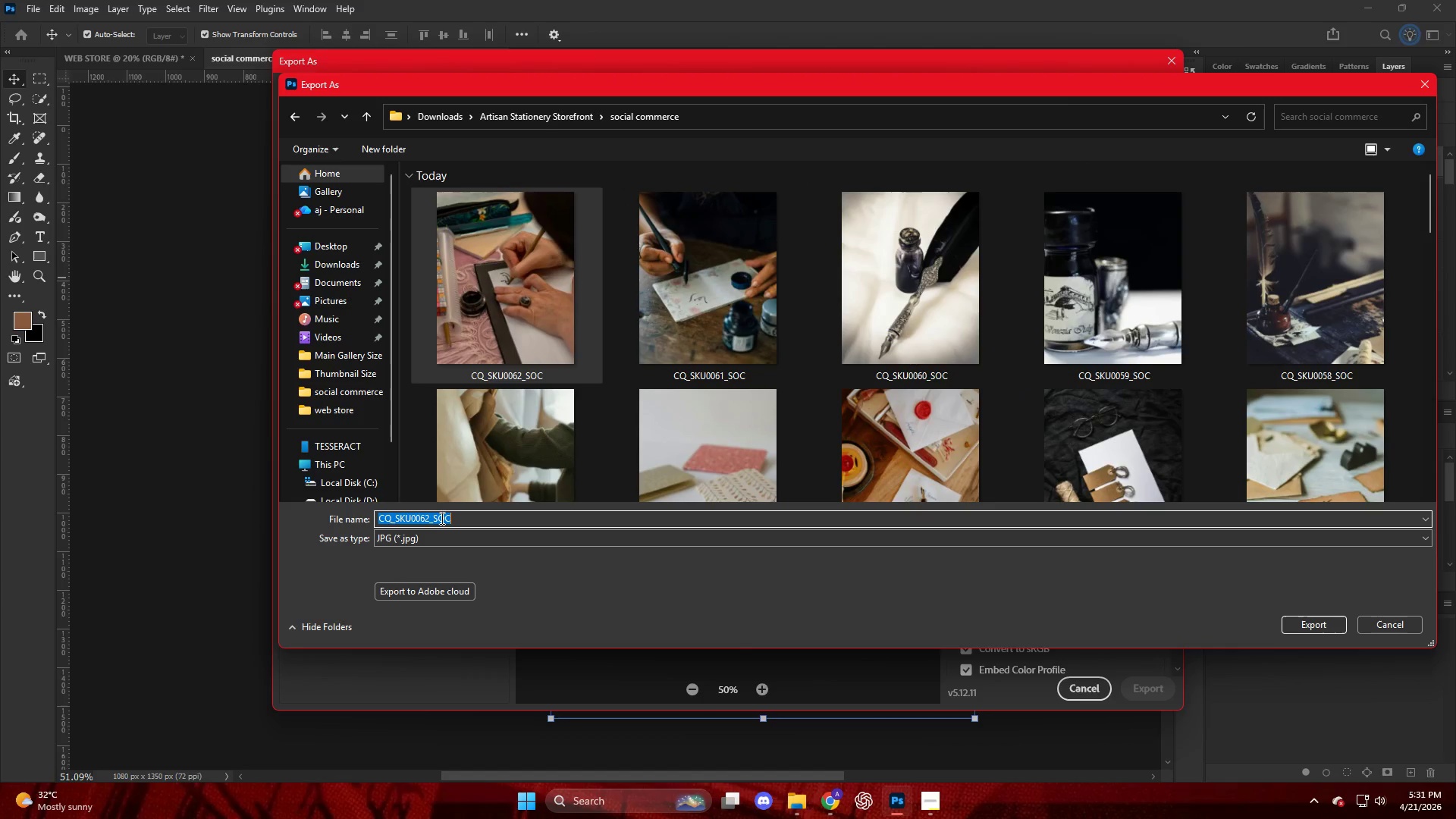 
triple_click([438, 518])
 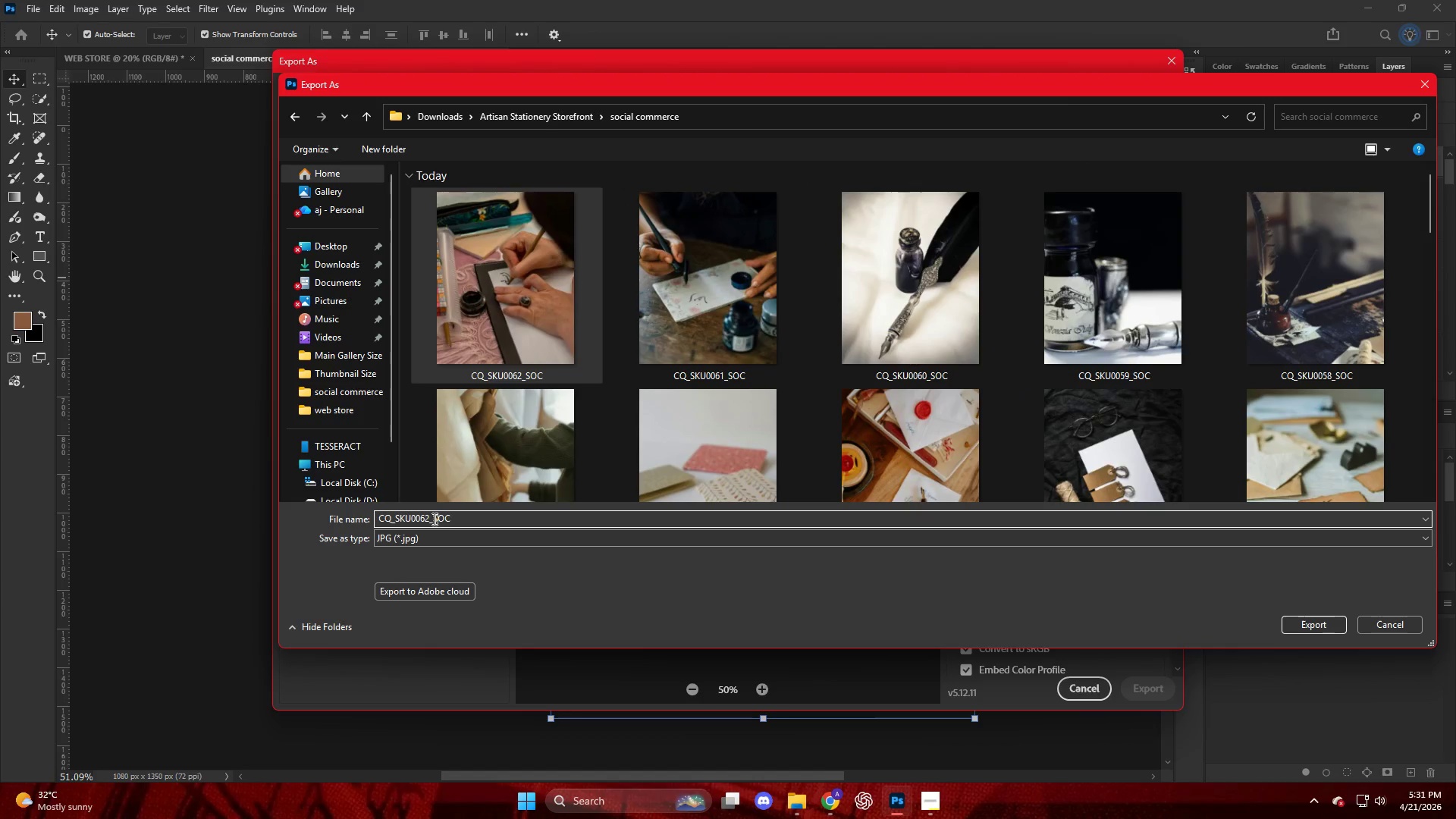 
left_click([431, 519])
 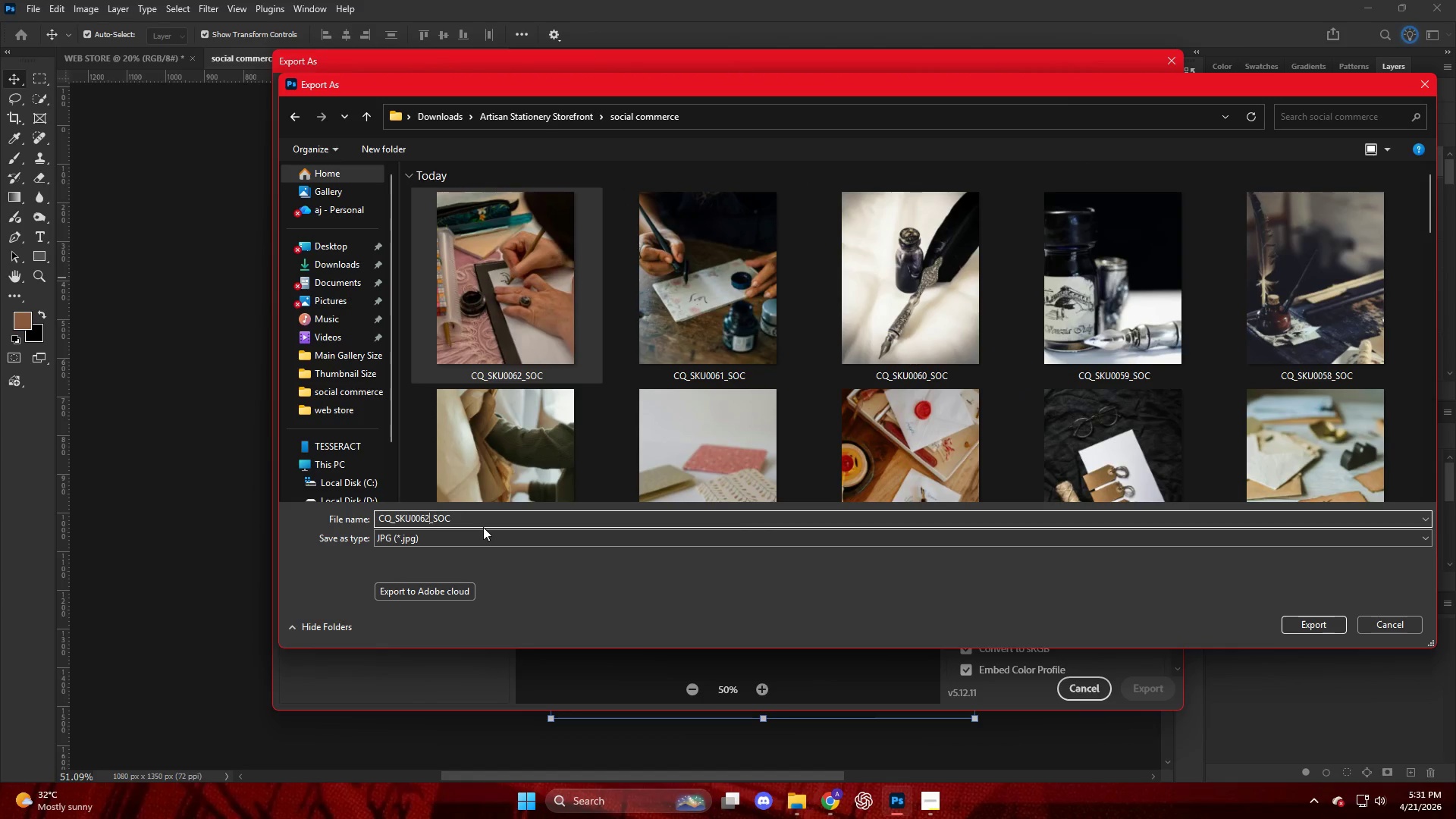 
key(Backspace)
 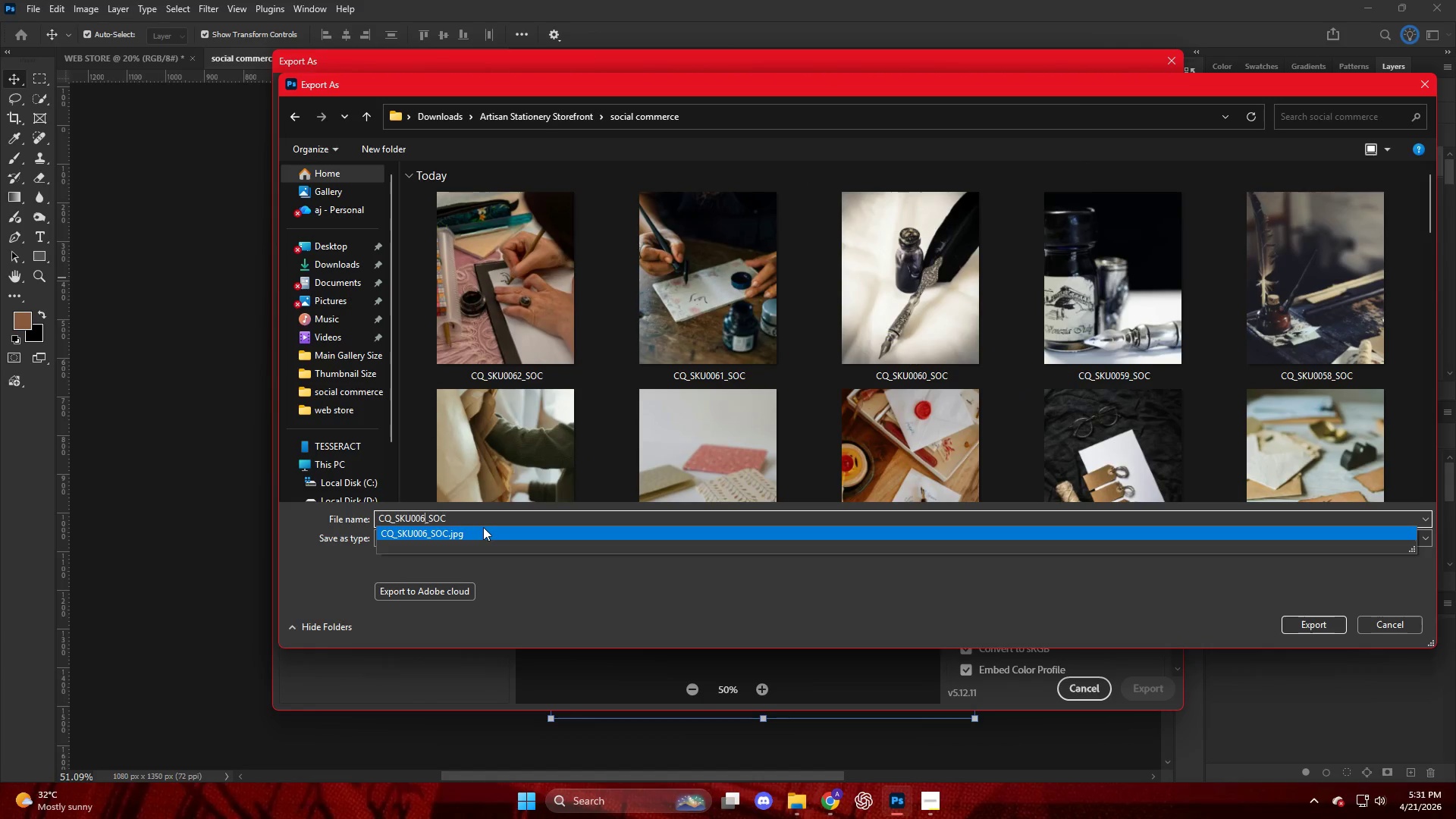 
key(Numpad3)
 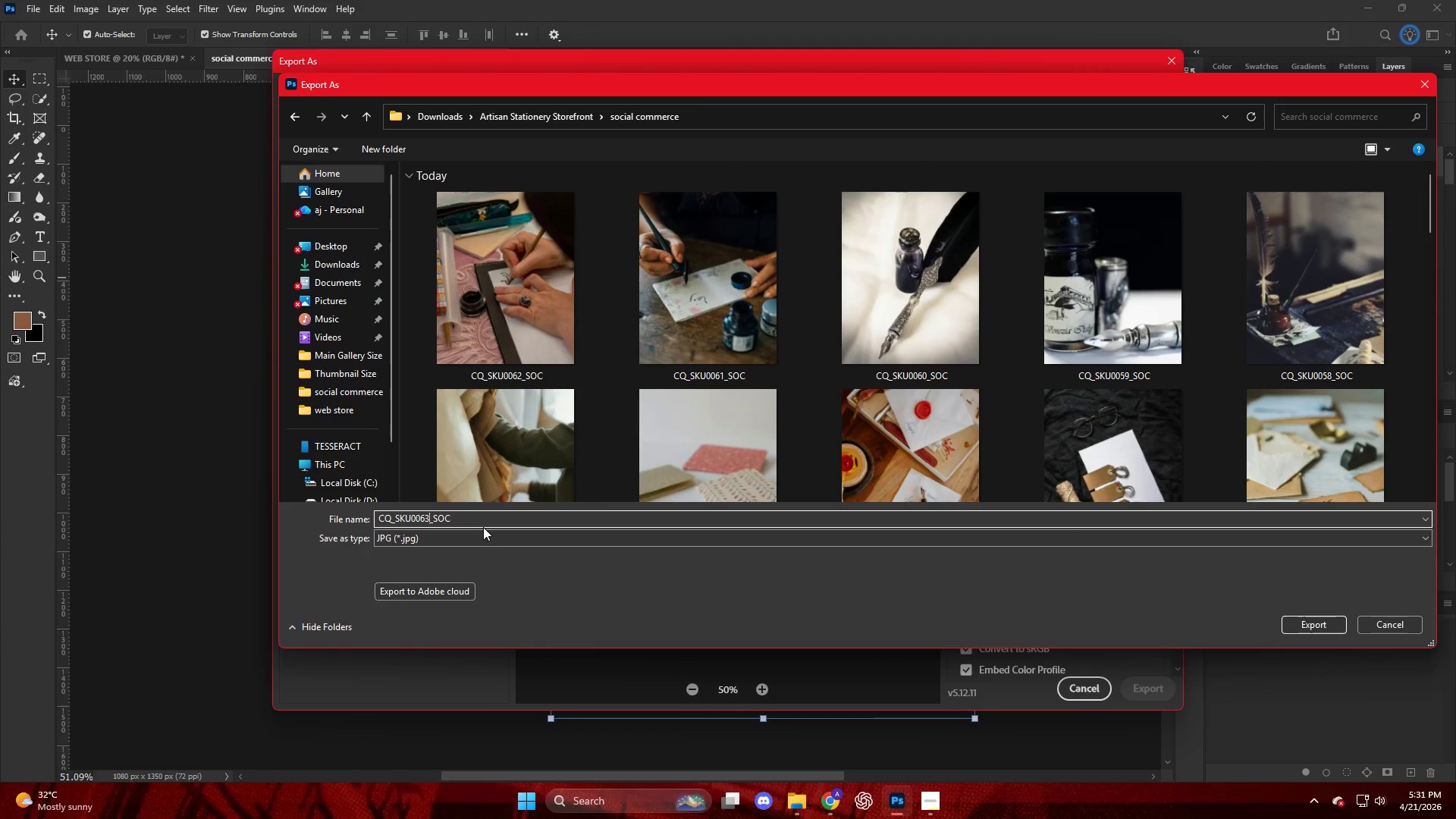 
key(NumpadEnter)
 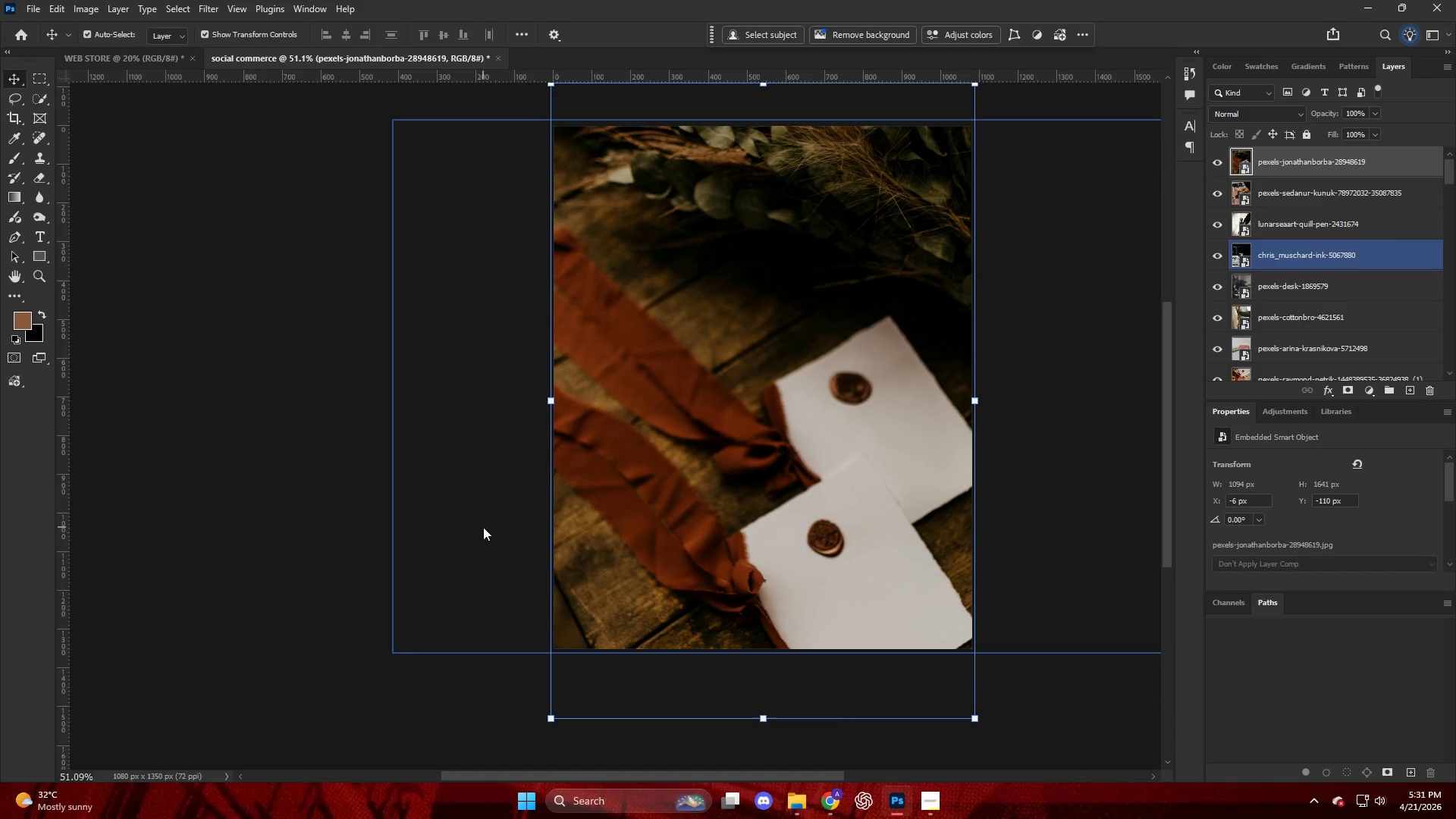 
wait(5.28)
 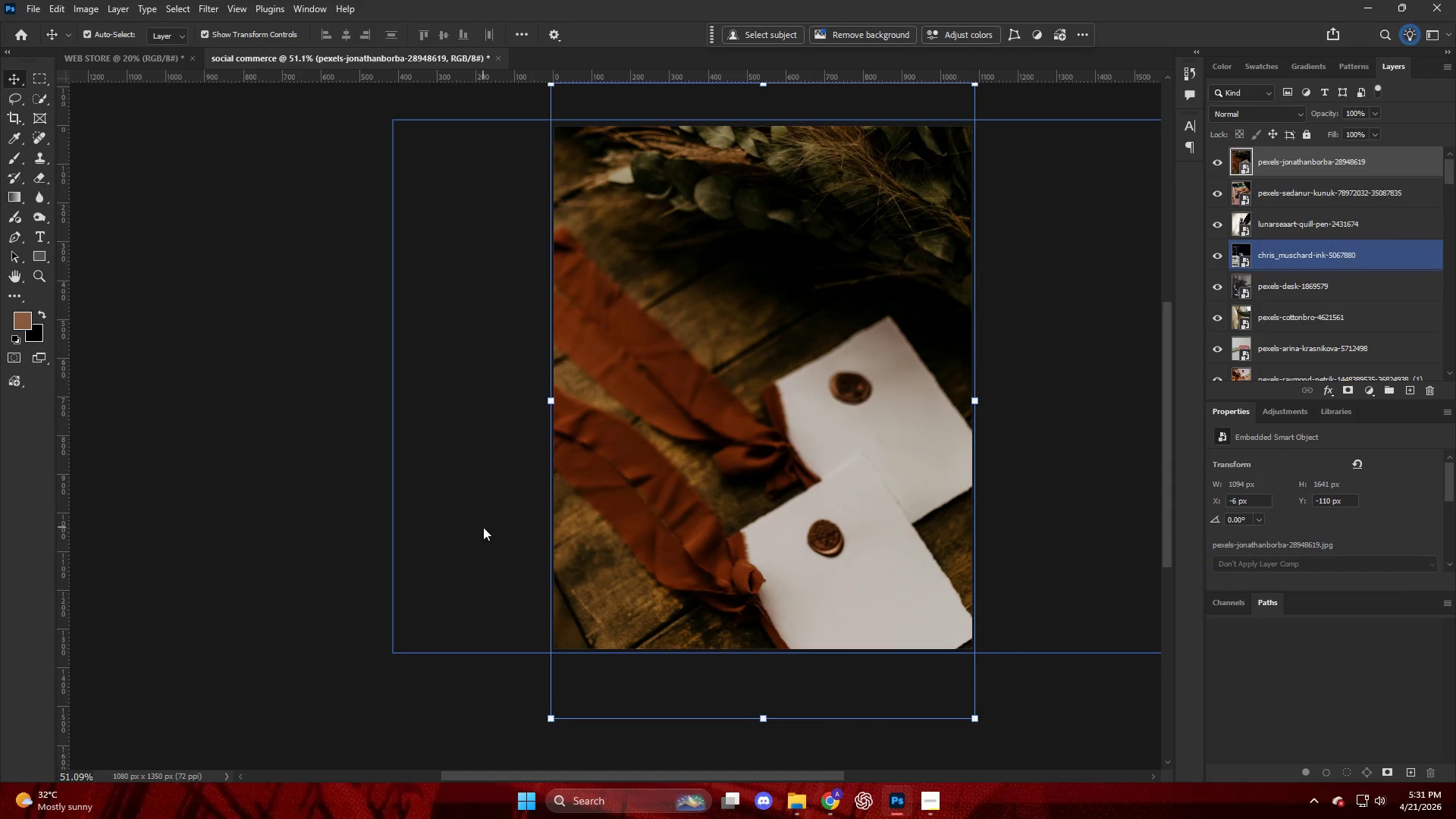 
left_click([829, 805])
 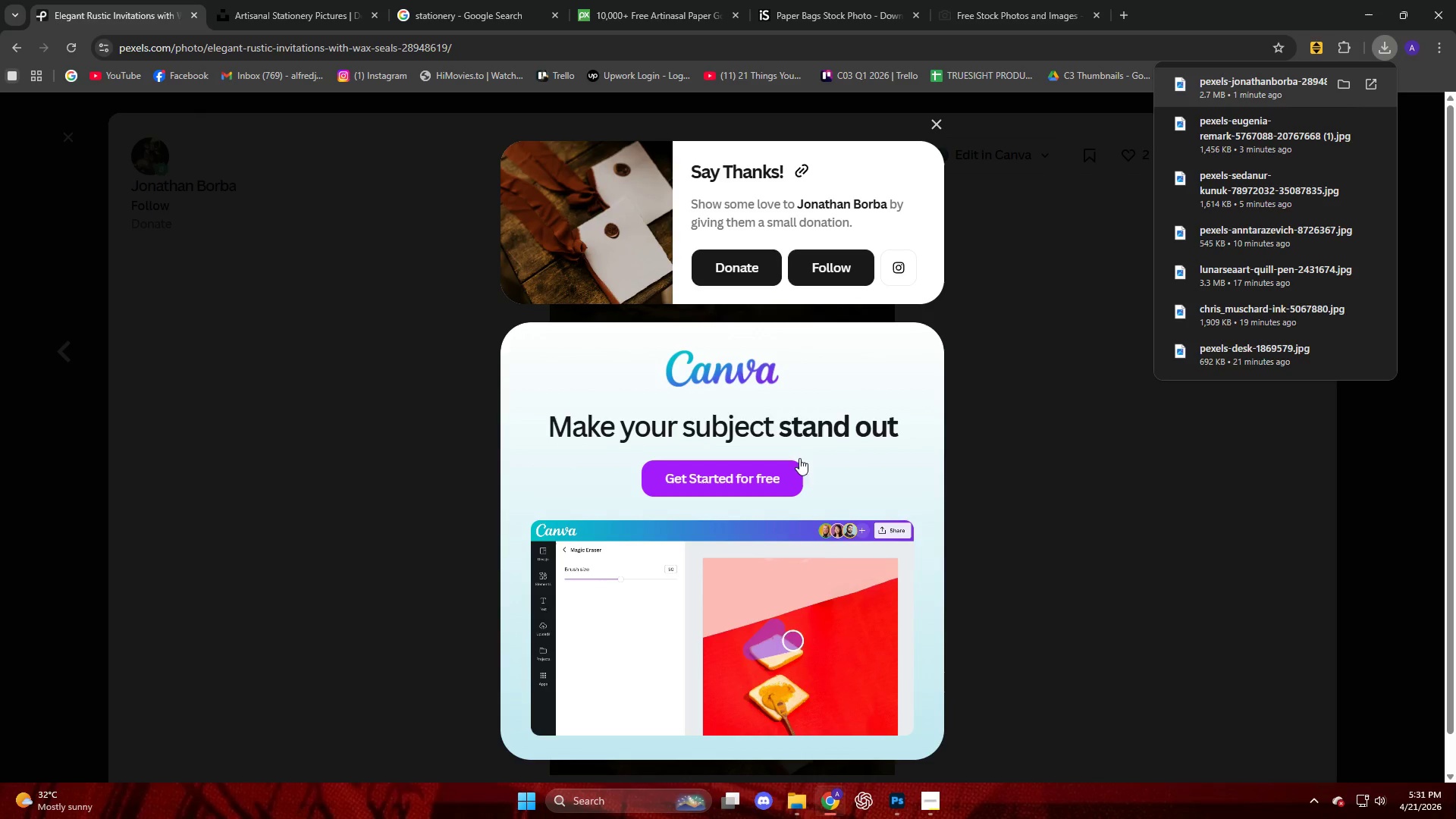 
left_click([1072, 431])
 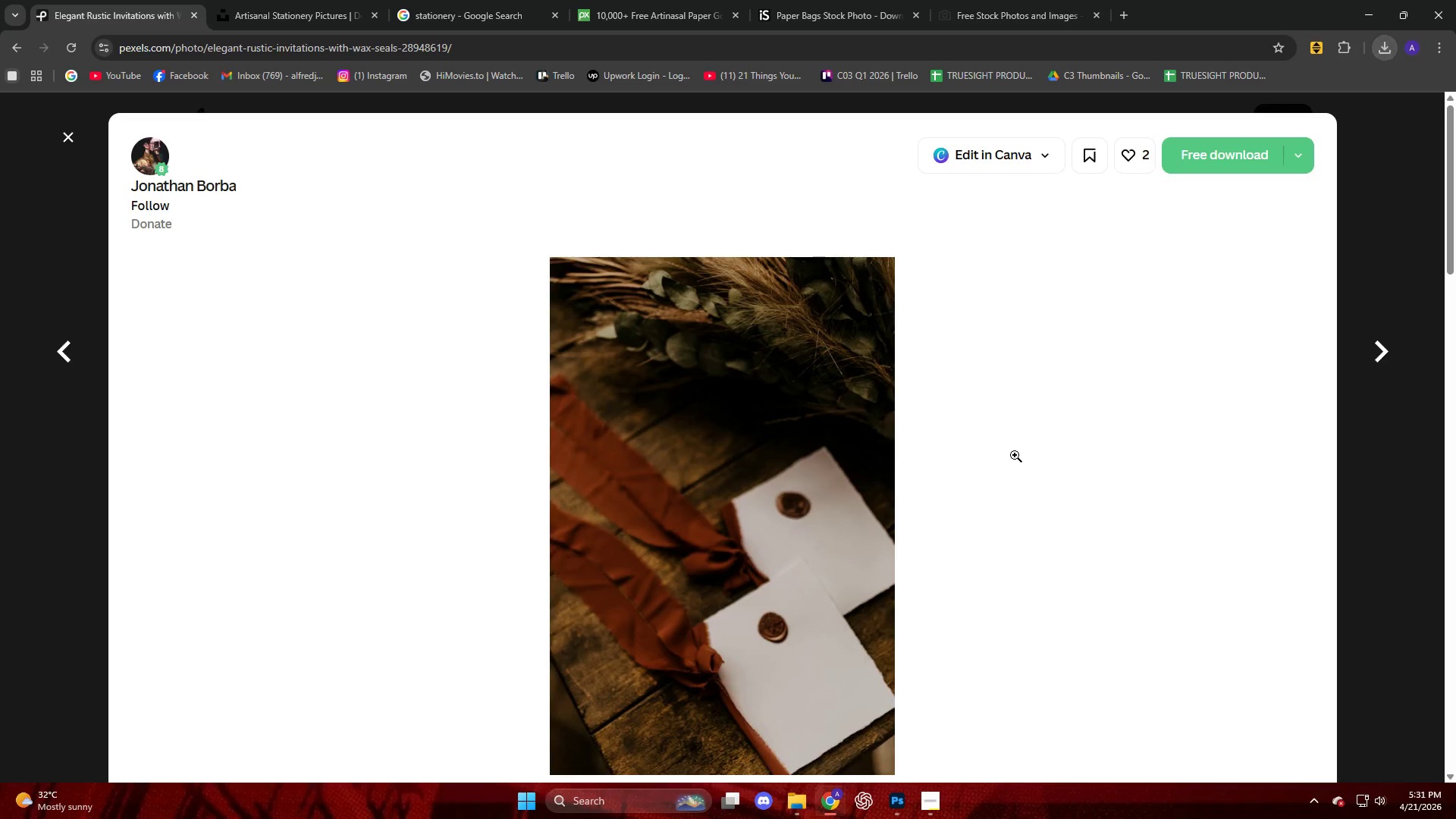 
scroll: coordinate [977, 455], scroll_direction: down, amount: 8.0
 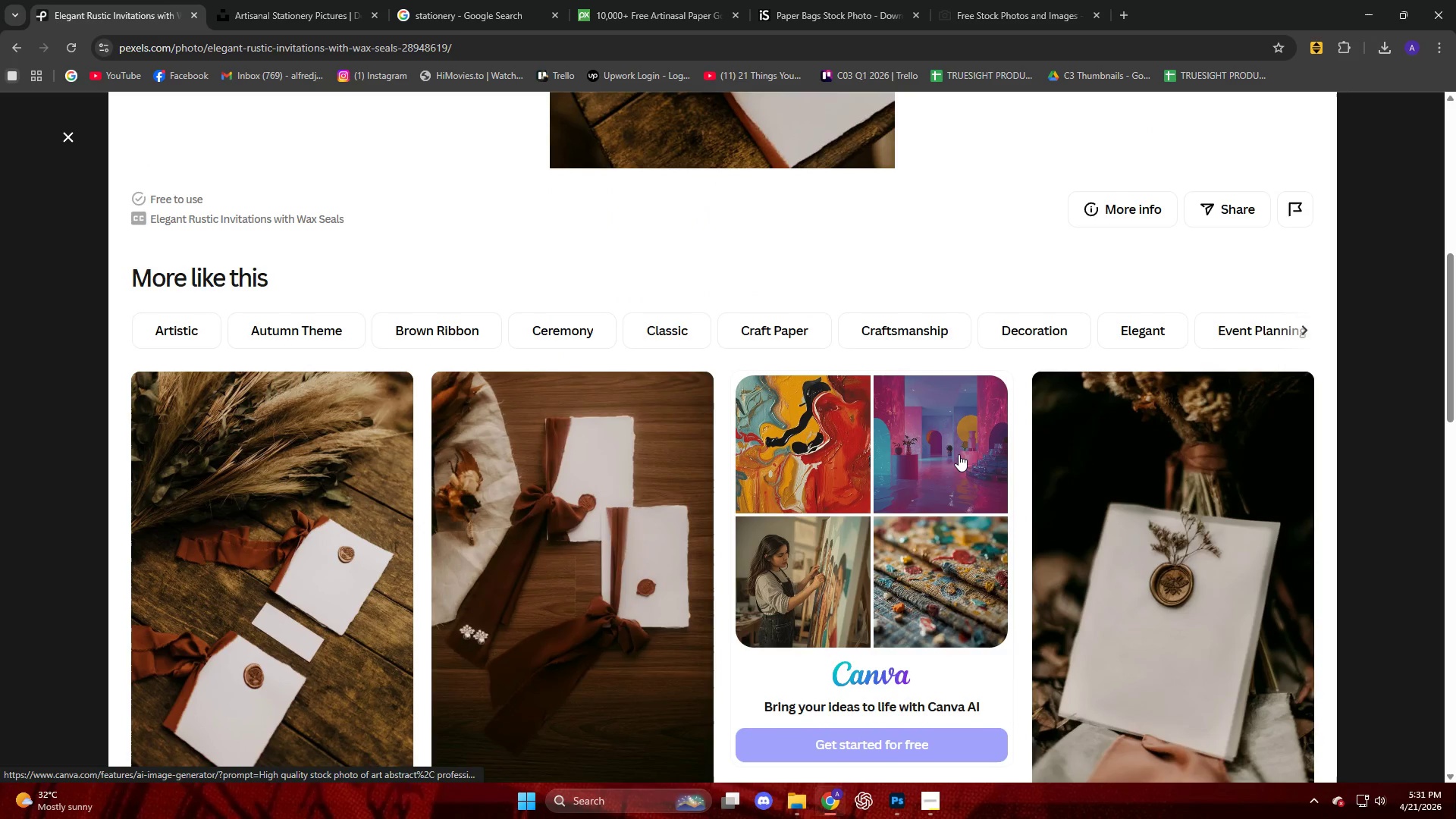 
mouse_move([953, 453])
 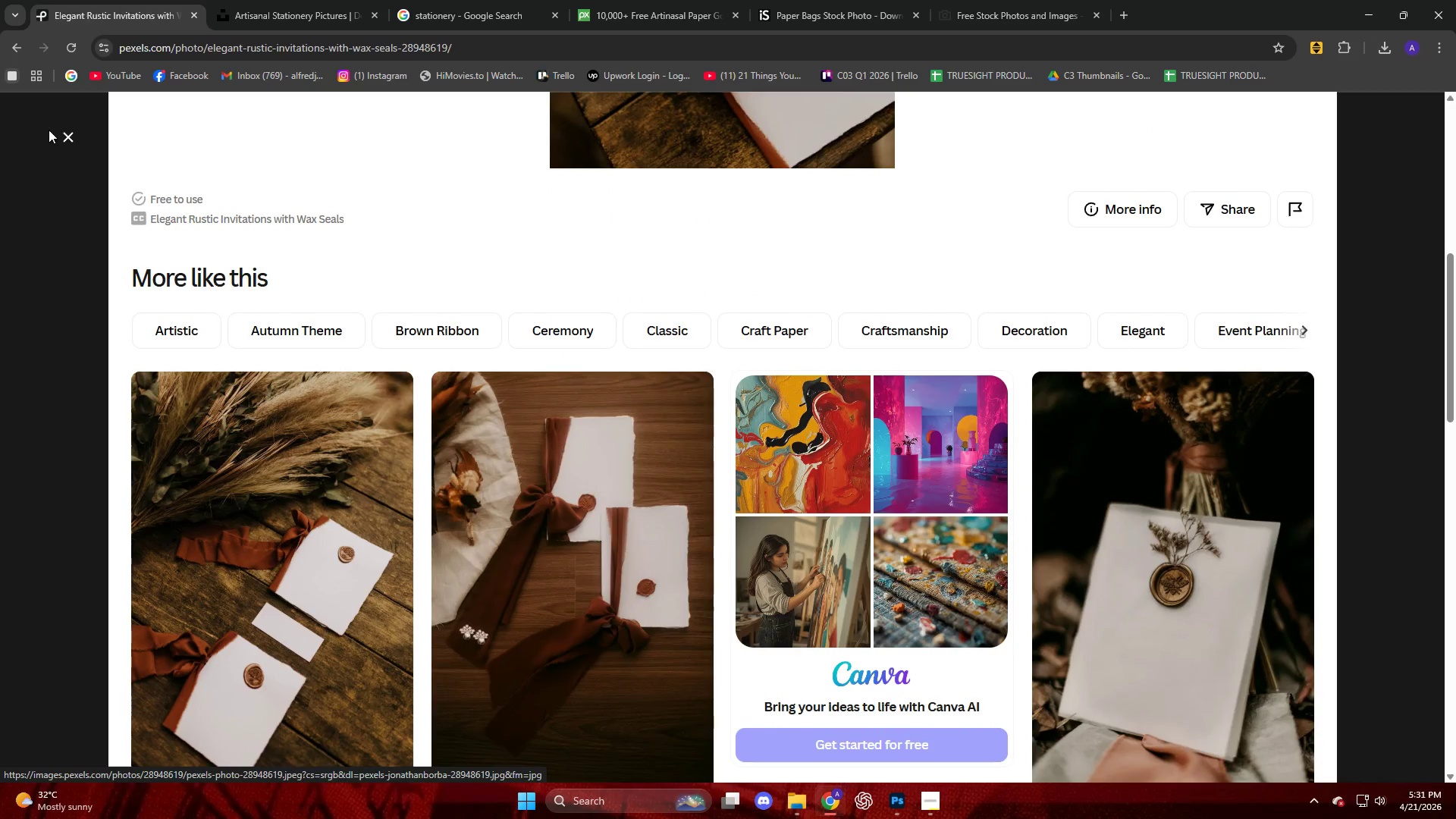 
left_click([63, 137])
 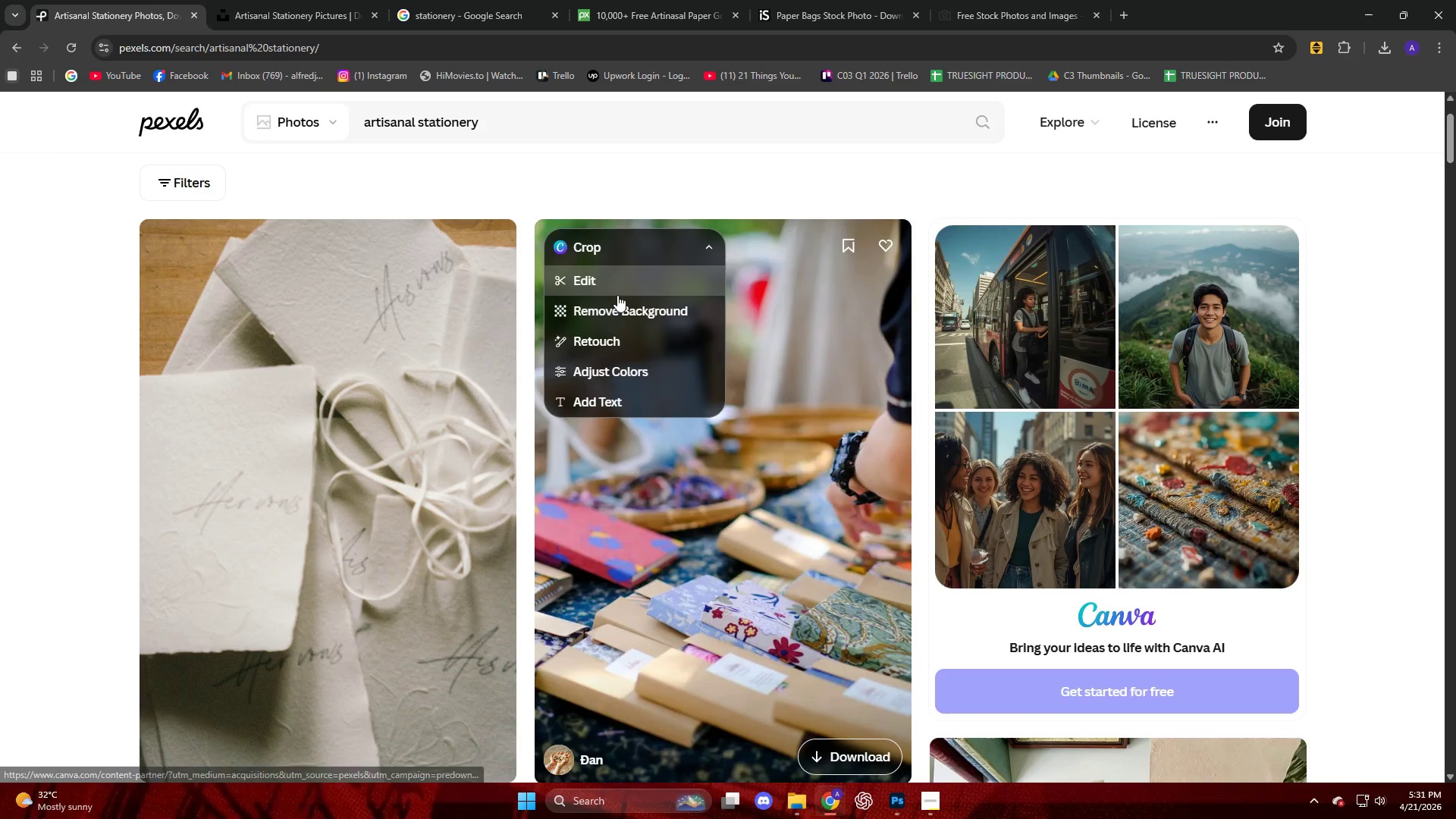 
scroll: coordinate [532, 179], scroll_direction: down, amount: 20.0
 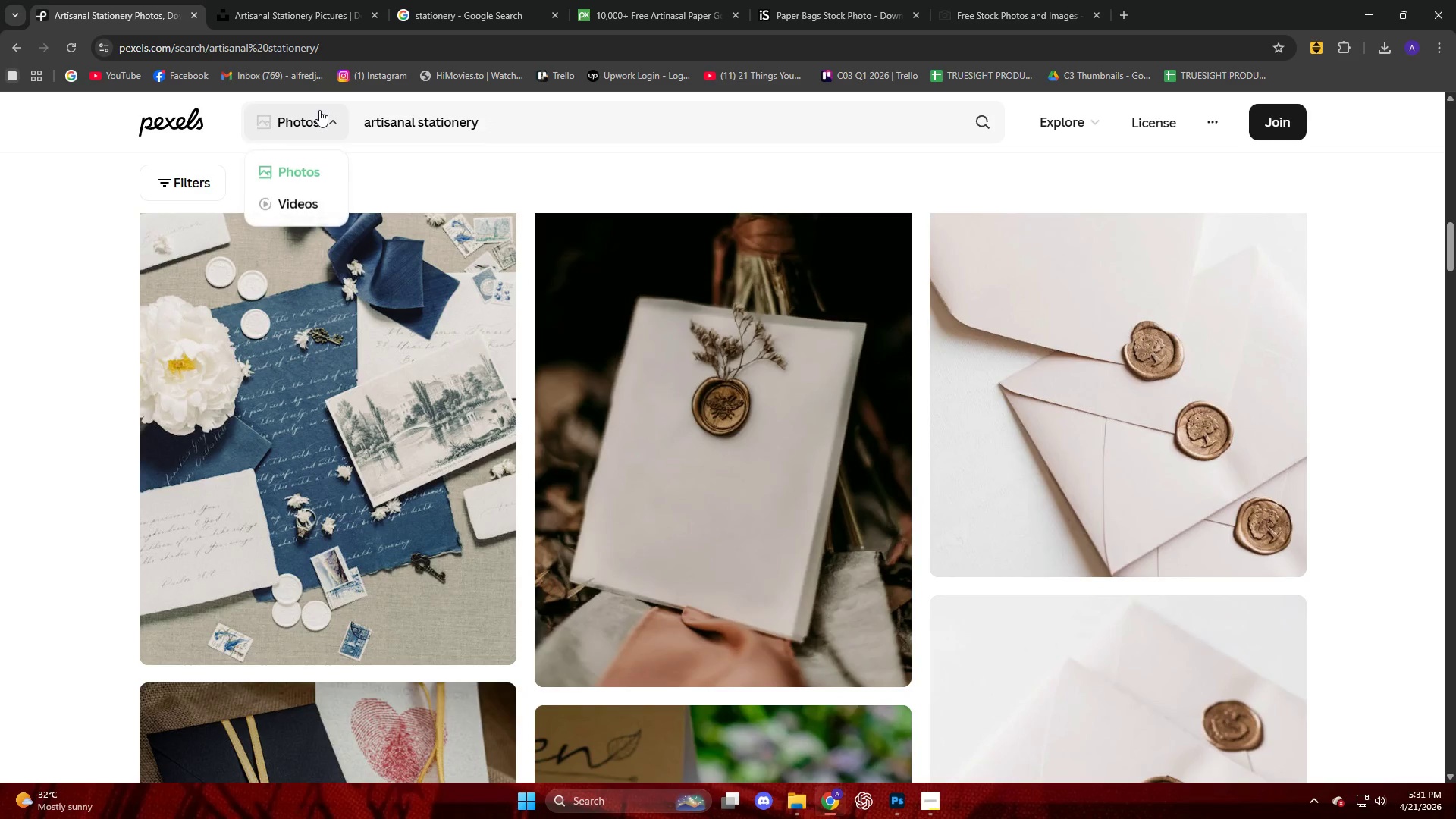 
left_click([197, 177])
 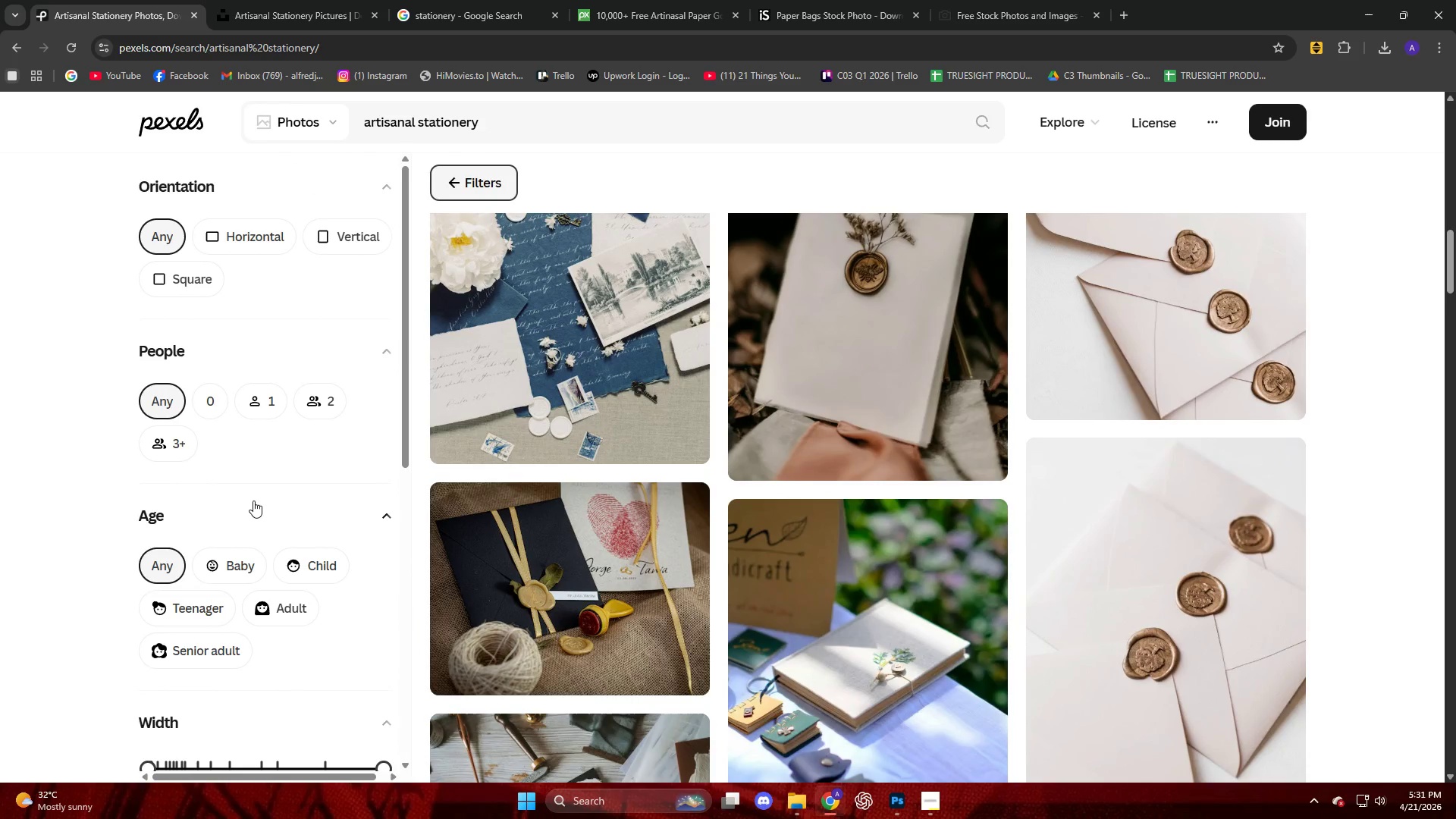 
scroll: coordinate [261, 503], scroll_direction: down, amount: 6.0
 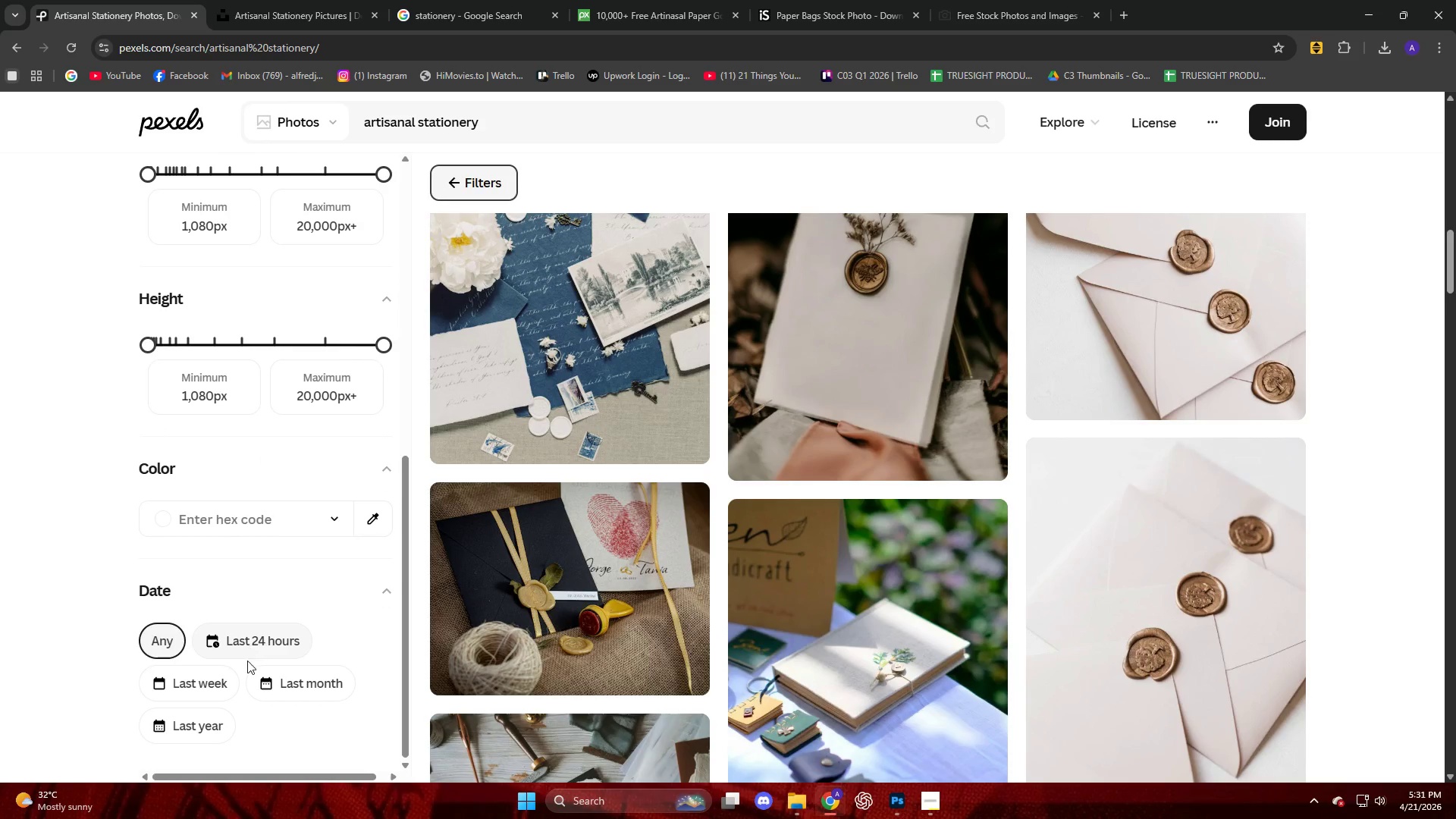 
wait(5.09)
 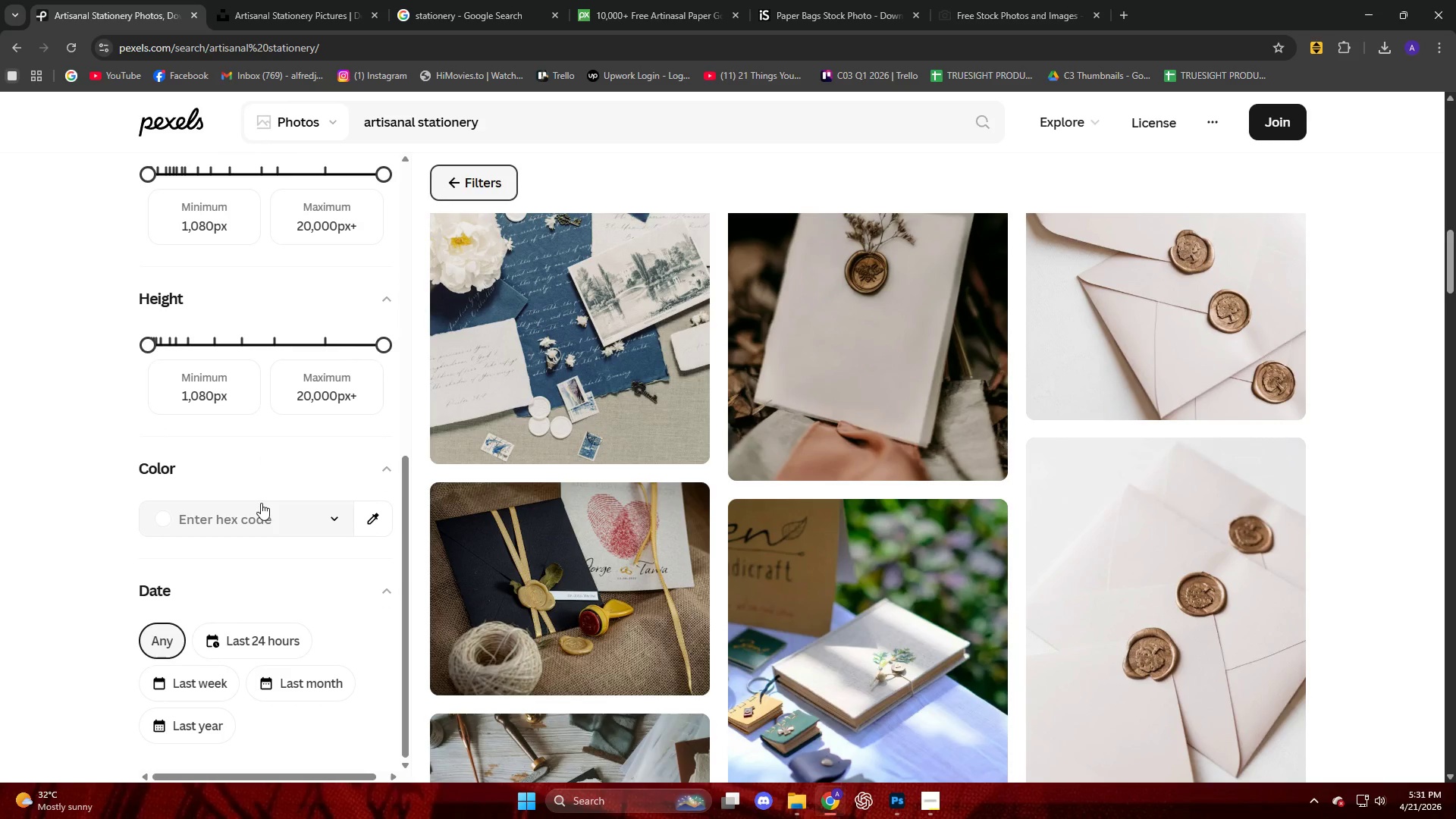 
left_click([261, 686])
 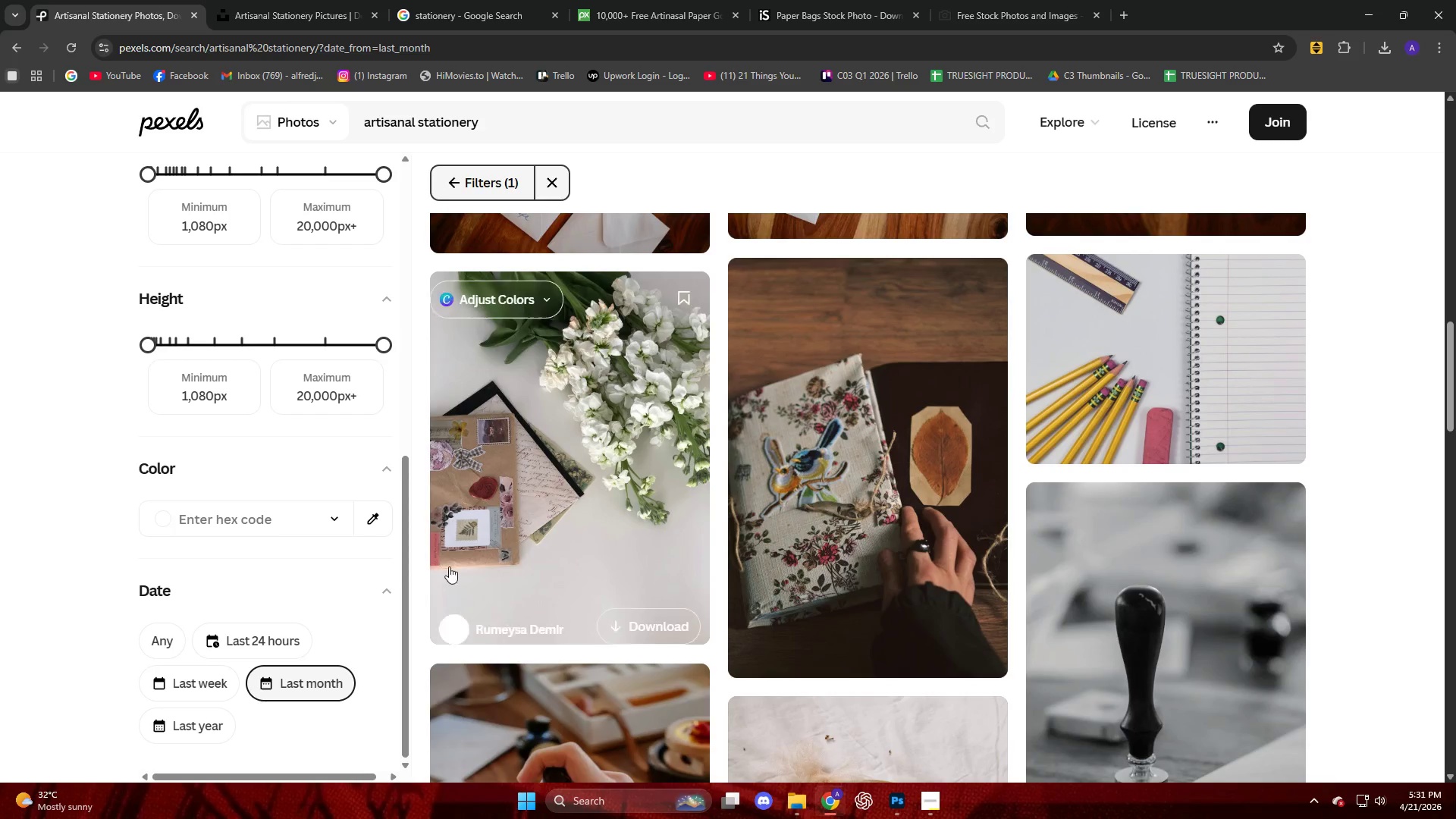 
left_click([633, 473])
 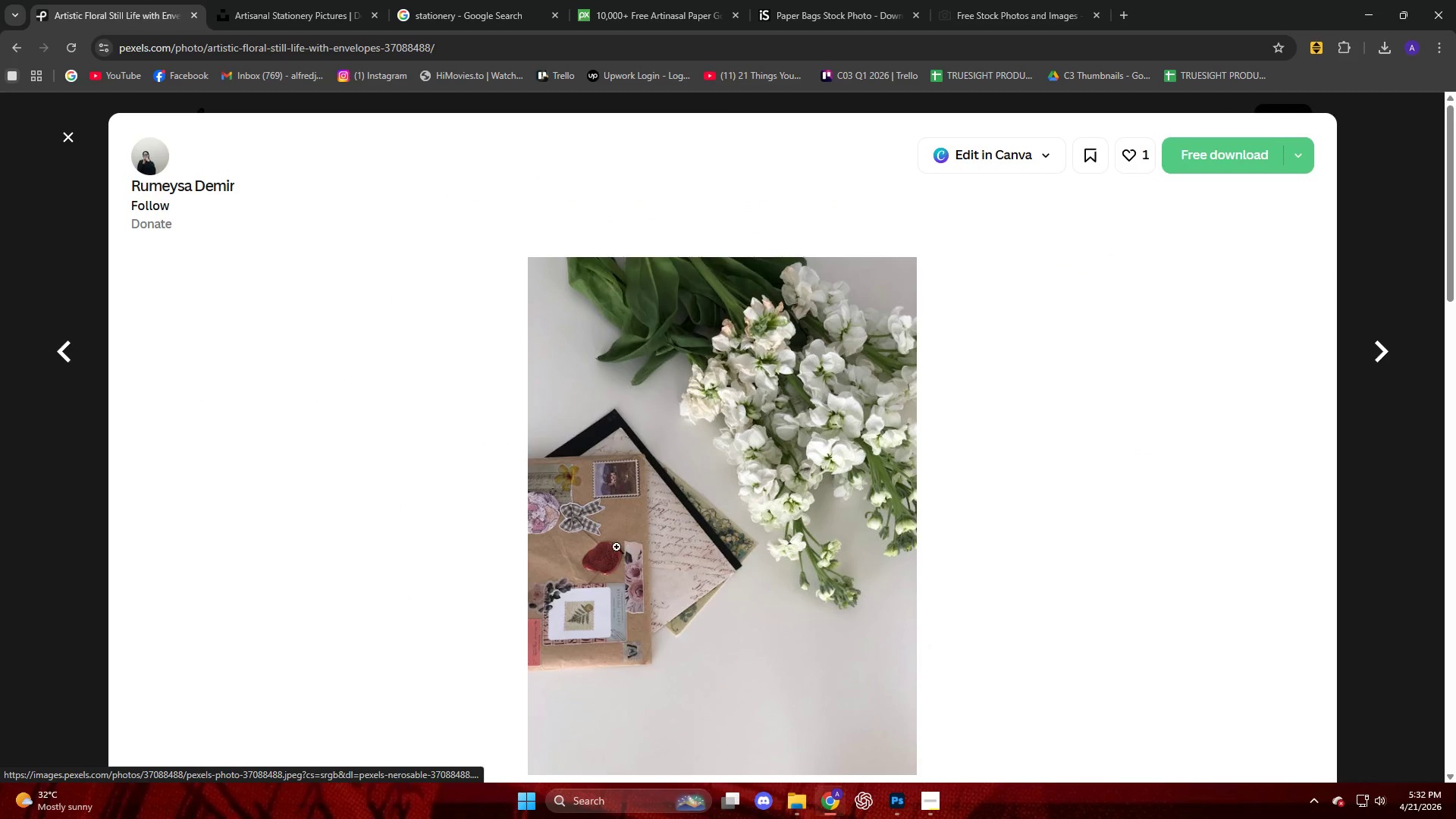 
scroll: coordinate [617, 540], scroll_direction: down, amount: 4.0
 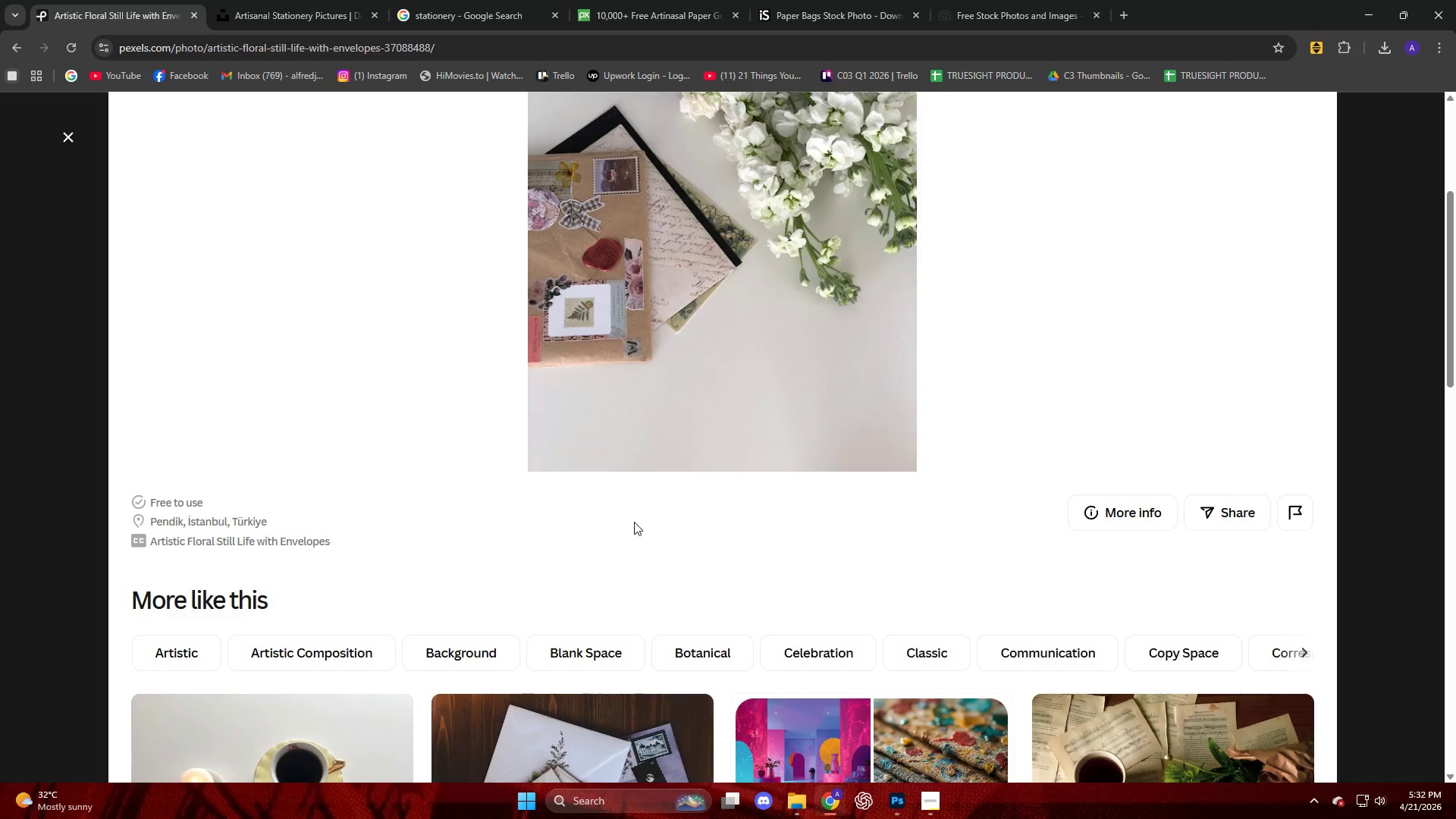 
wait(10.66)
 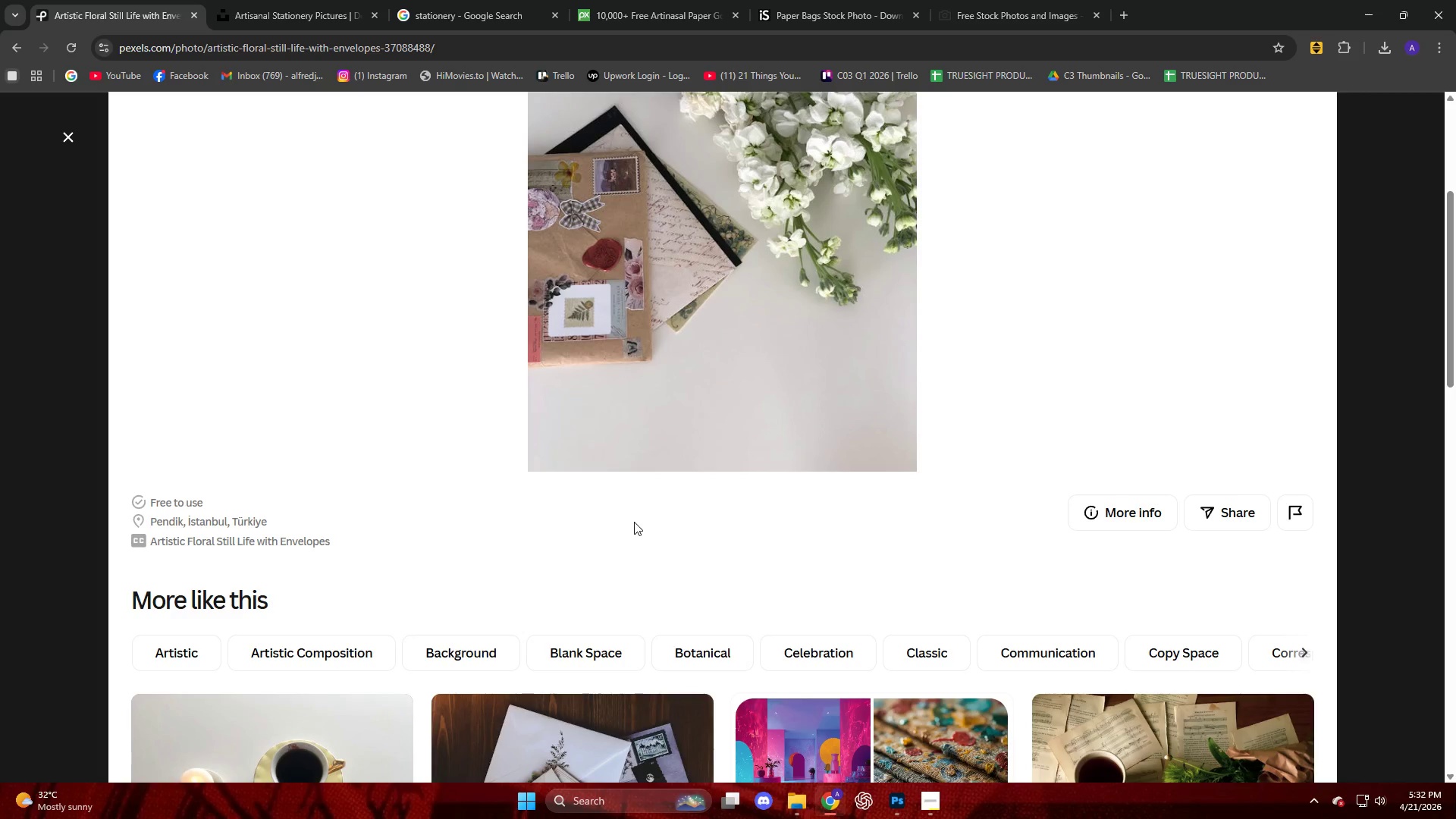 
scroll: coordinate [579, 513], scroll_direction: down, amount: 4.0
 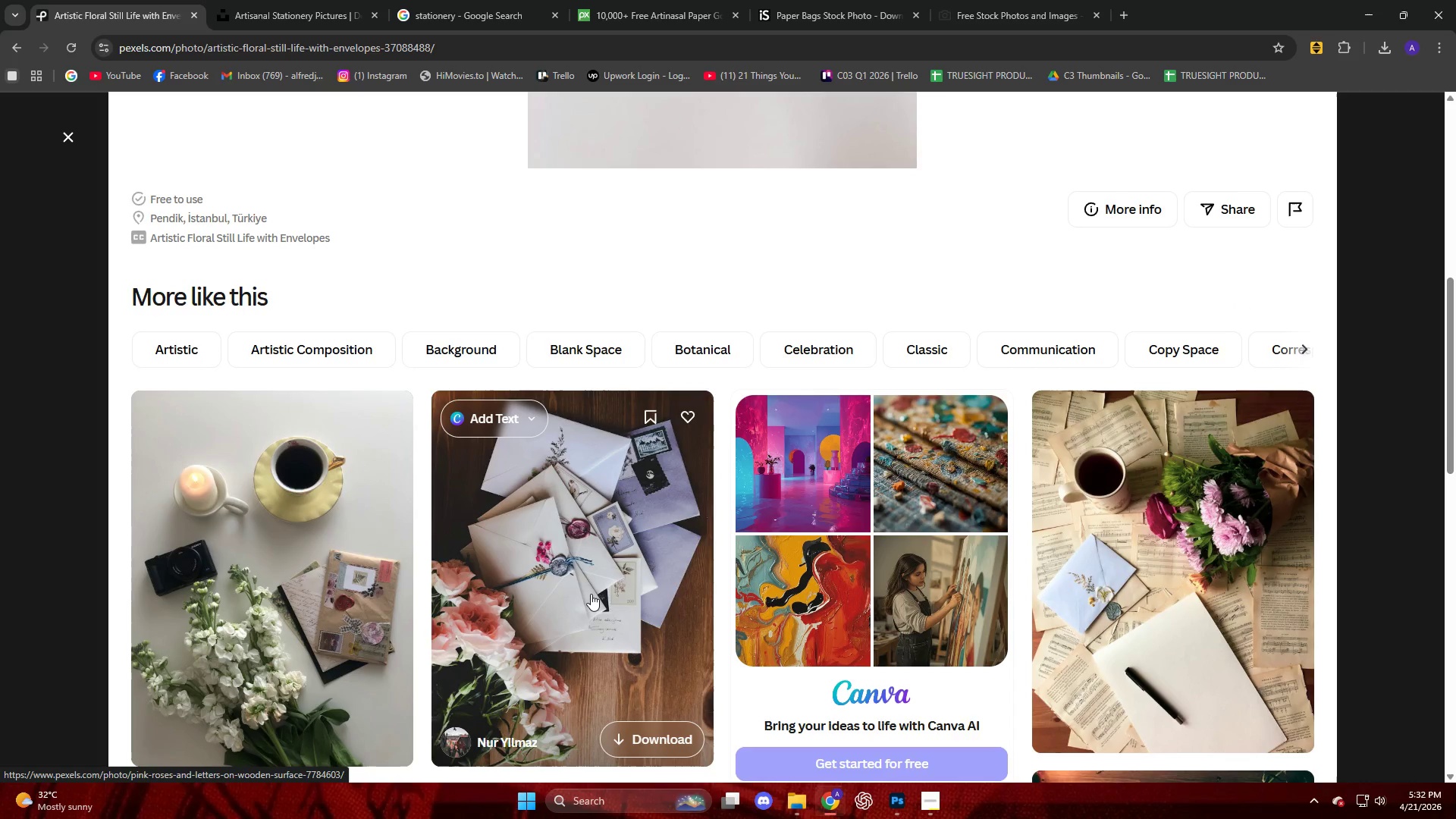 
left_click([591, 594])
 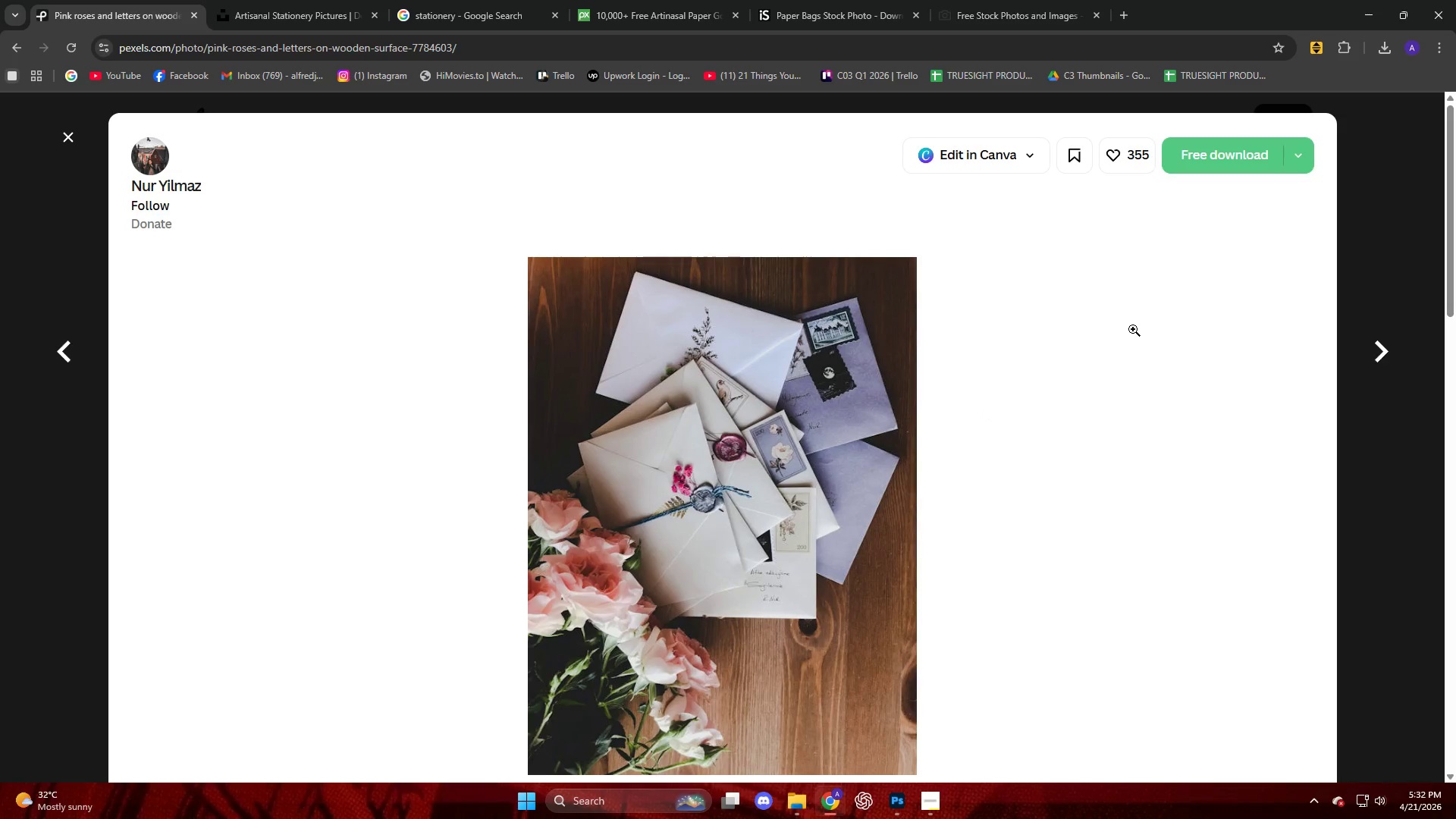 
left_click([1203, 158])
 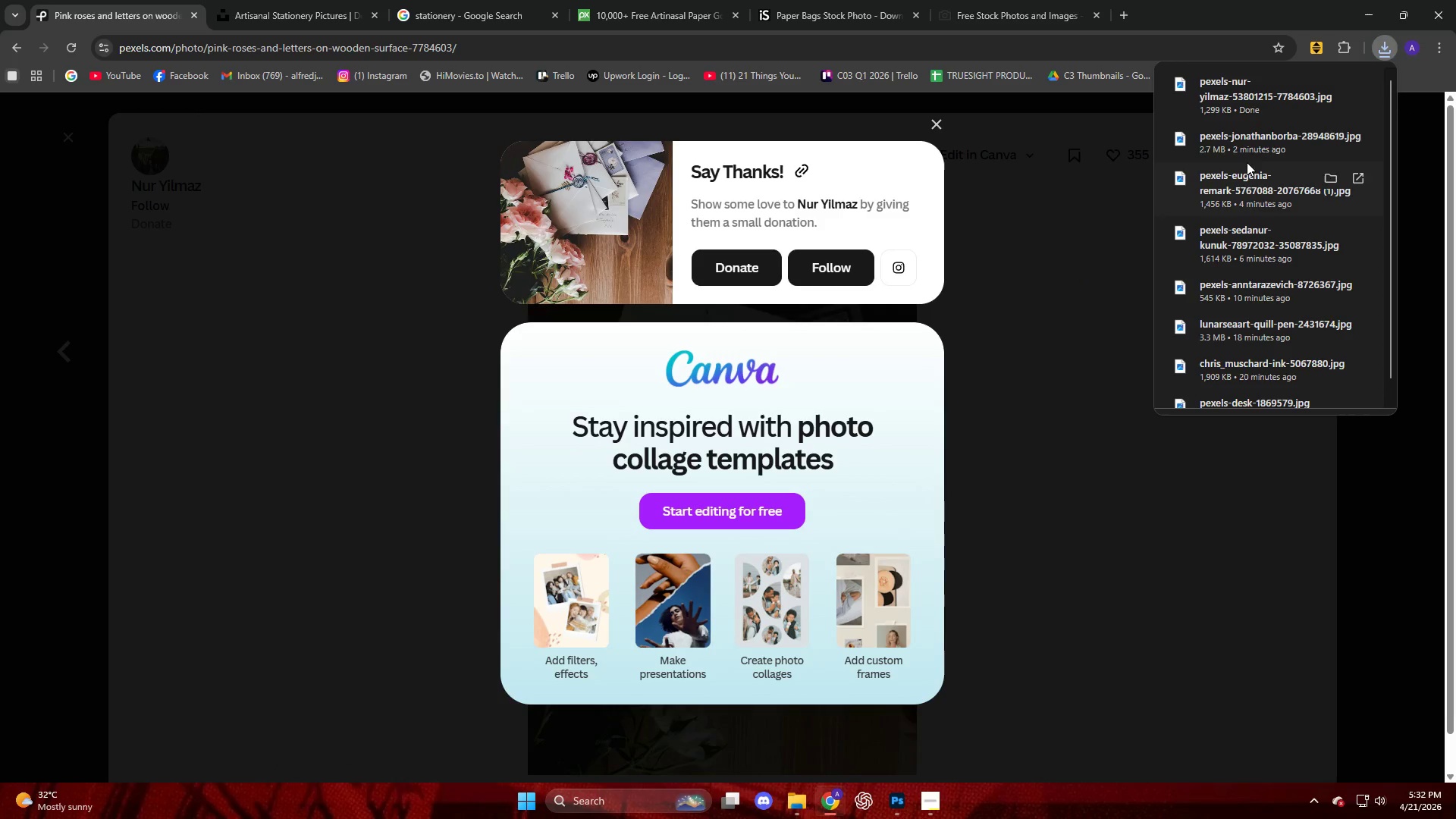 
left_click_drag(start_coordinate=[1263, 89], to_coordinate=[737, 451])
 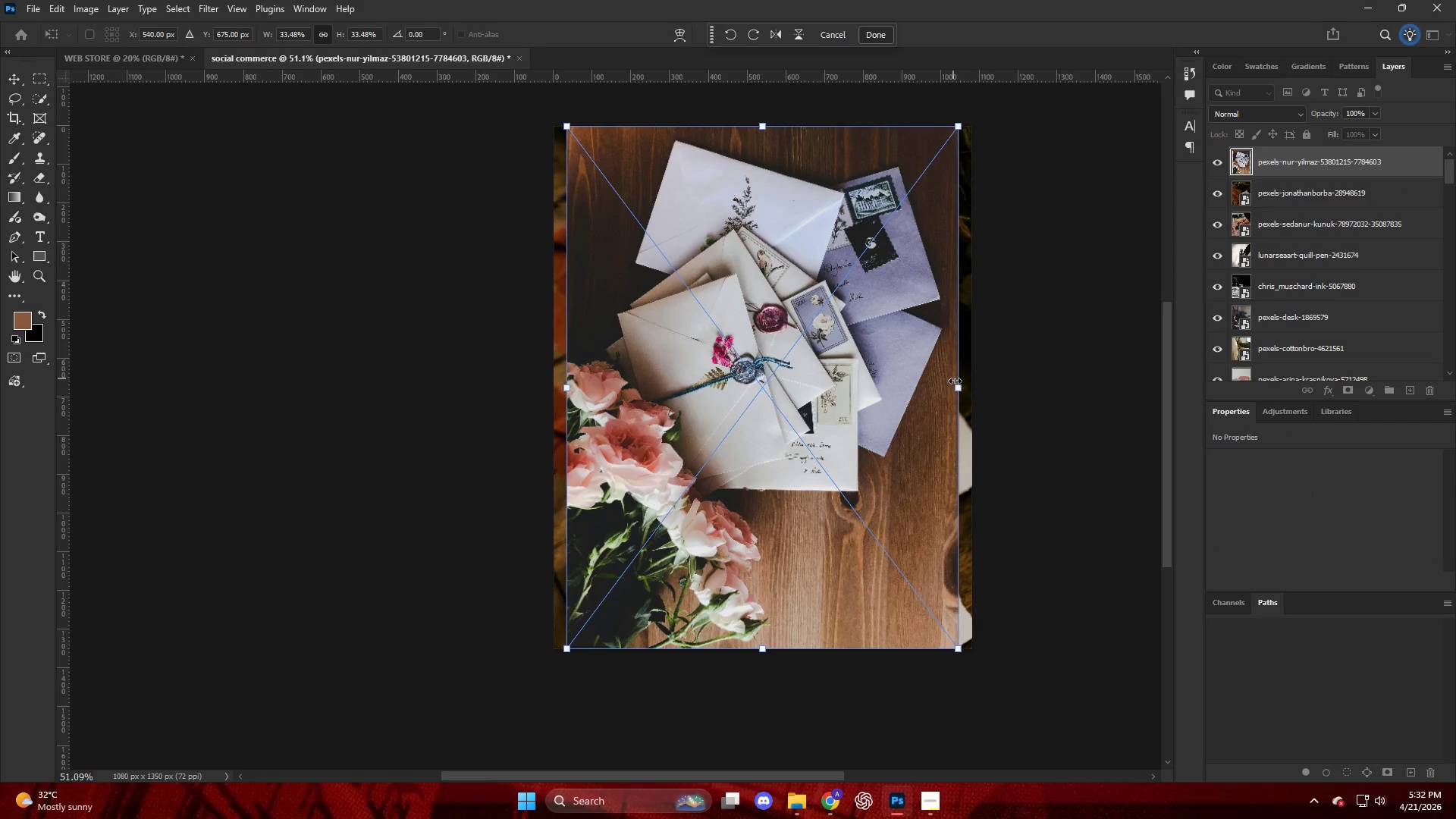 
left_click_drag(start_coordinate=[959, 388], to_coordinate=[984, 388])
 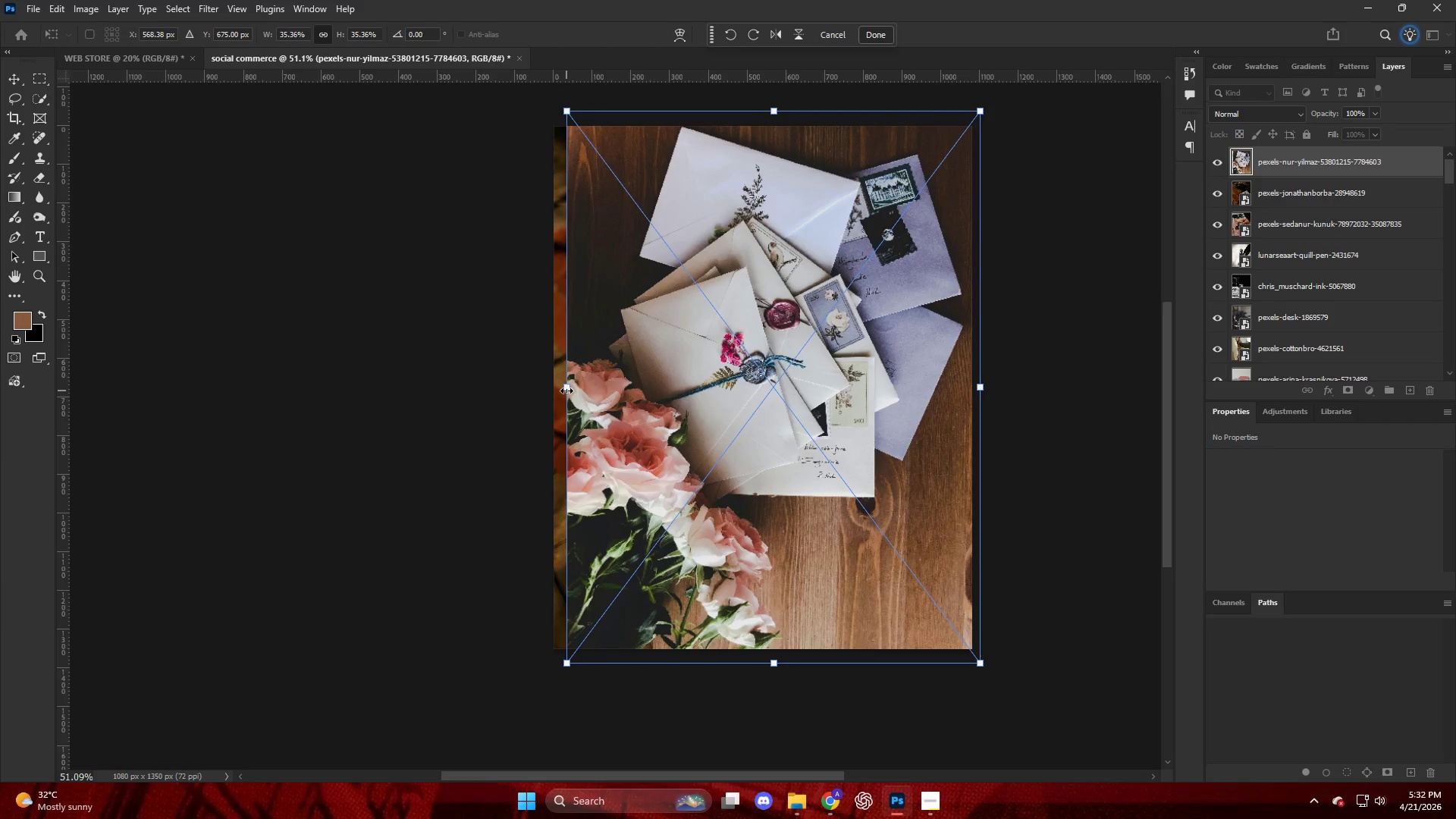 
left_click_drag(start_coordinate=[564, 391], to_coordinate=[548, 396])
 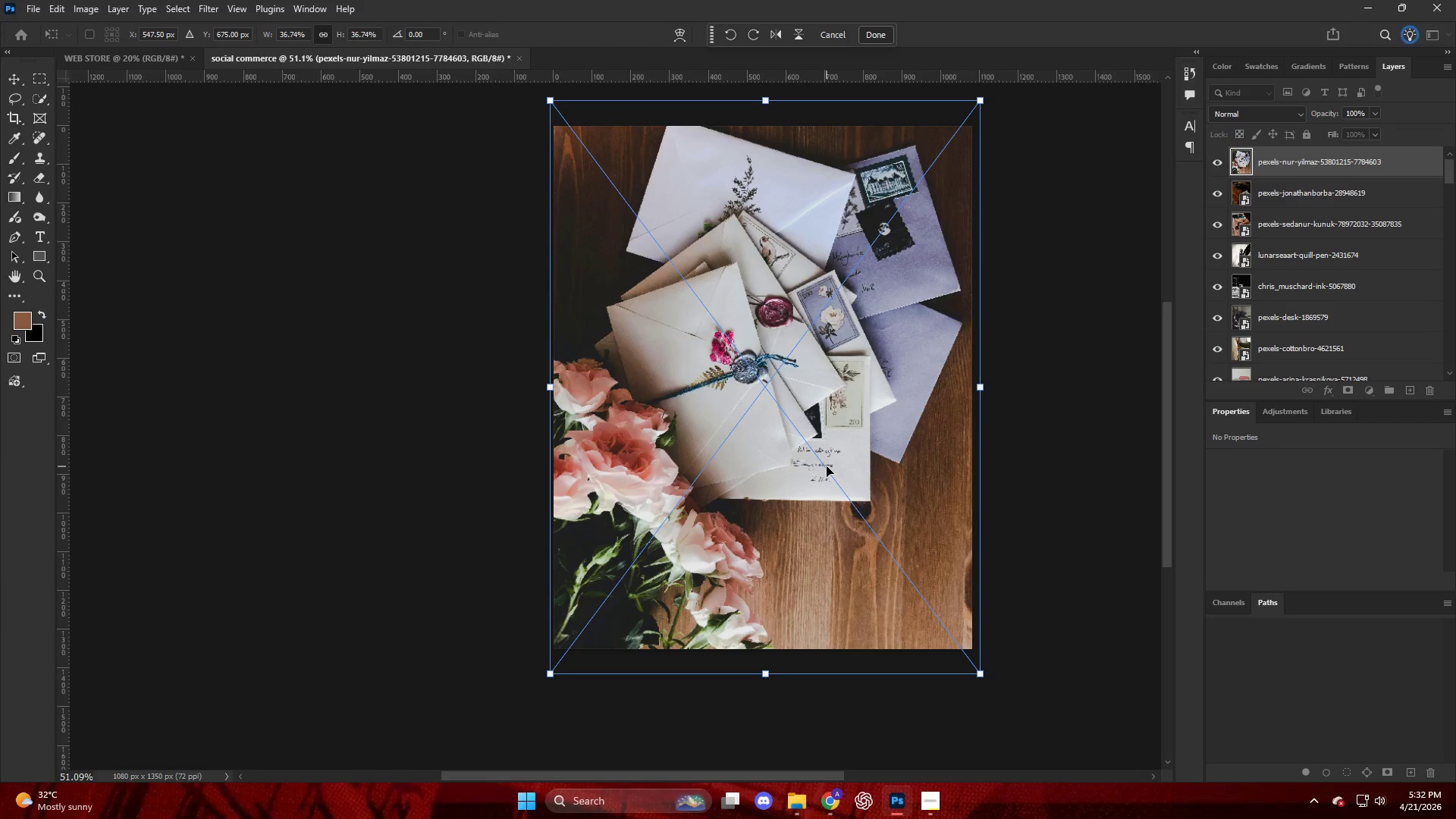 
key(Alt+Control+Shift+W)
 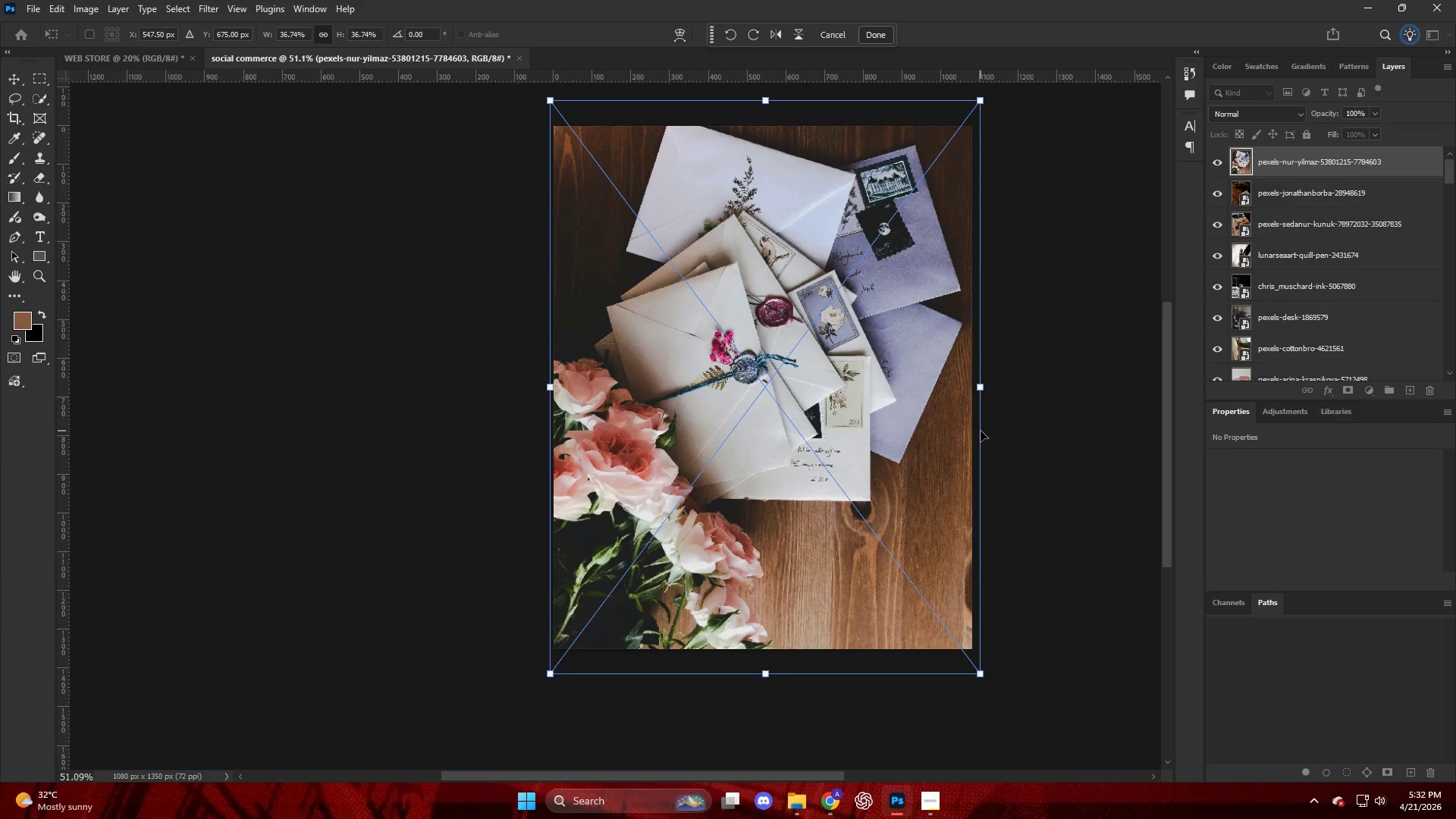 
left_click([1100, 431])
 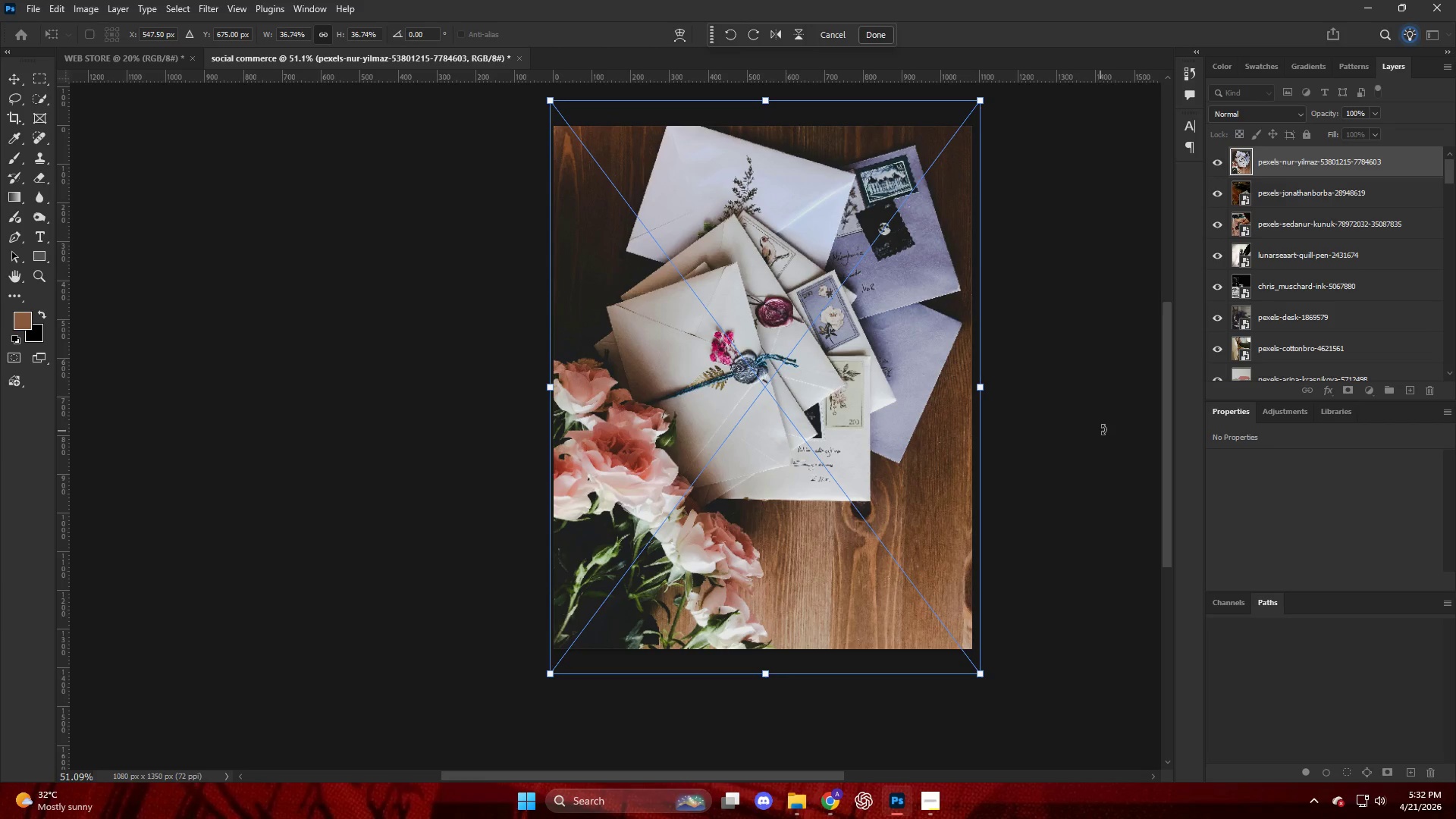 
key(Enter)
 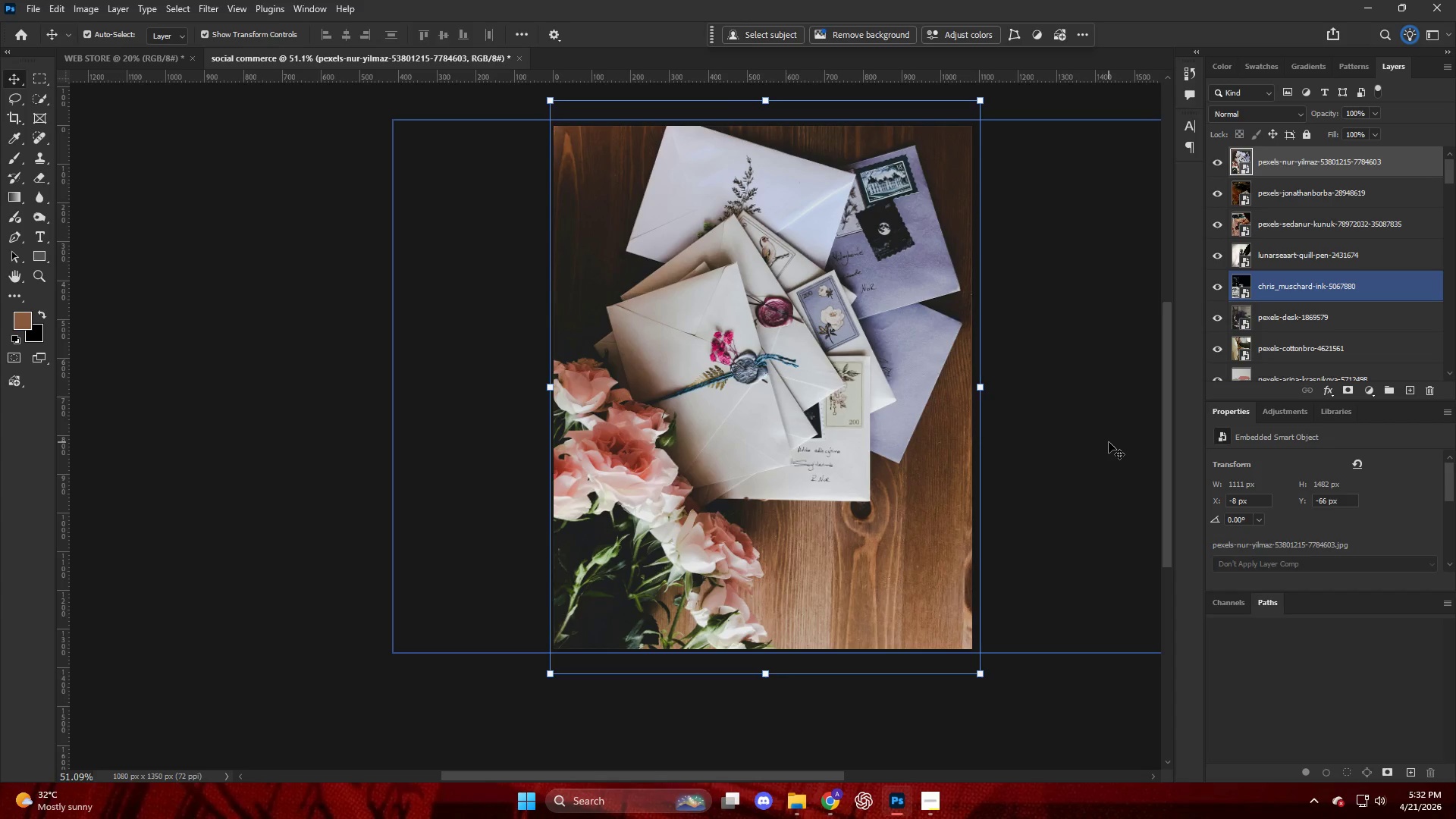 
key(Alt+Control+Shift+W)
 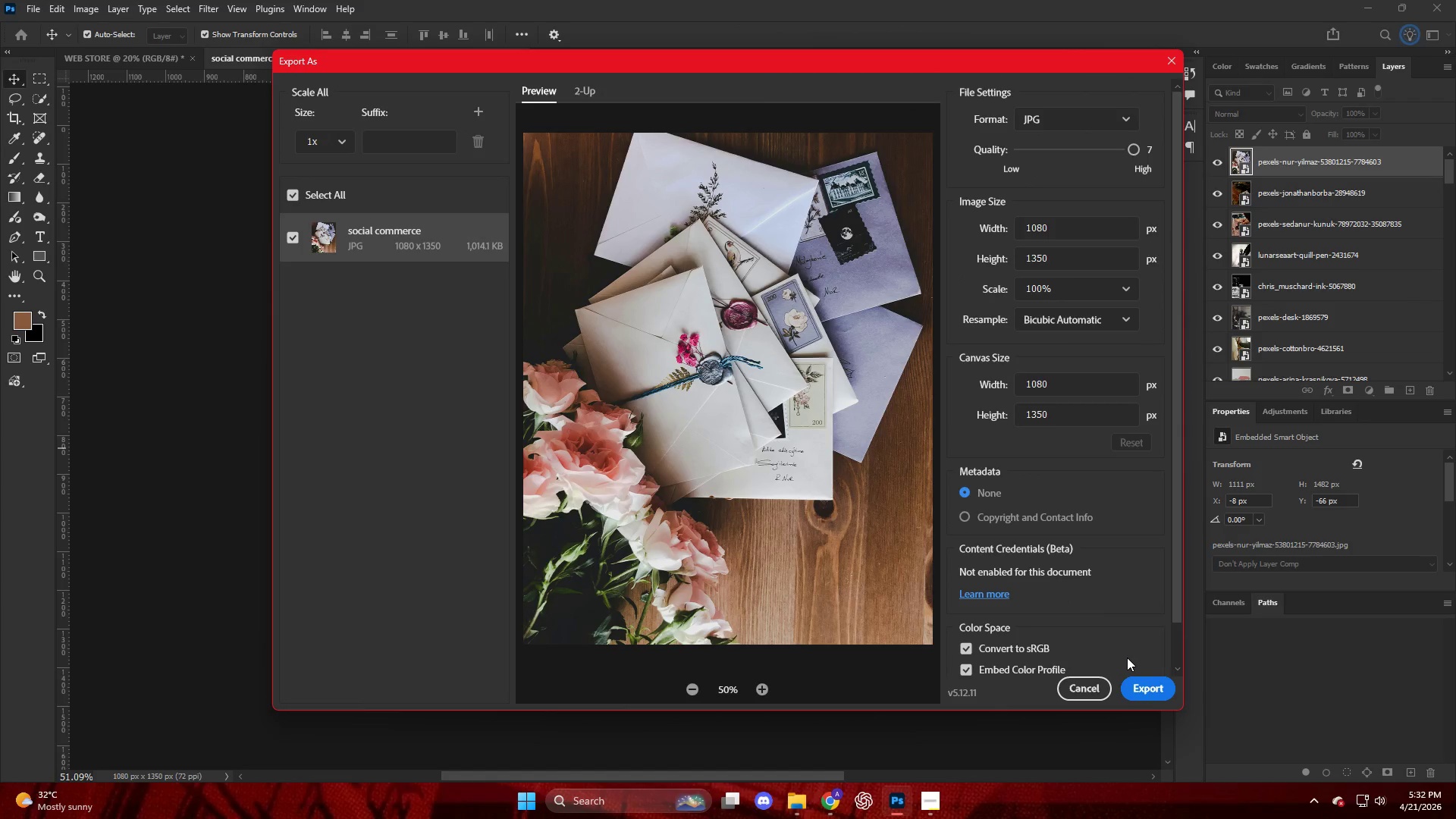 
left_click([1152, 689])
 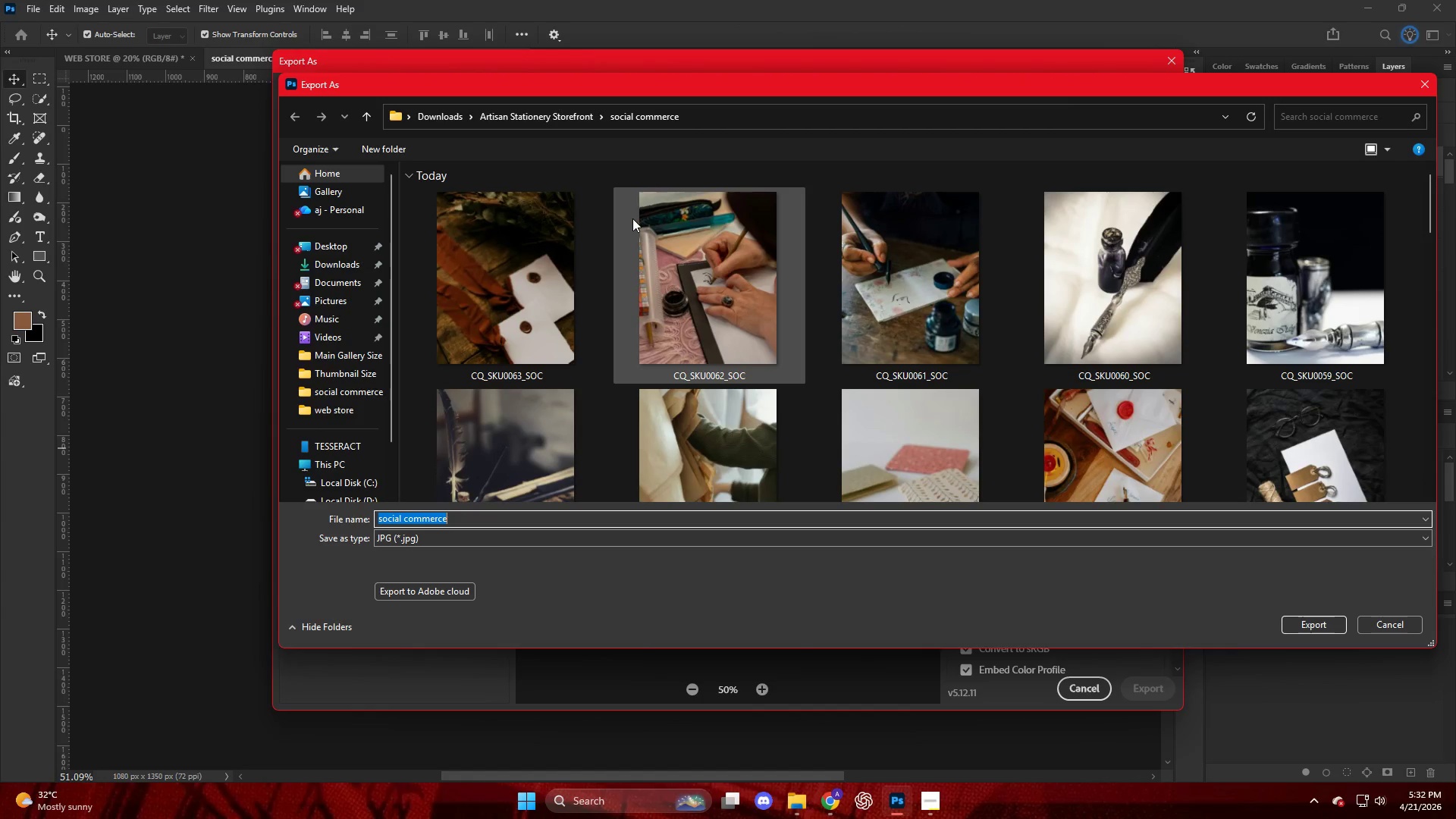 
left_click([575, 284])
 